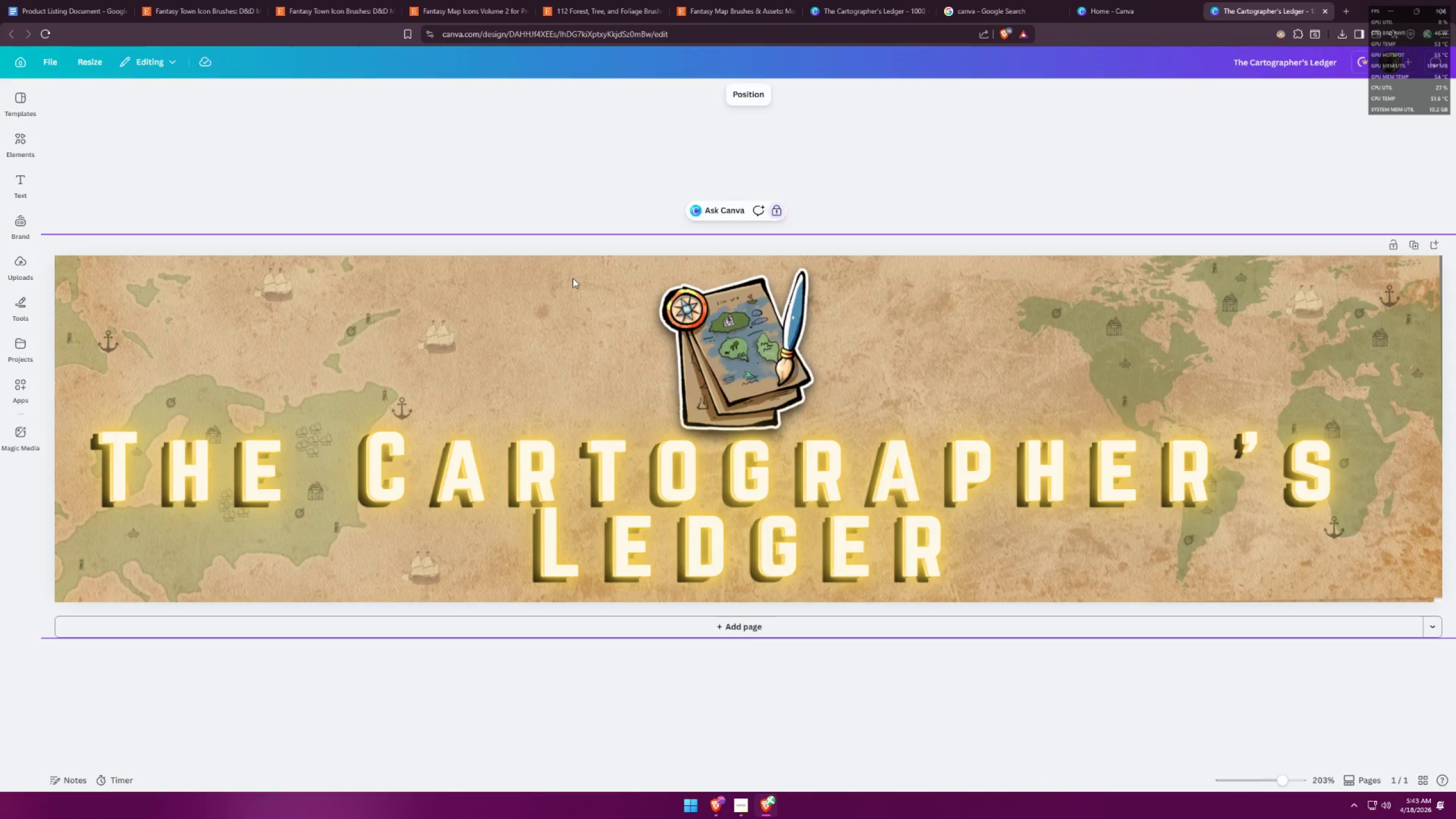 
right_click([573, 278])
 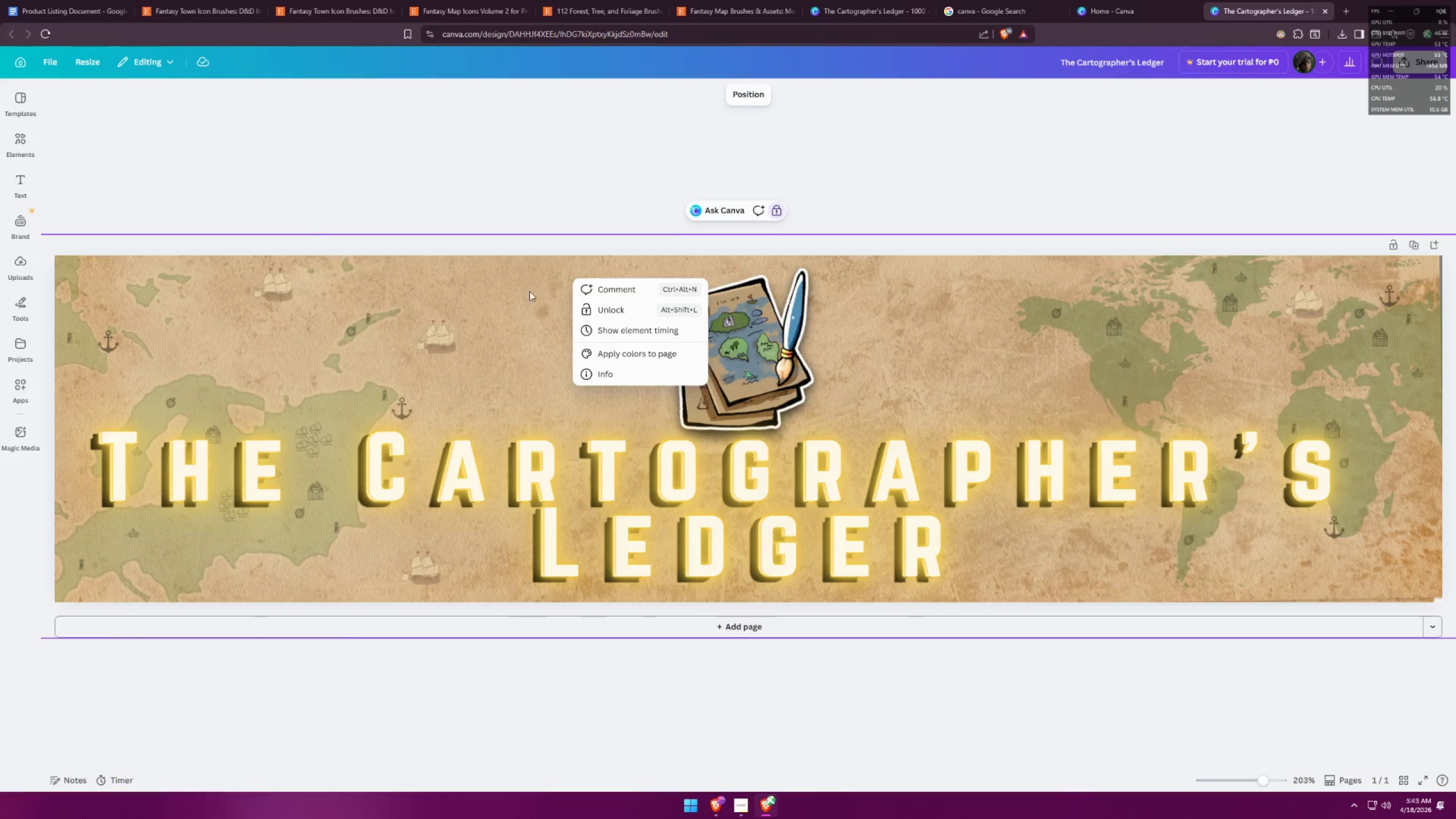 
right_click([748, 353])
 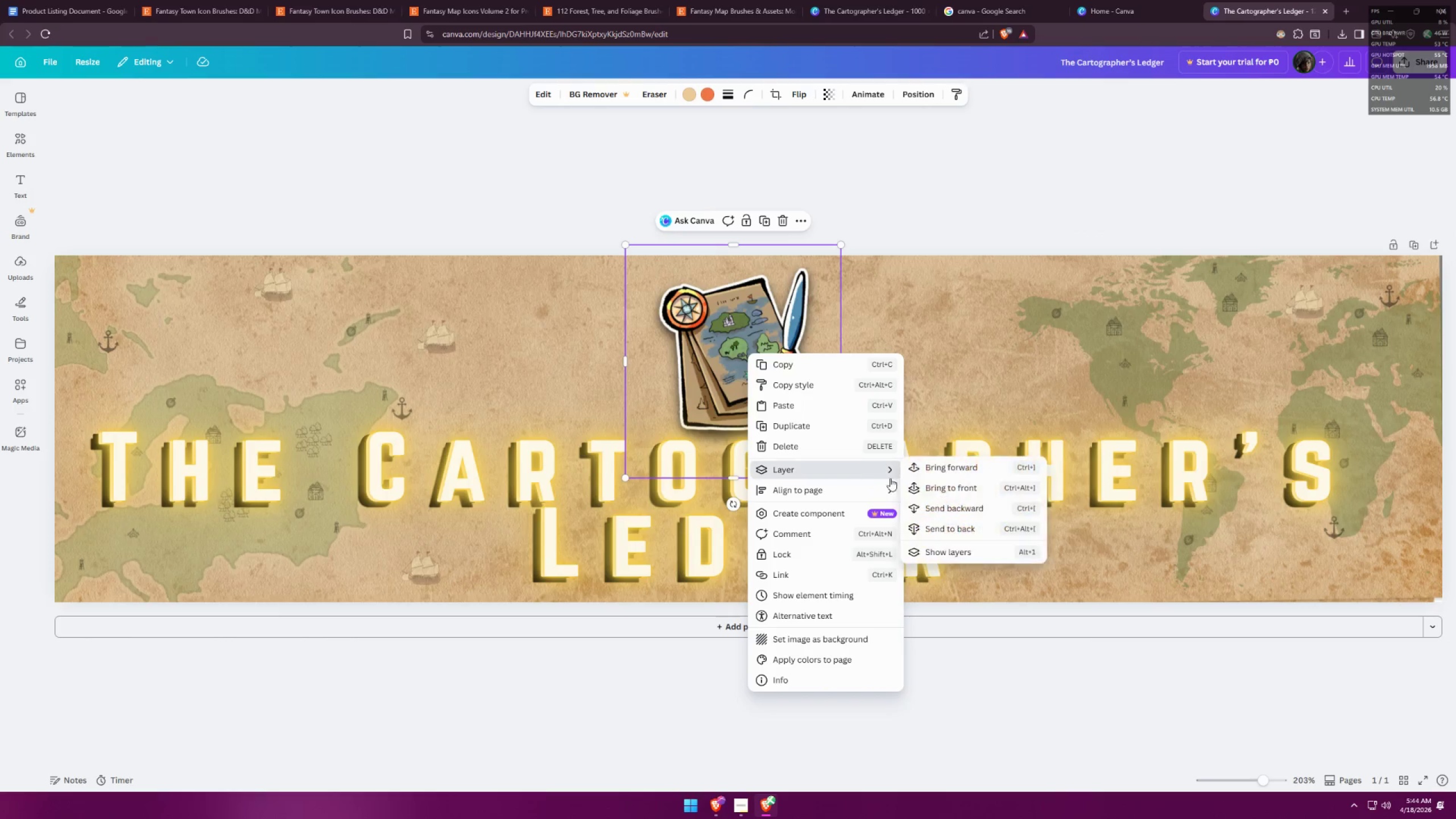 
left_click([970, 558])
 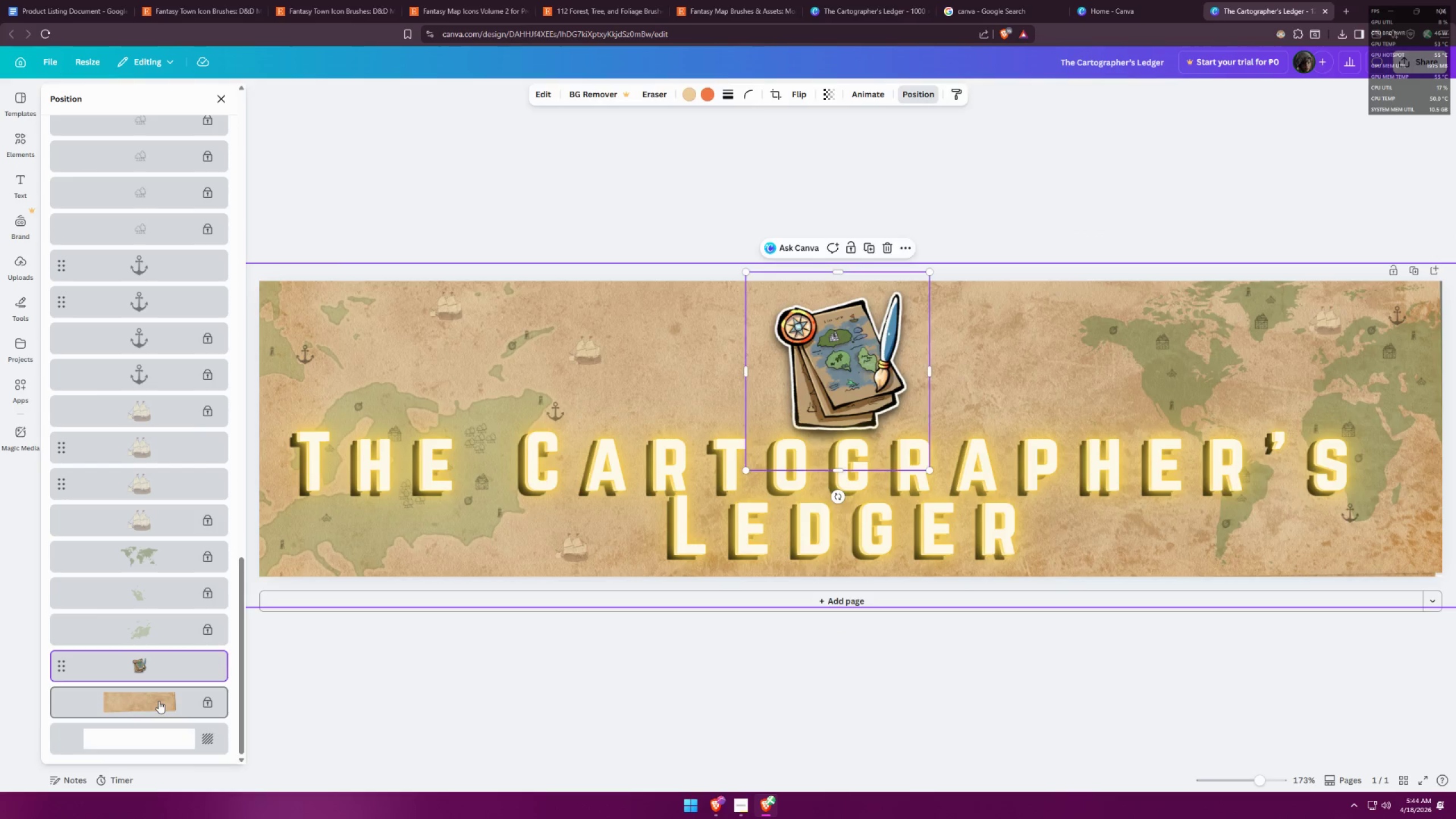 
left_click([210, 704])
 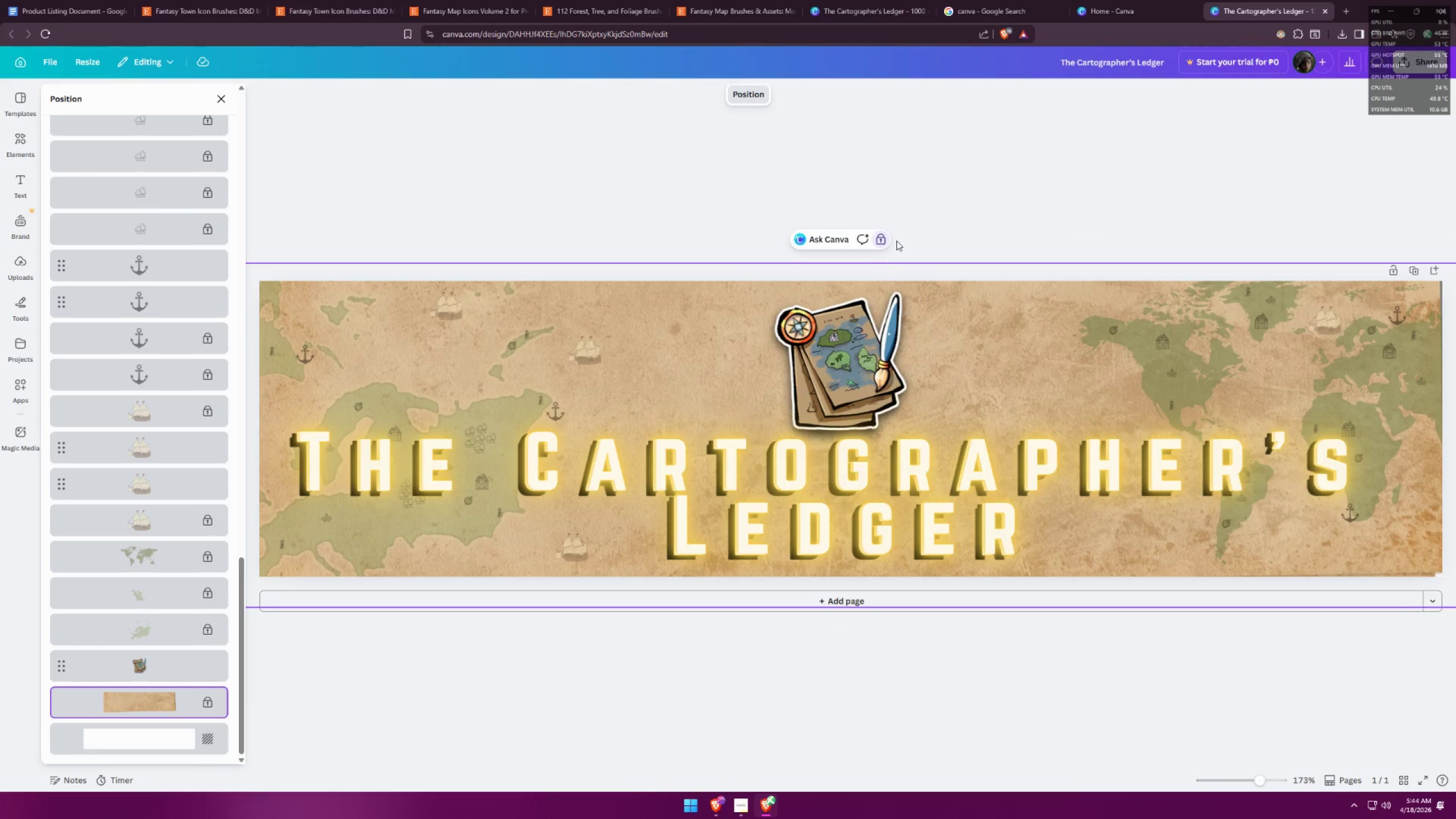 
left_click([878, 239])
 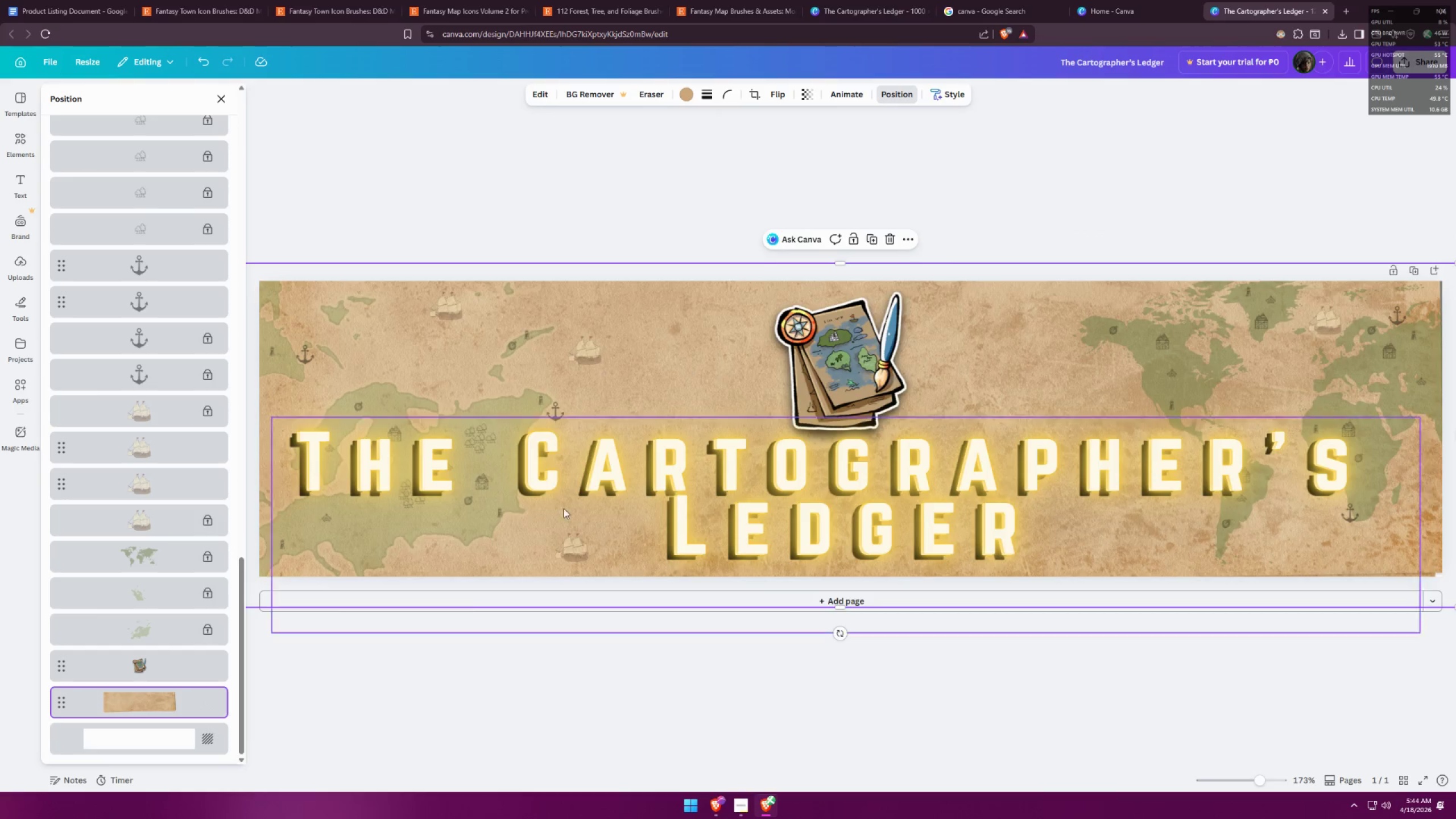 
key(Control+C)
 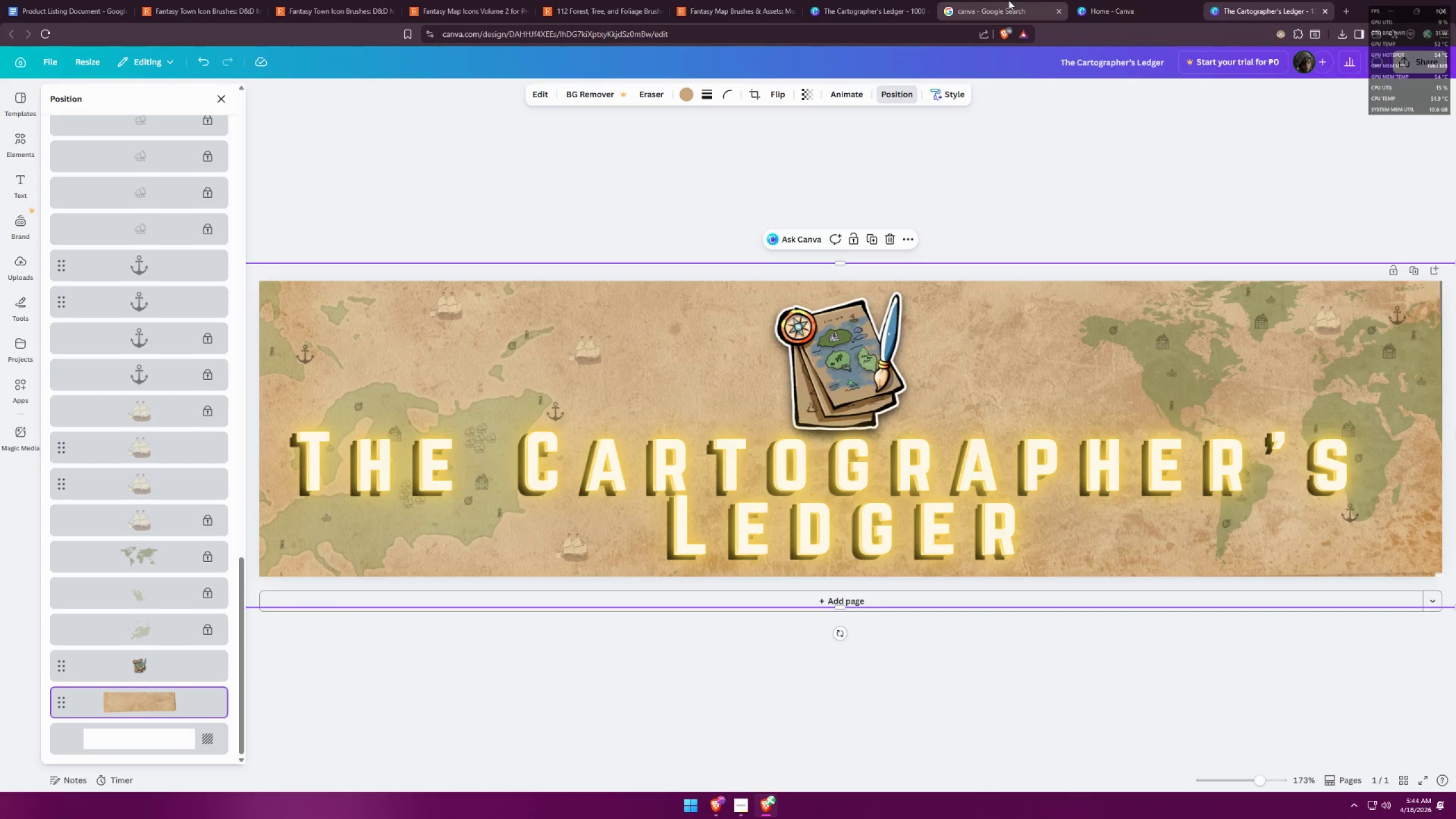 
left_click([1102, 0])
 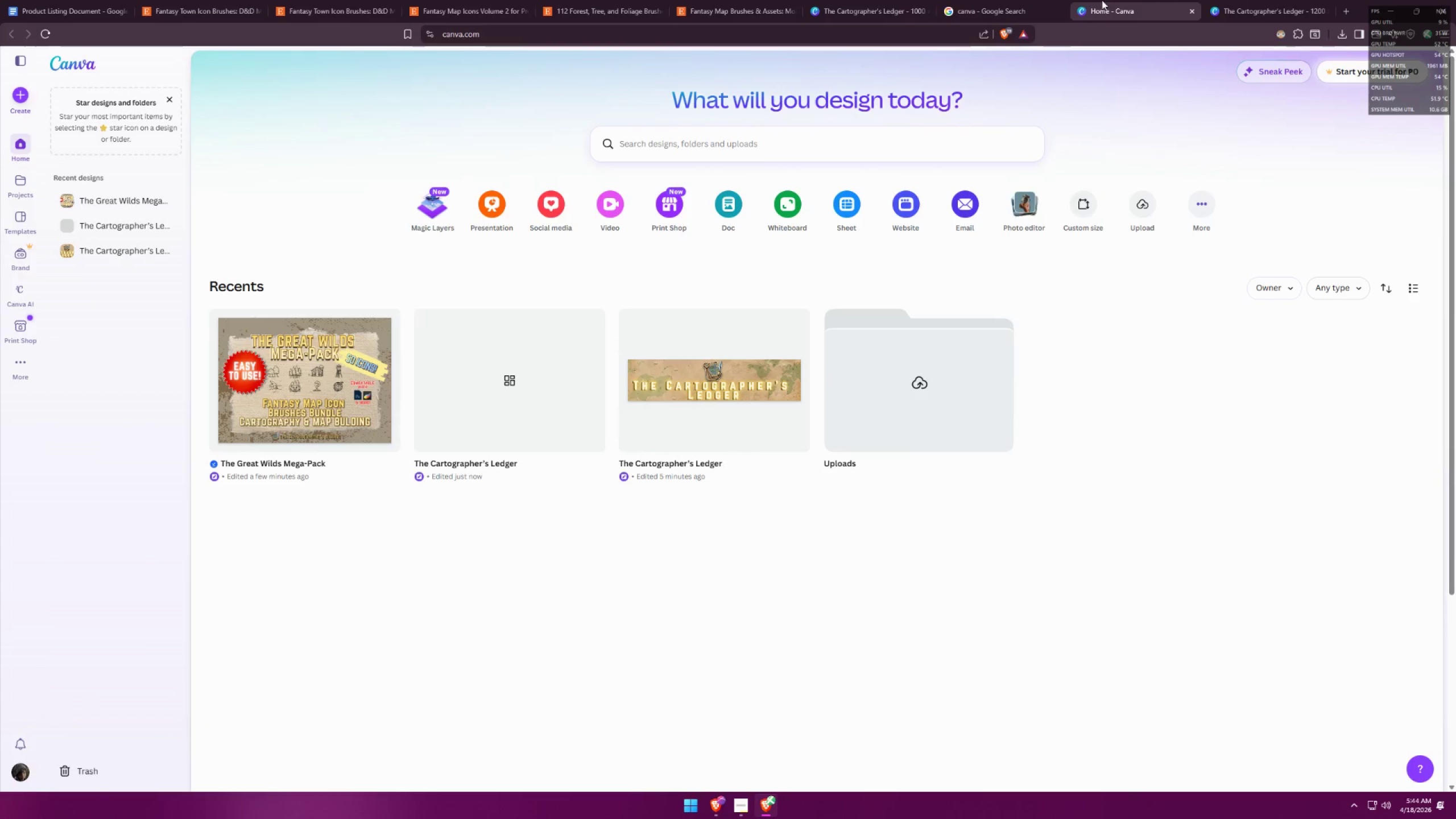 
key(Control+ControlLeft)
 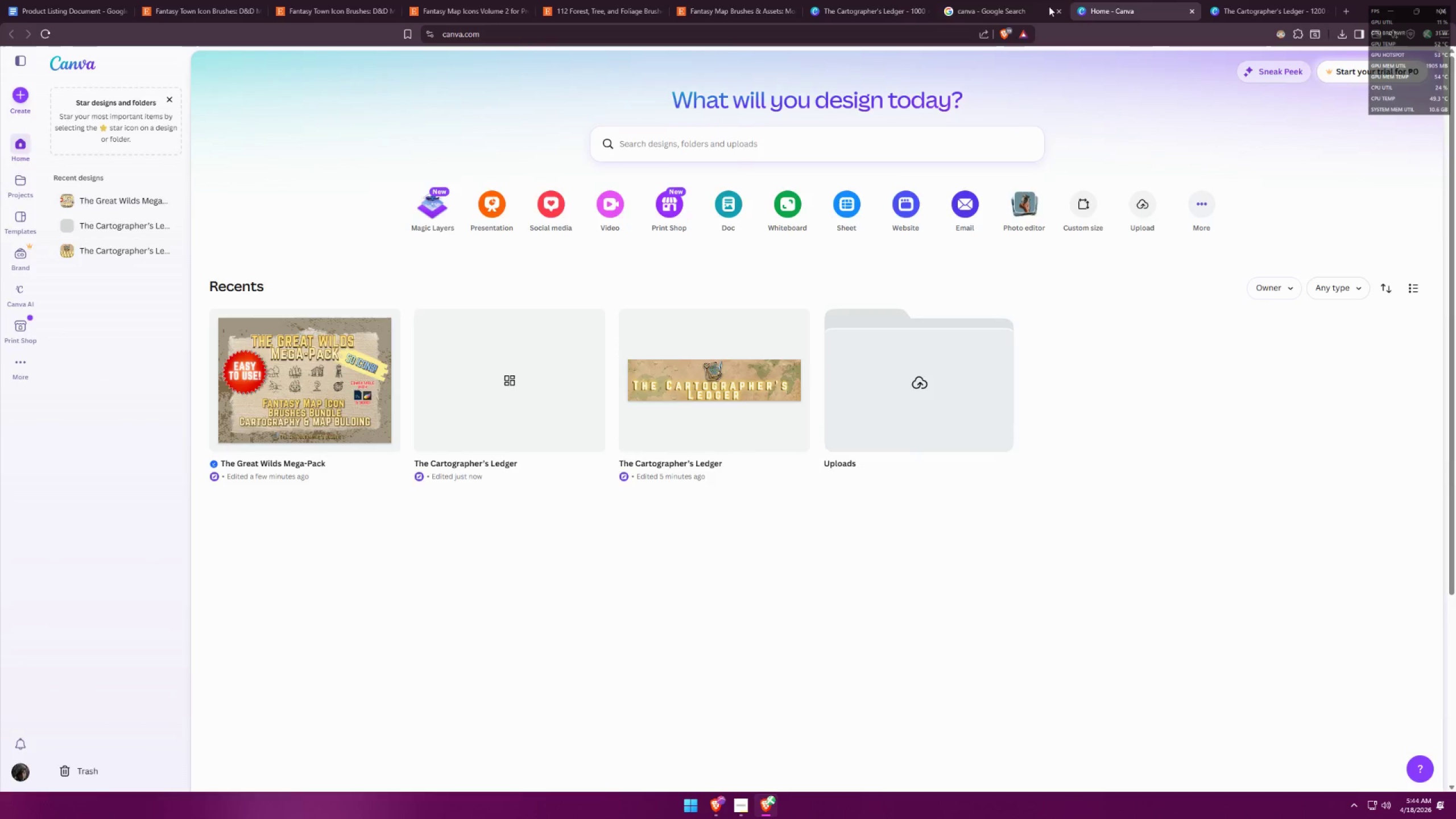 
left_click([1026, 0])
 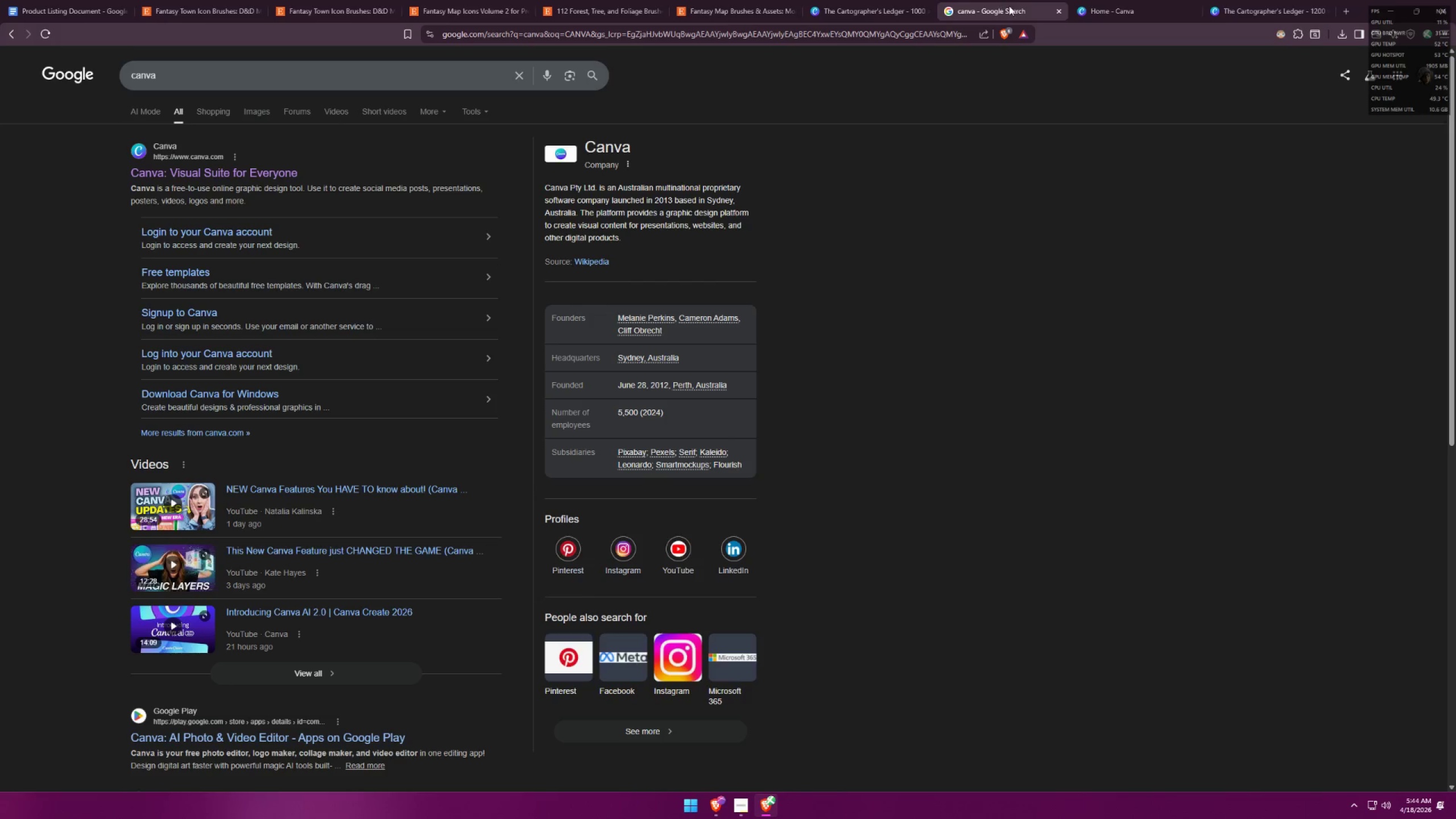 
left_click([864, 0])
 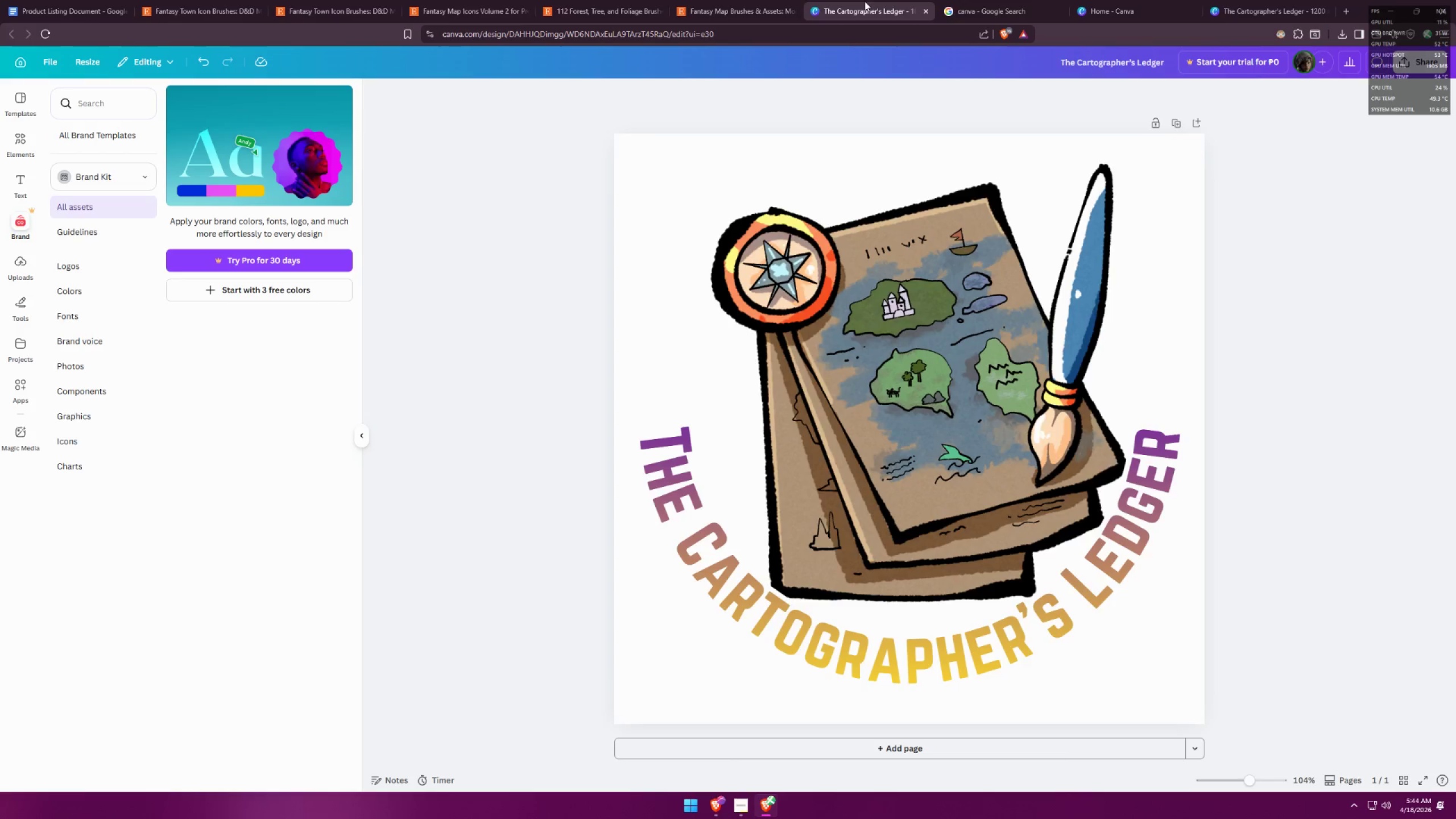 
left_click_drag(start_coordinate=[851, 11], to_coordinate=[1126, 15])
 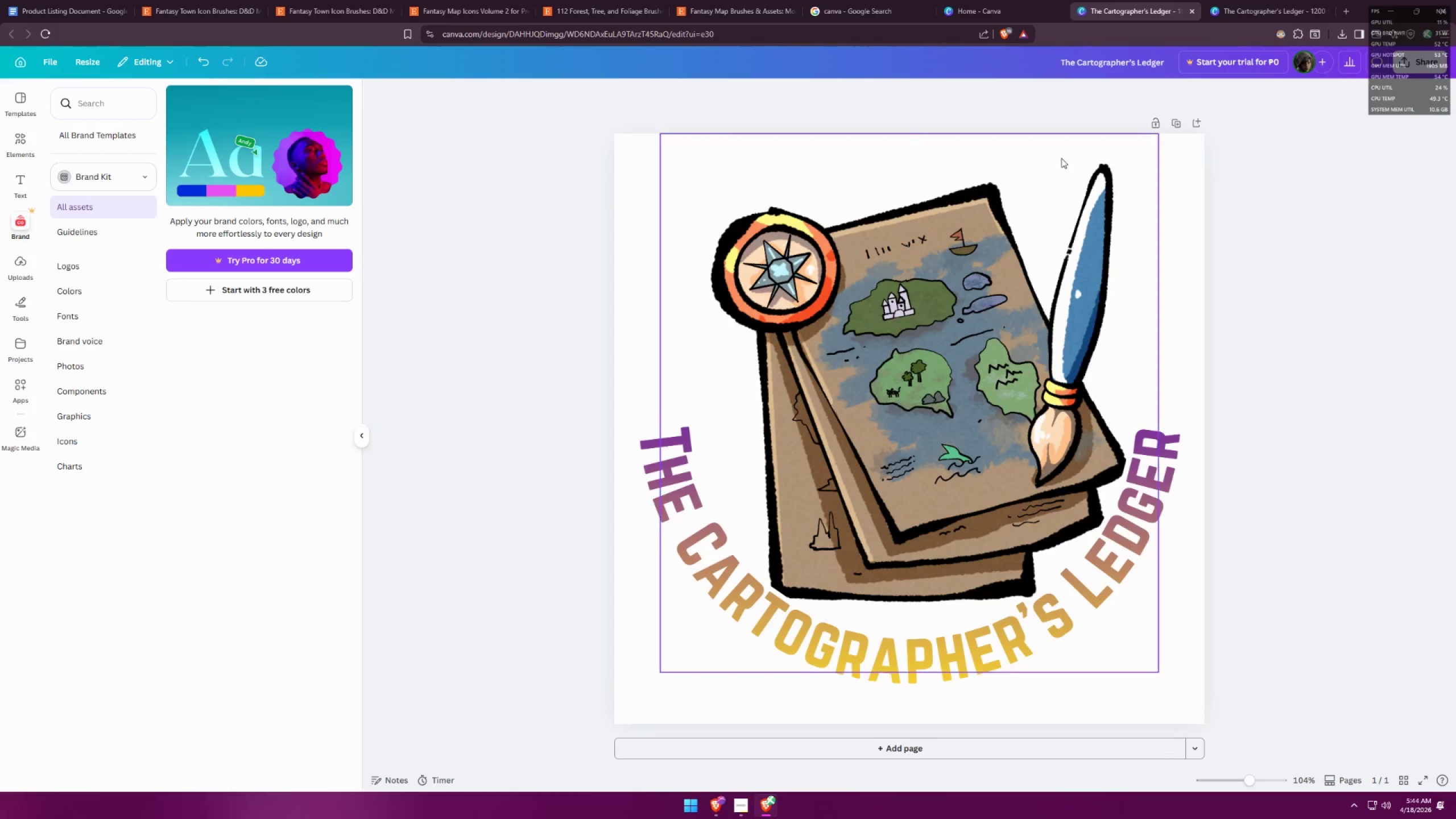 
left_click([1047, 152])
 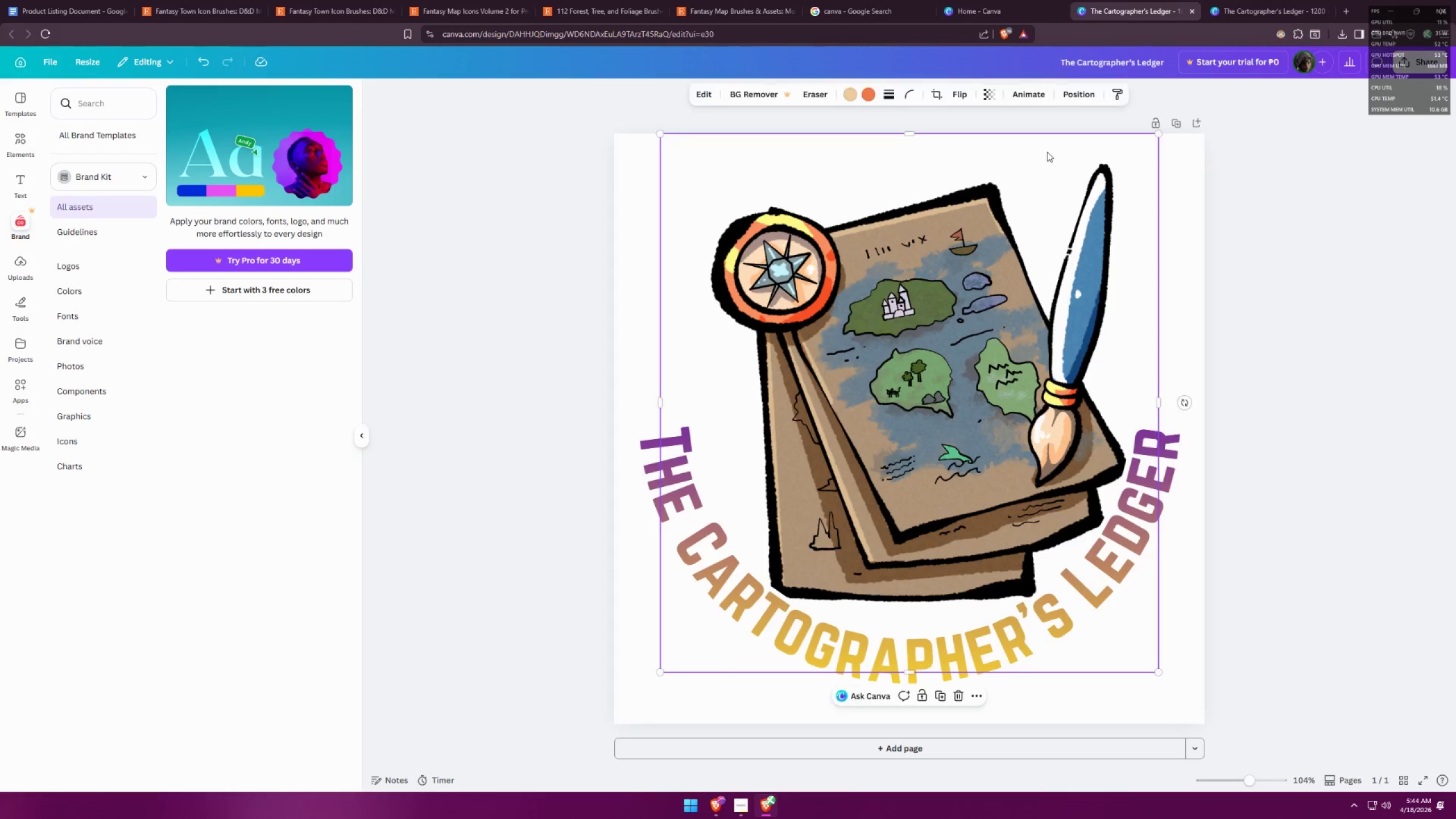 
key(Control+ControlLeft)
 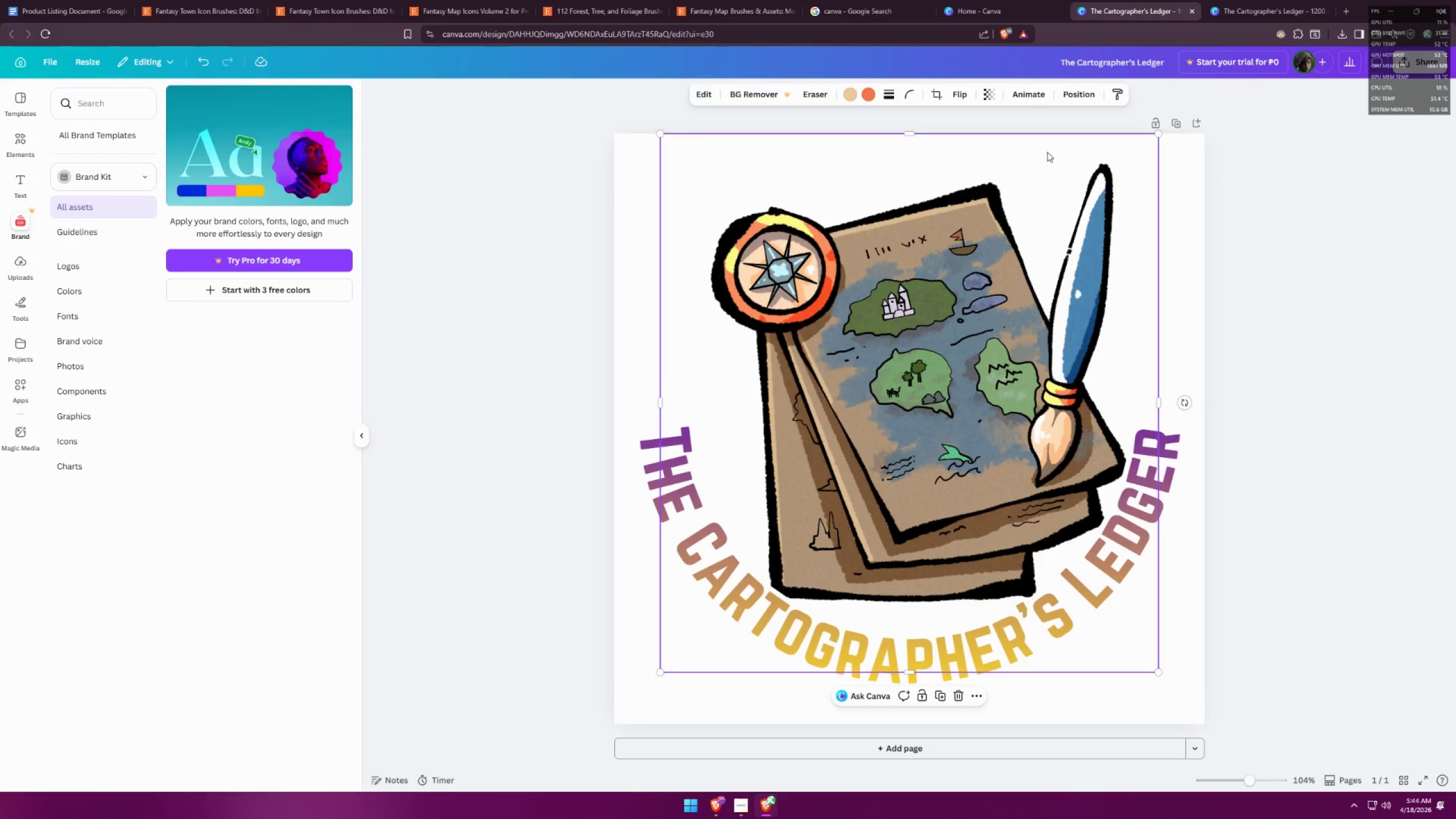 
key(Control+V)
 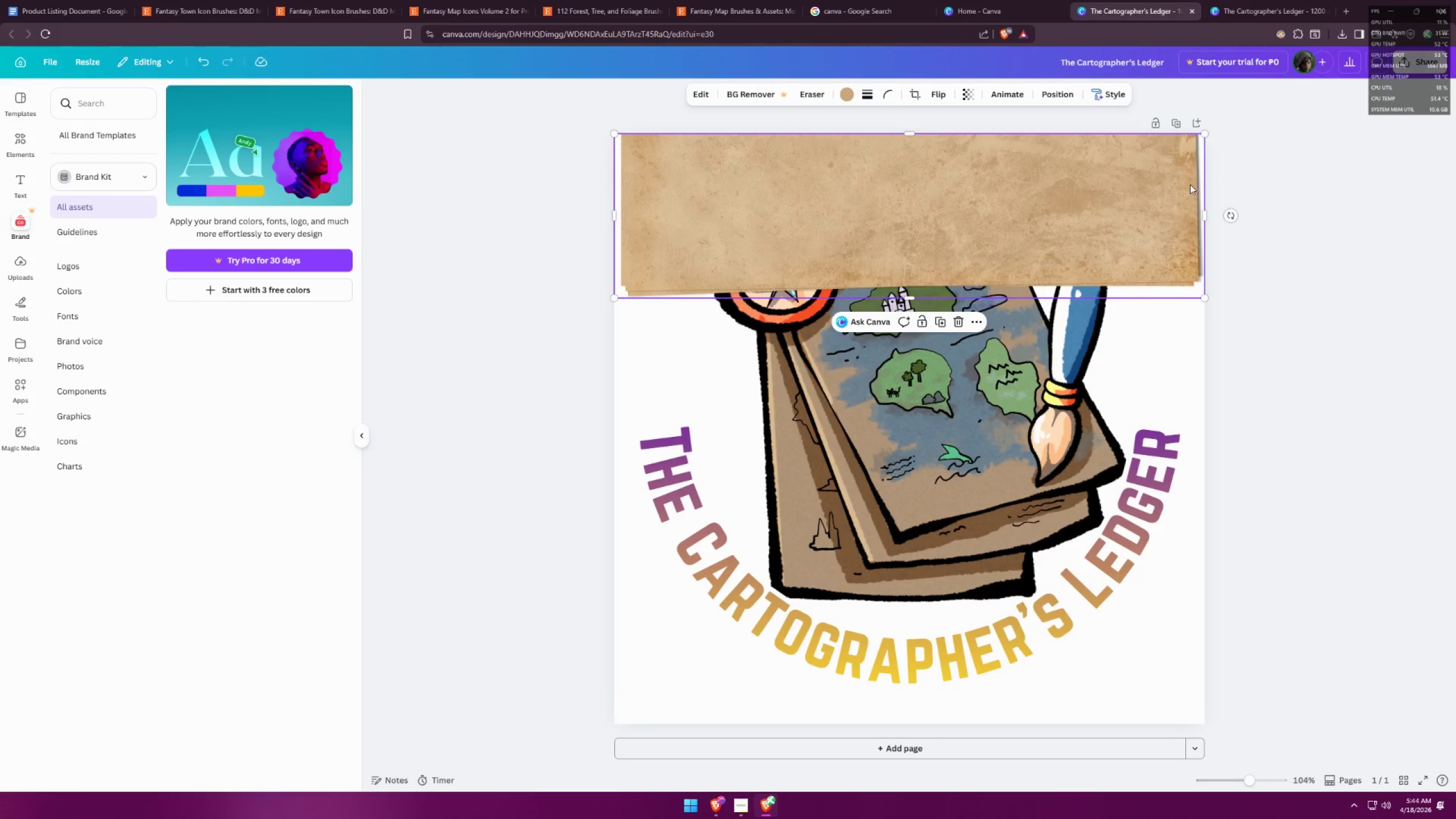 
left_click([1268, 0])
 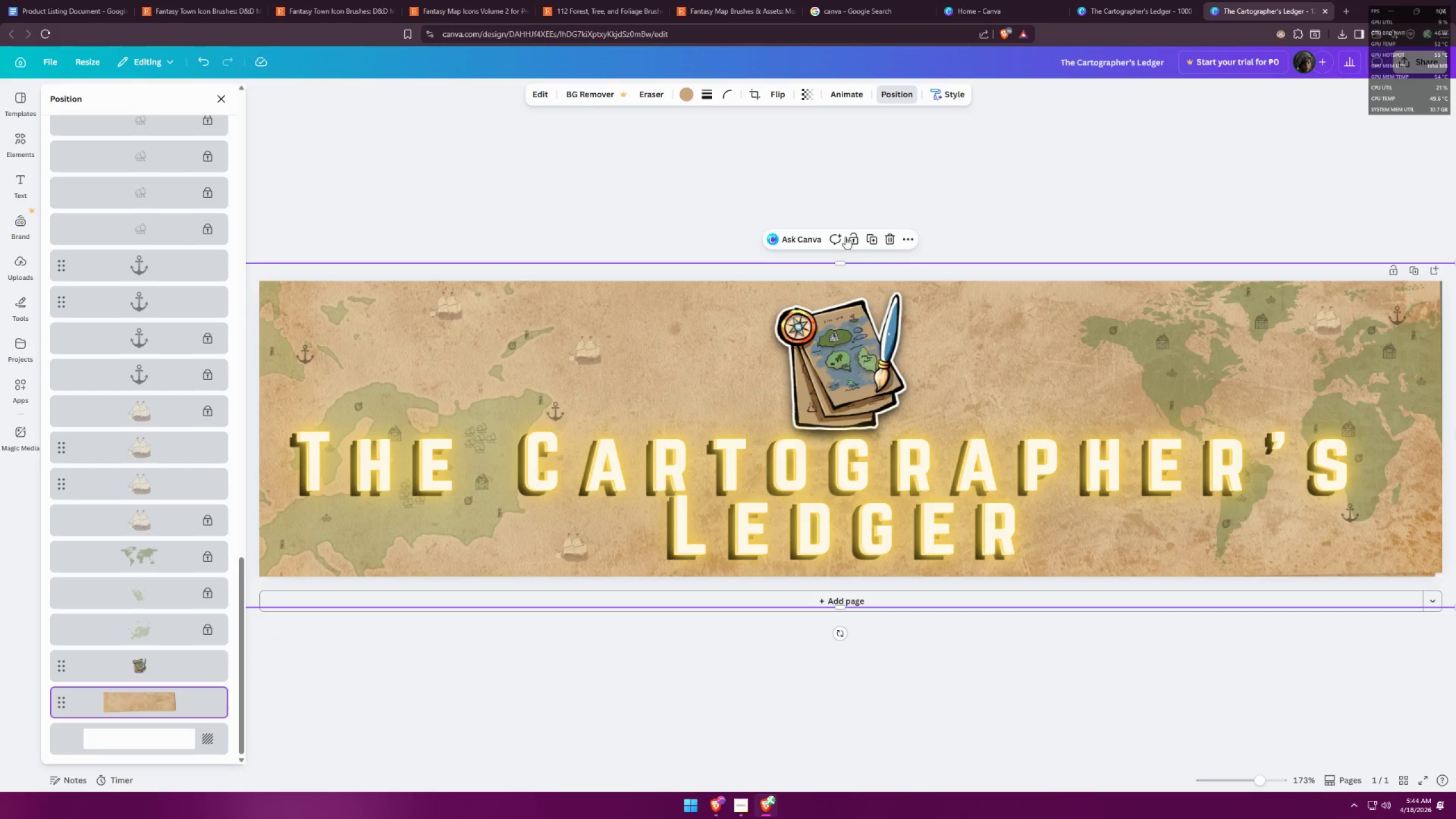 
left_click([853, 237])
 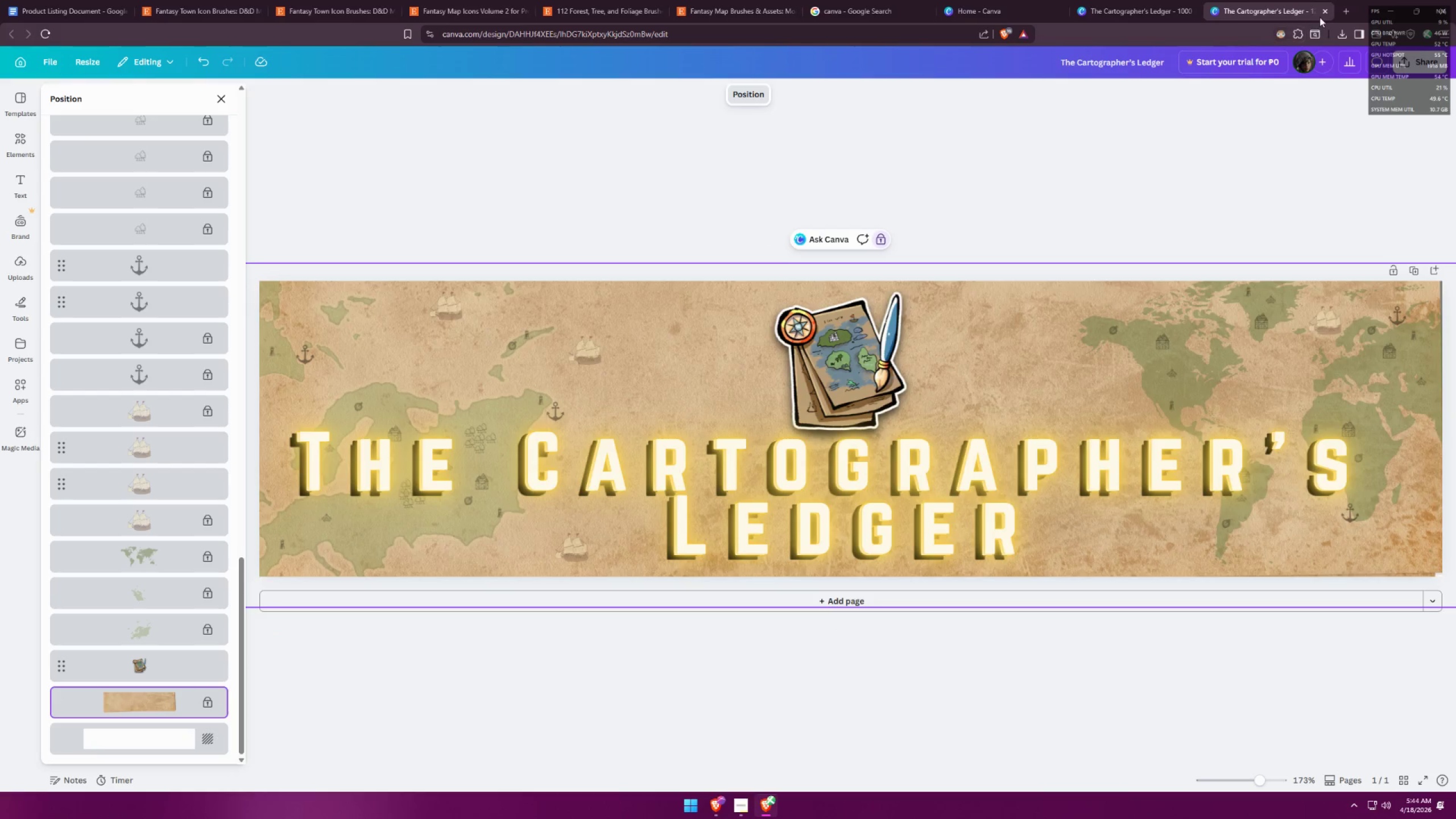 
left_click([1322, 13])
 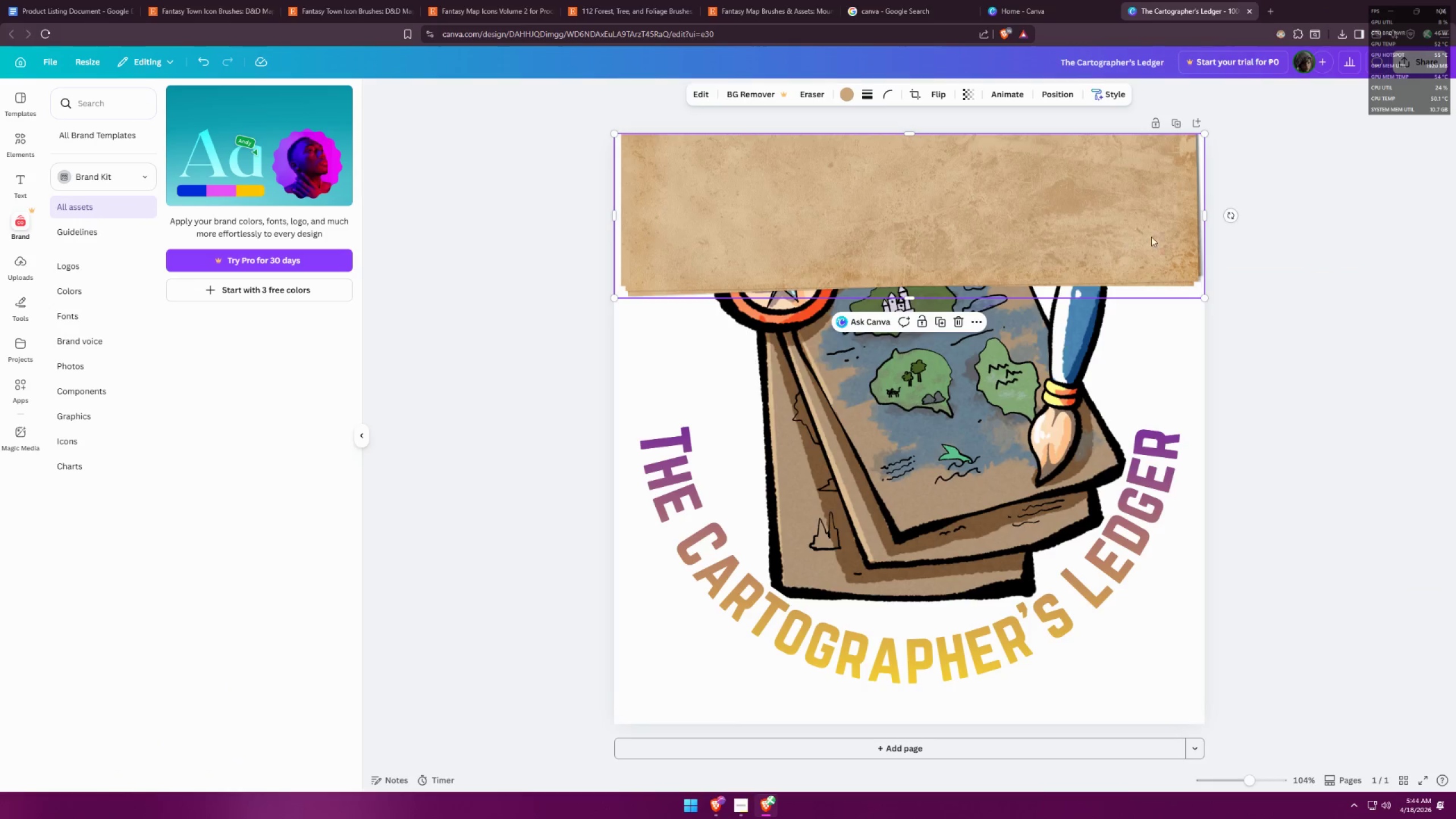 
left_click([979, 197])
 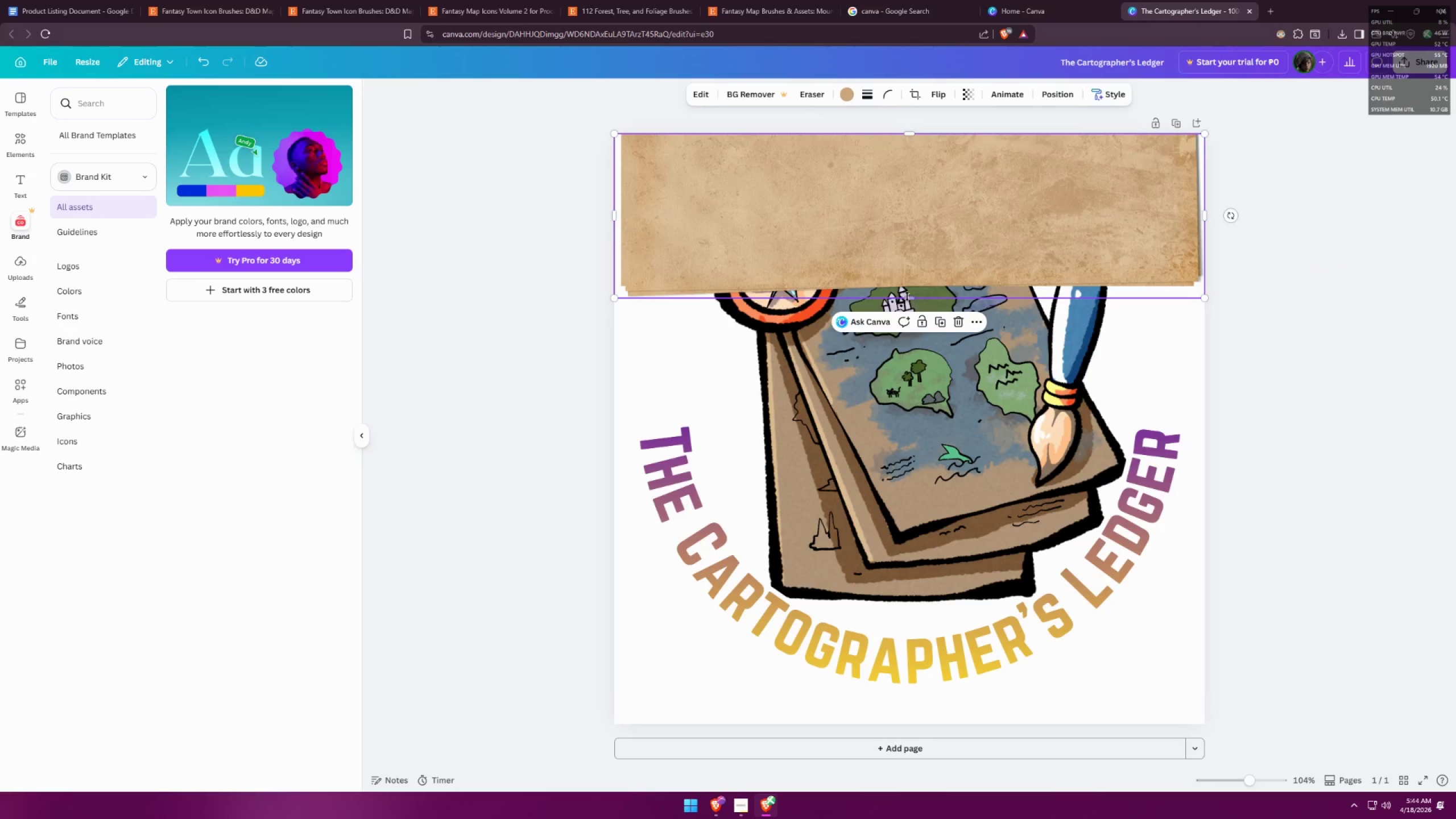 
left_click_drag(start_coordinate=[907, 298], to_coordinate=[884, 771])
 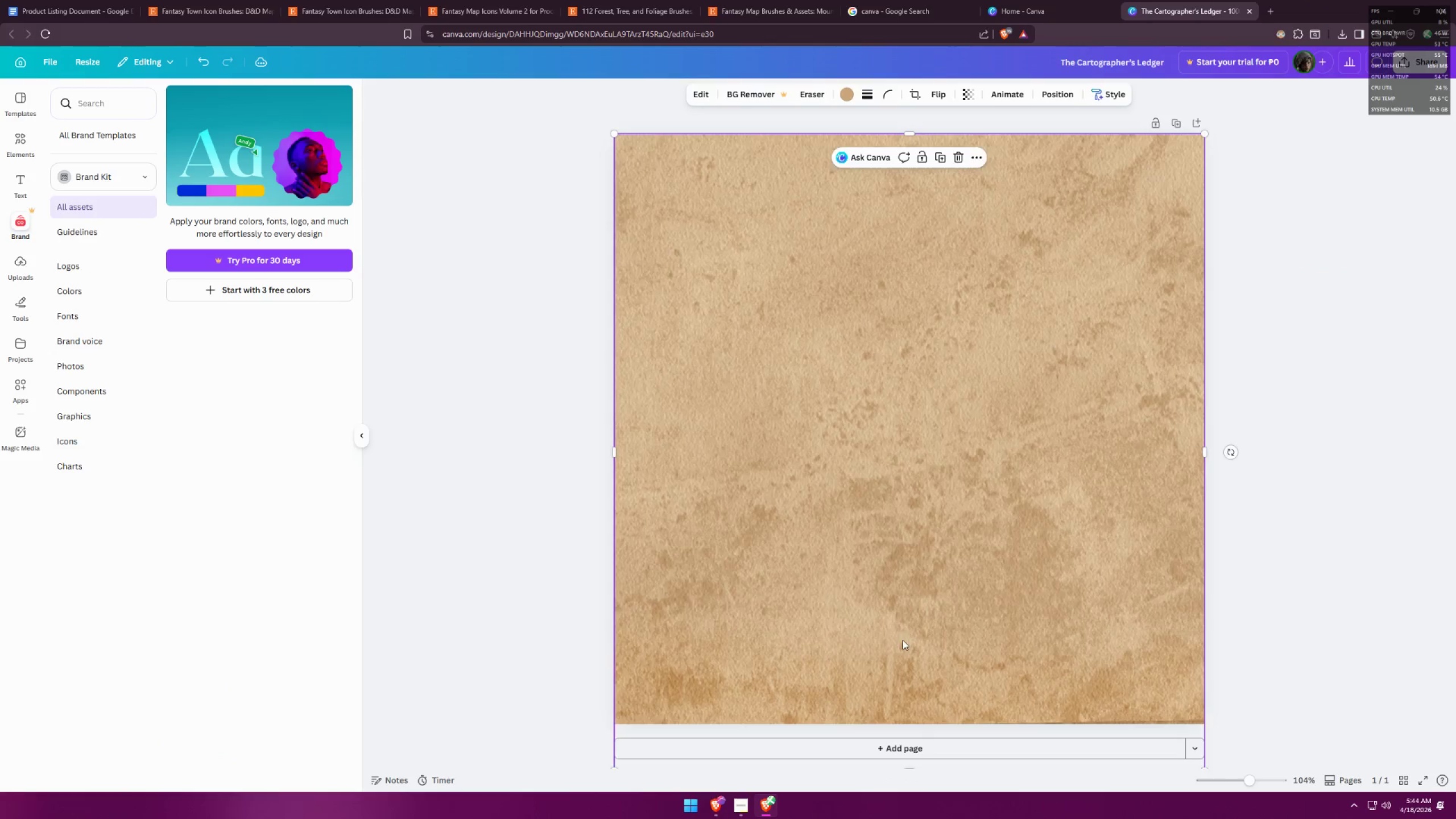 
left_click_drag(start_coordinate=[894, 552], to_coordinate=[899, 555])
 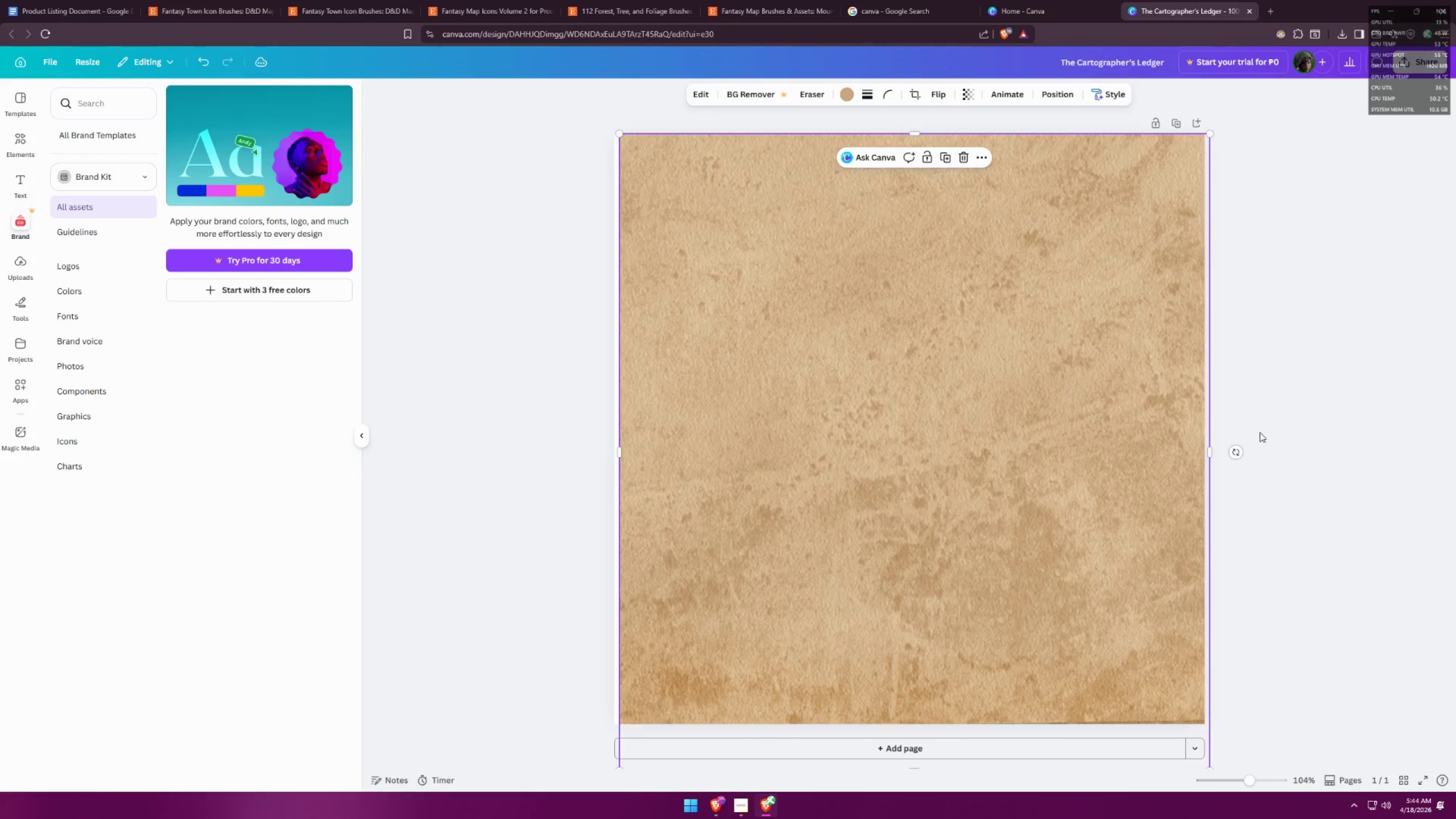 
left_click([1301, 414])
 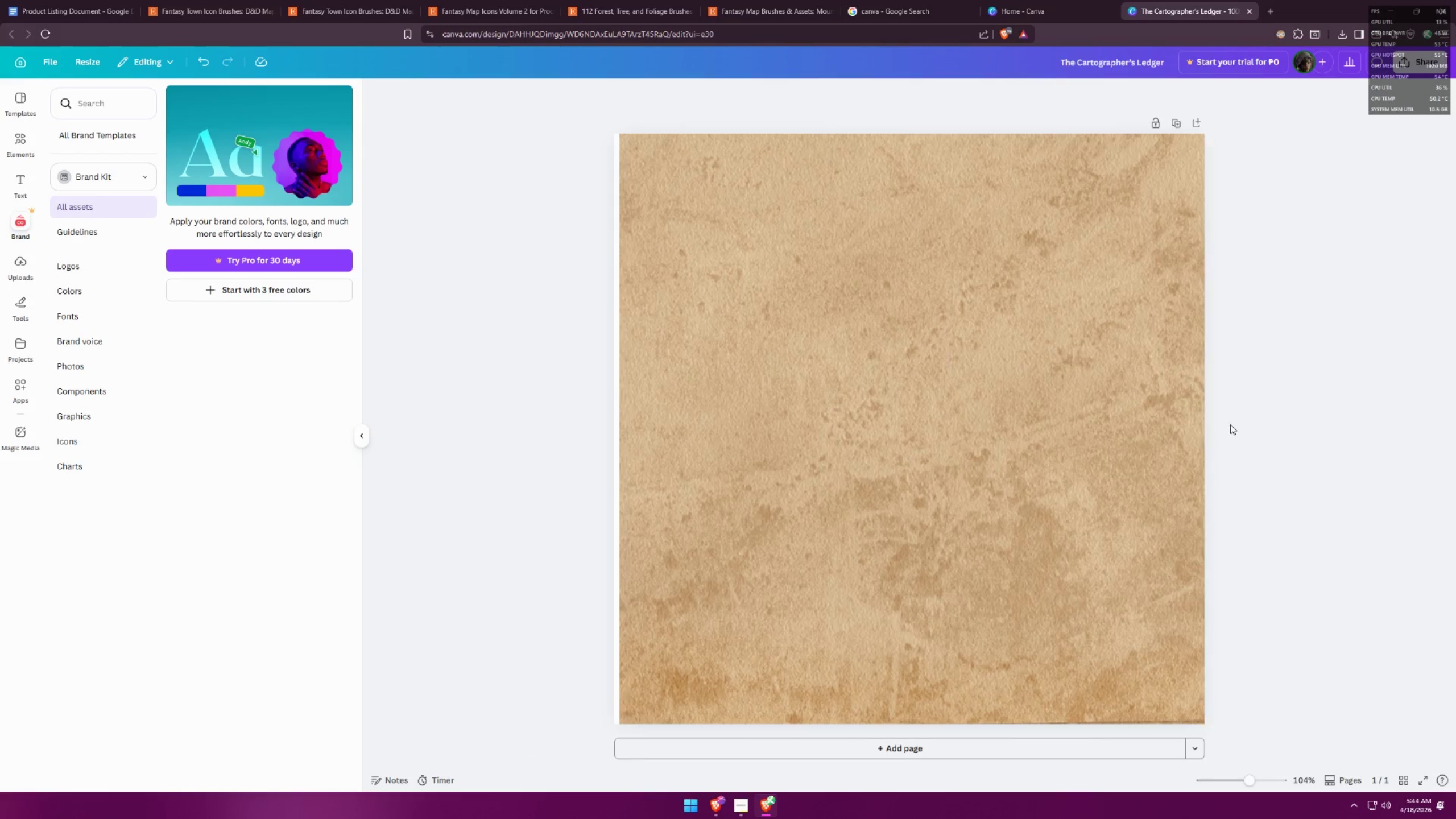 
right_click([968, 432])
 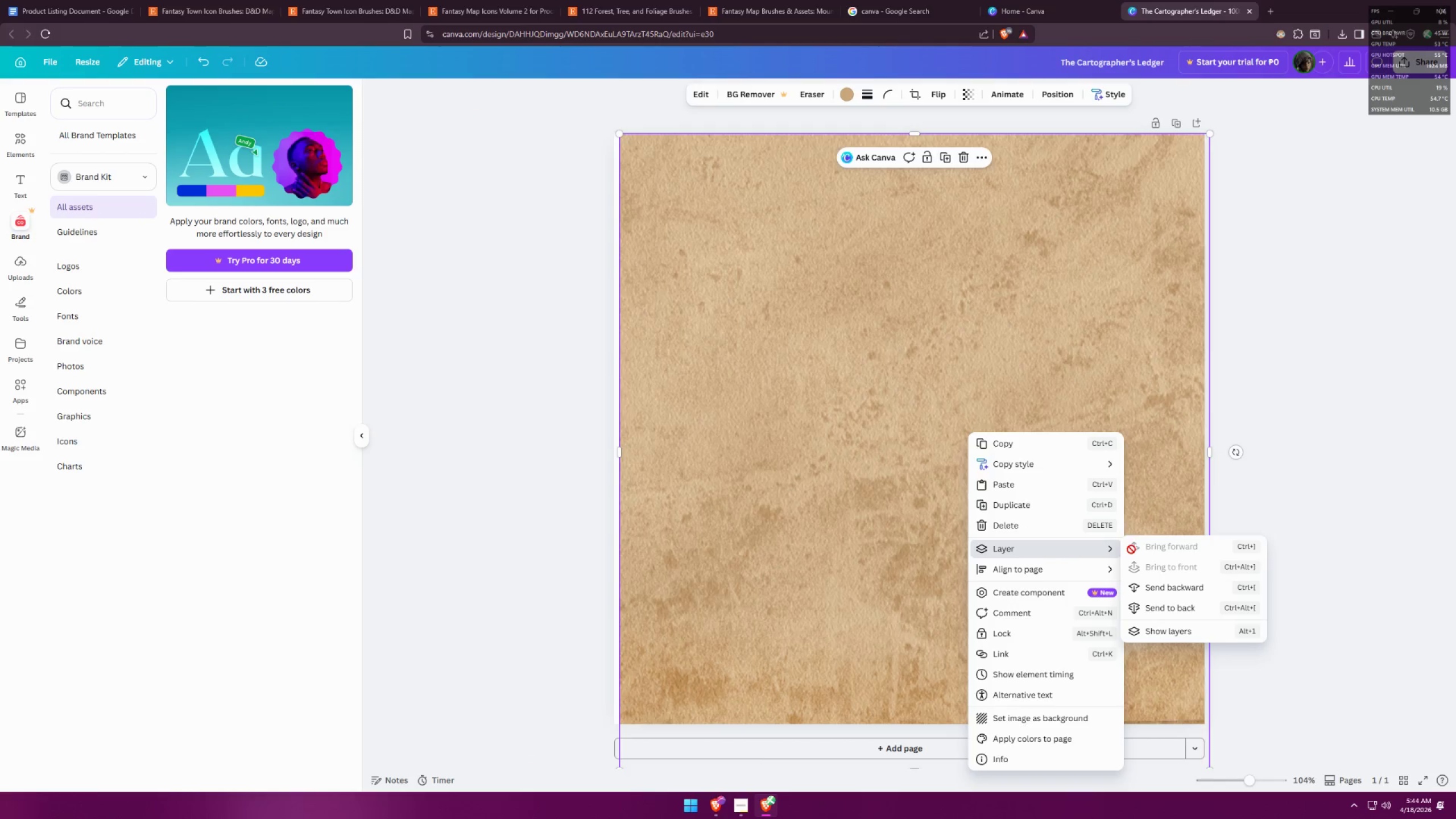 
left_click([1159, 631])
 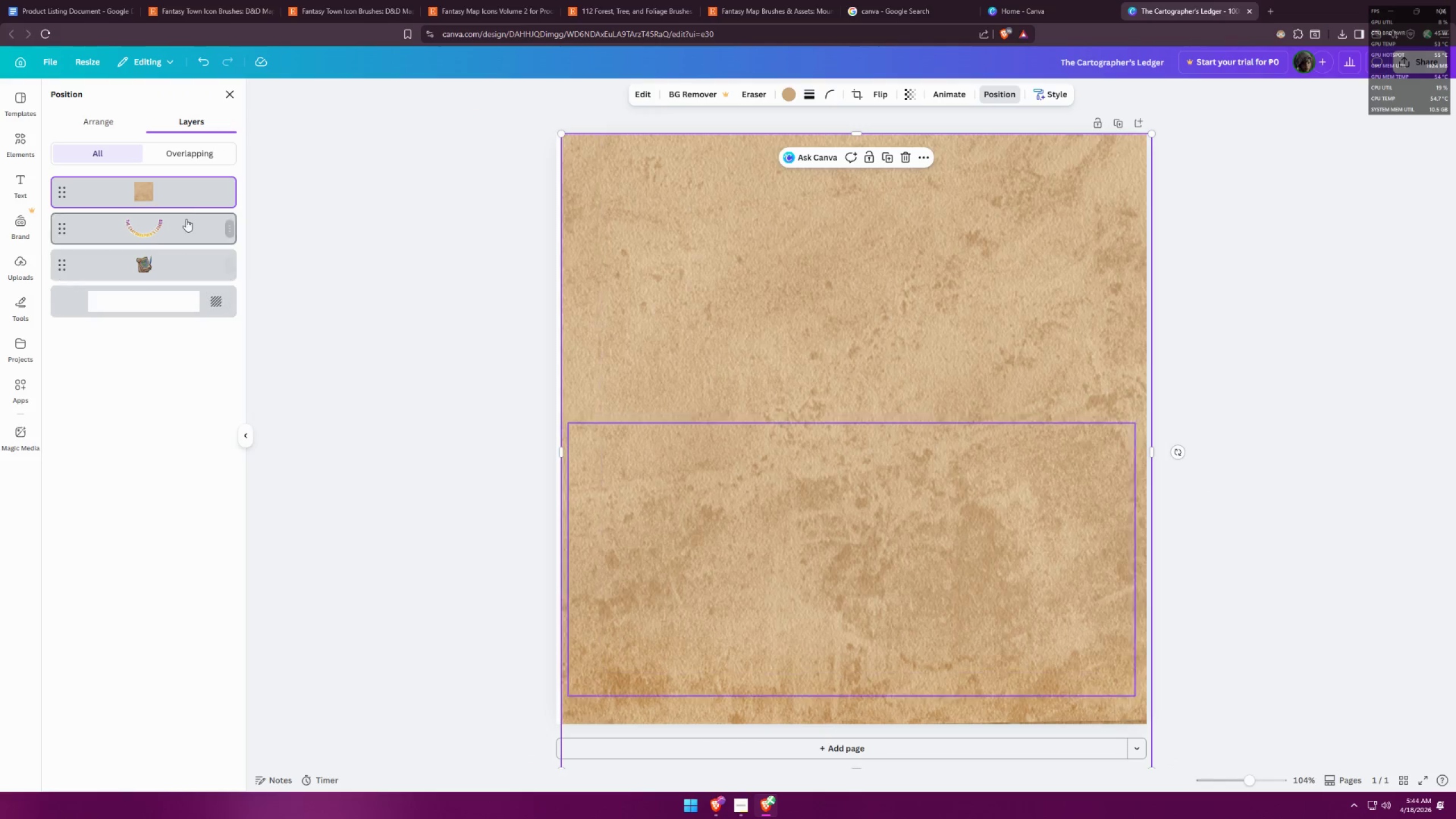 
left_click_drag(start_coordinate=[197, 197], to_coordinate=[206, 291])
 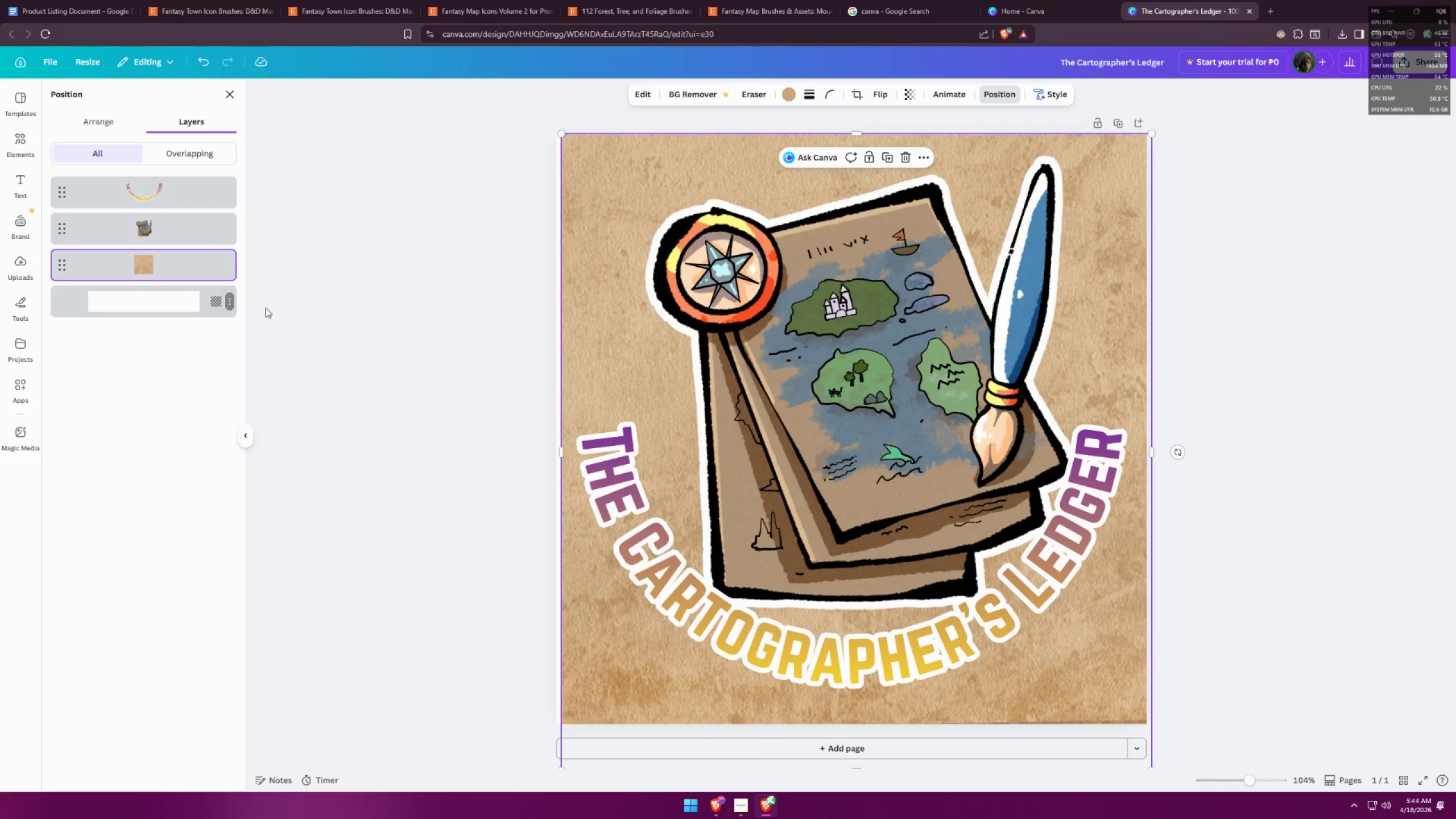 
left_click([385, 367])
 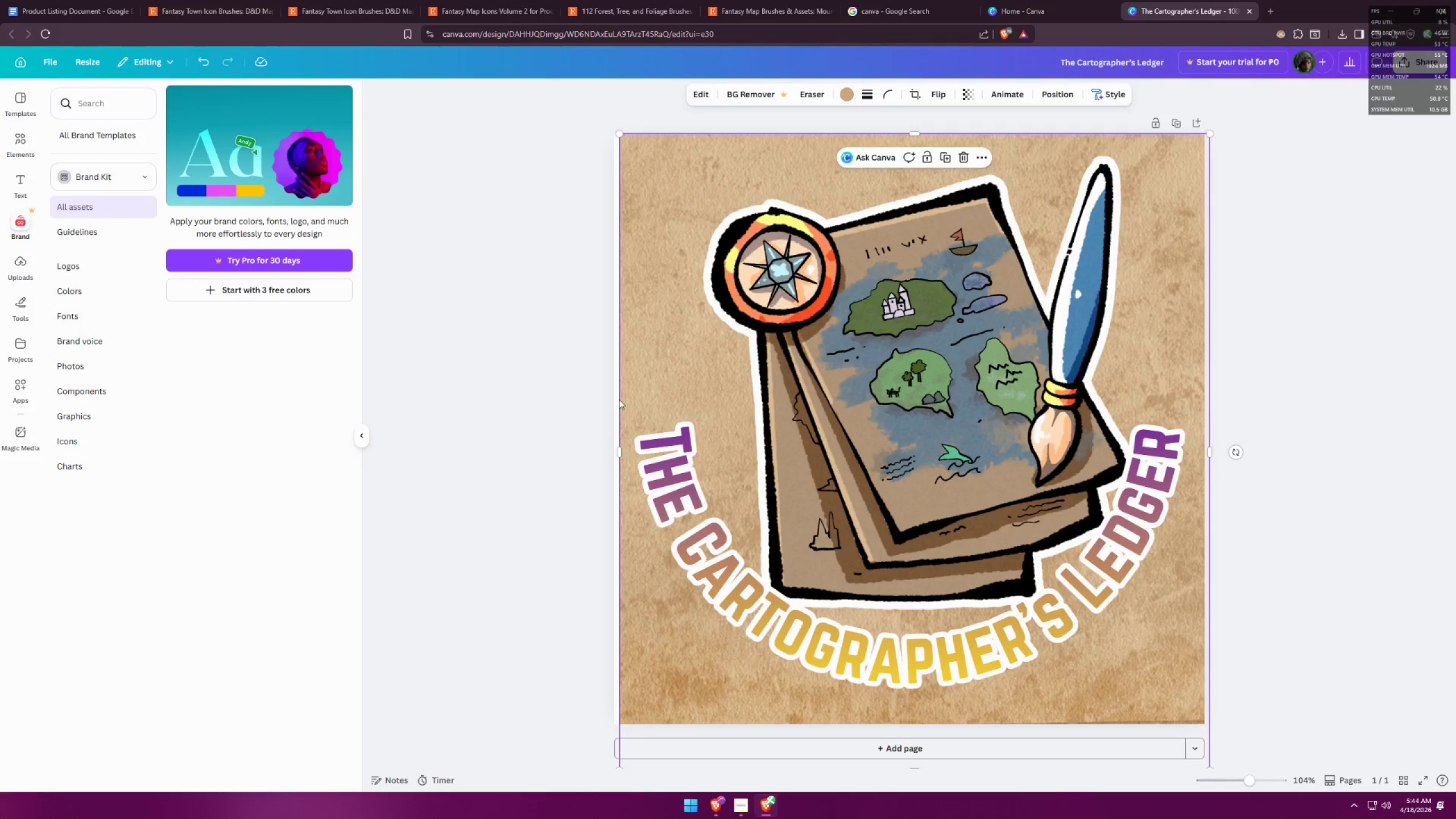 
hold_key(key=ControlLeft, duration=1.44)
scroll: coordinate [519, 376], scroll_direction: down, amount: 7.0
 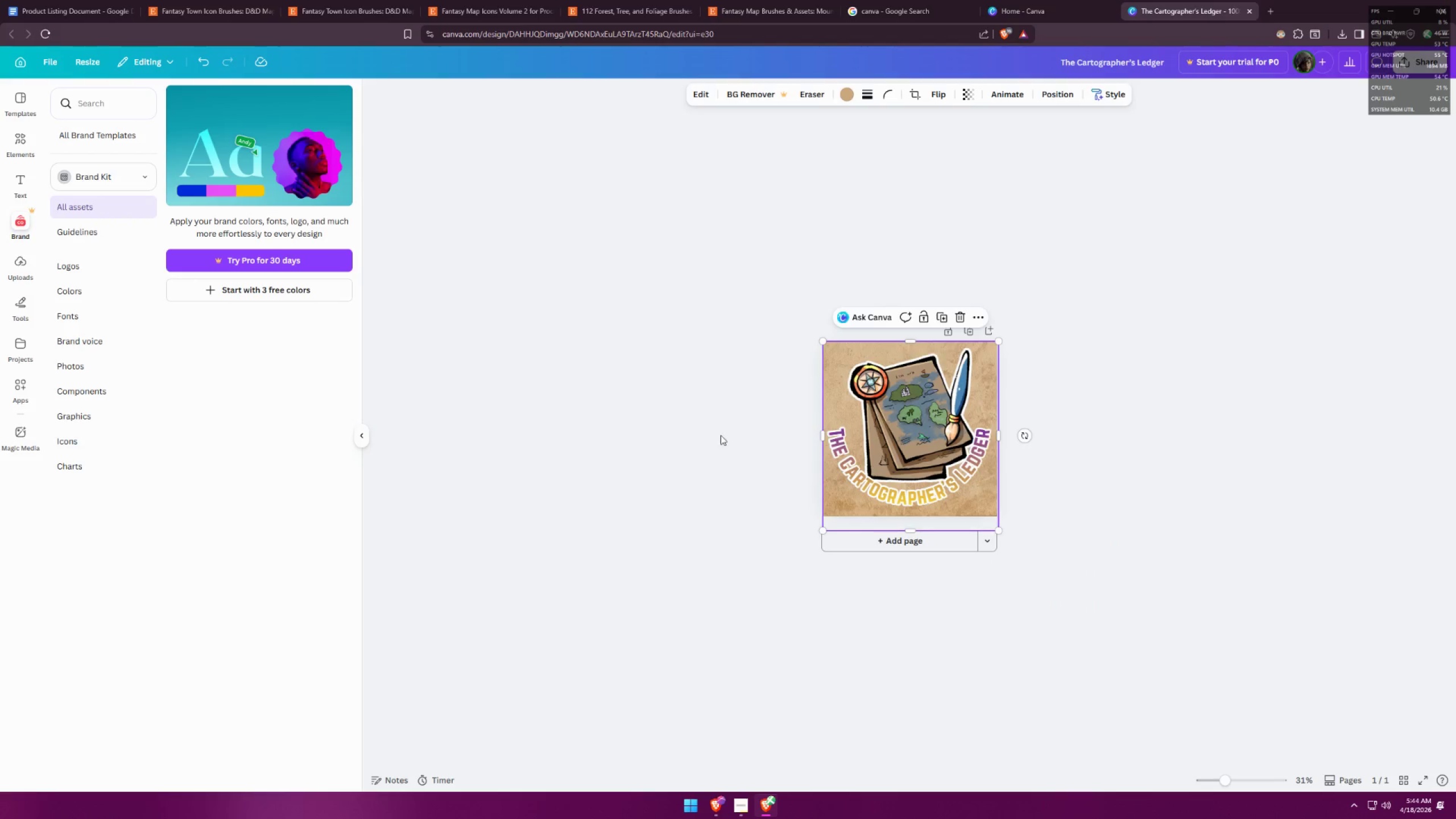 
left_click([959, 518])
 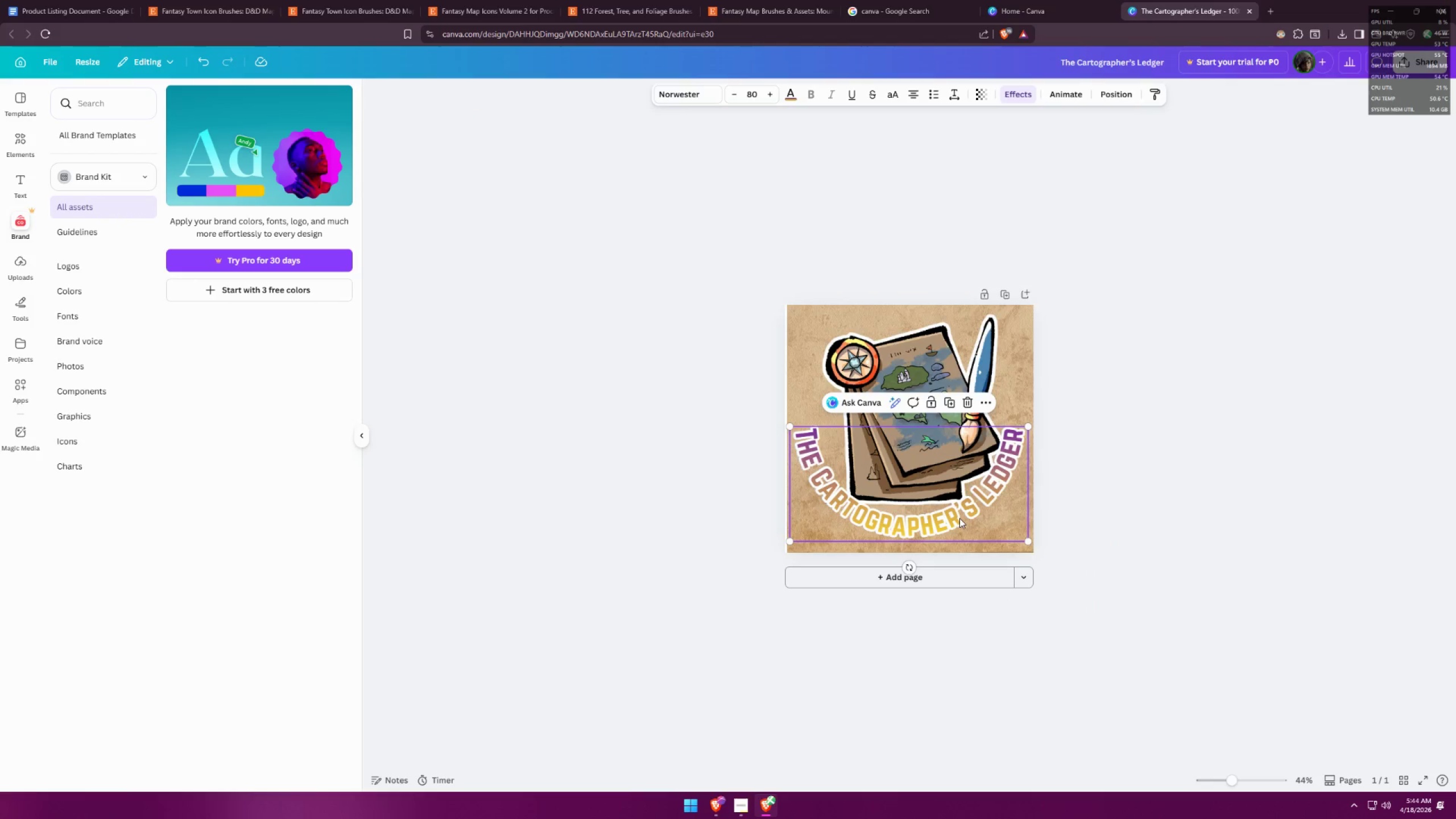 
scroll: coordinate [978, 448], scroll_direction: up, amount: 2.0
 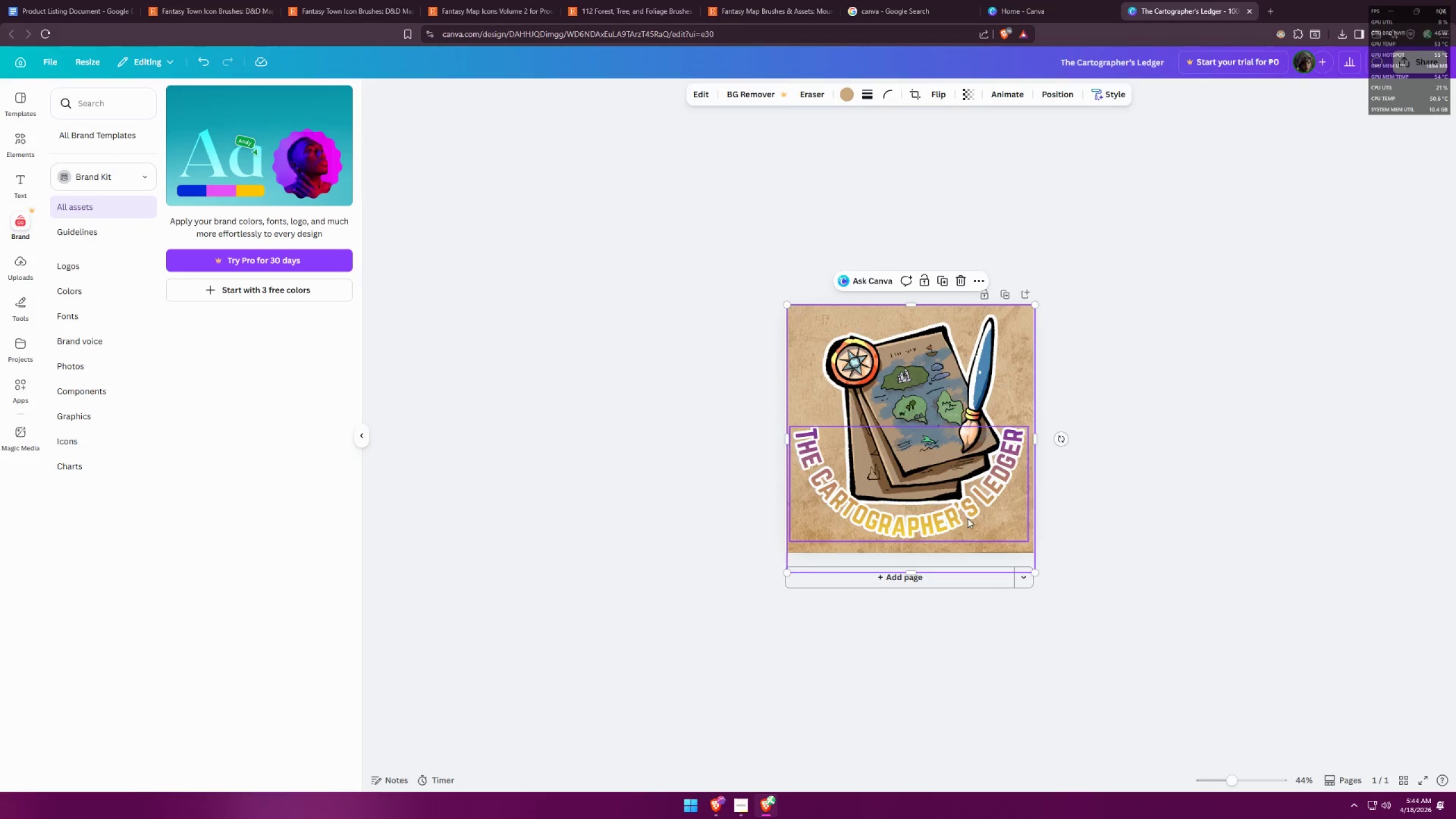 
double_click([959, 518])
 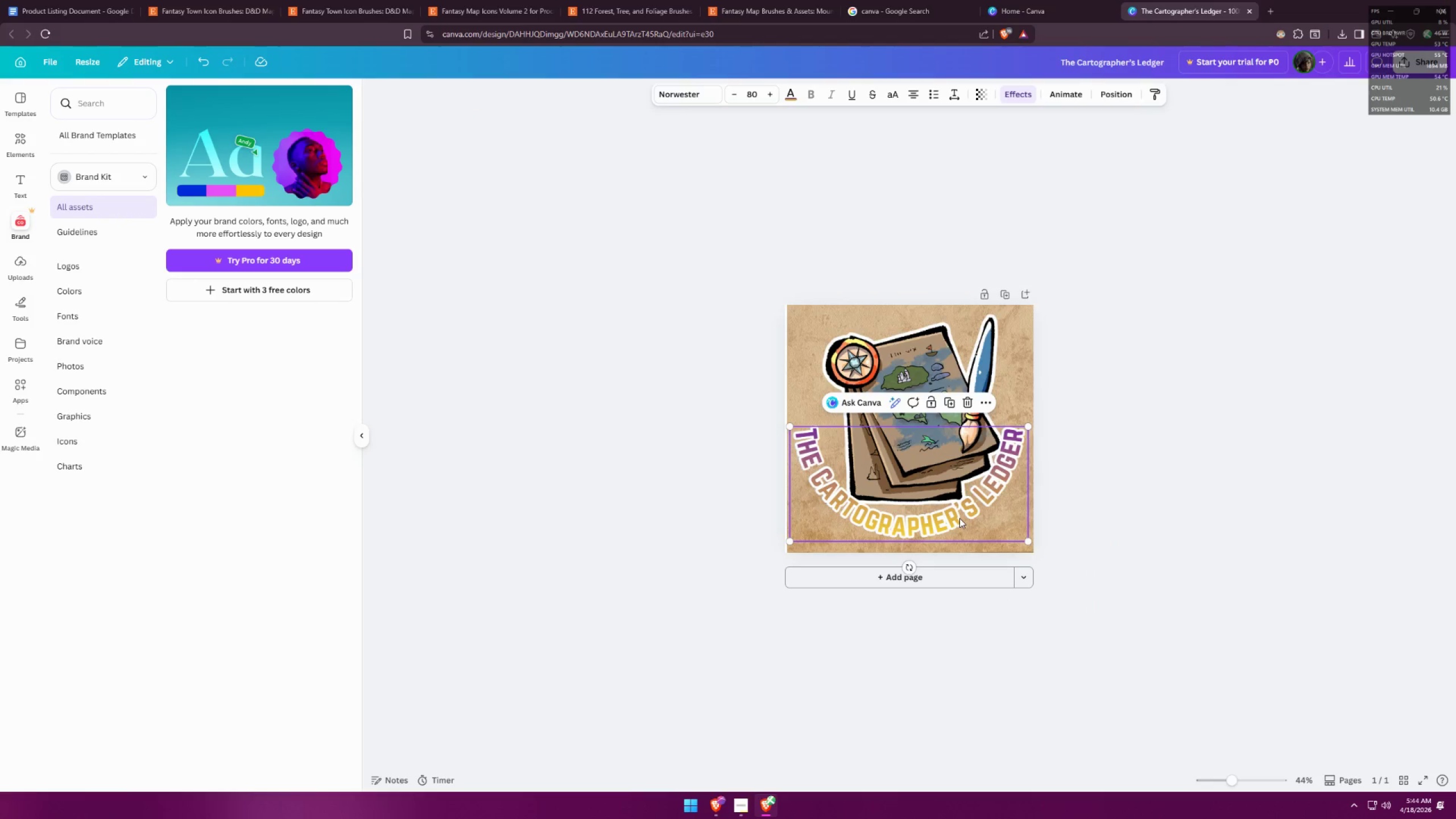 
triple_click([959, 518])
 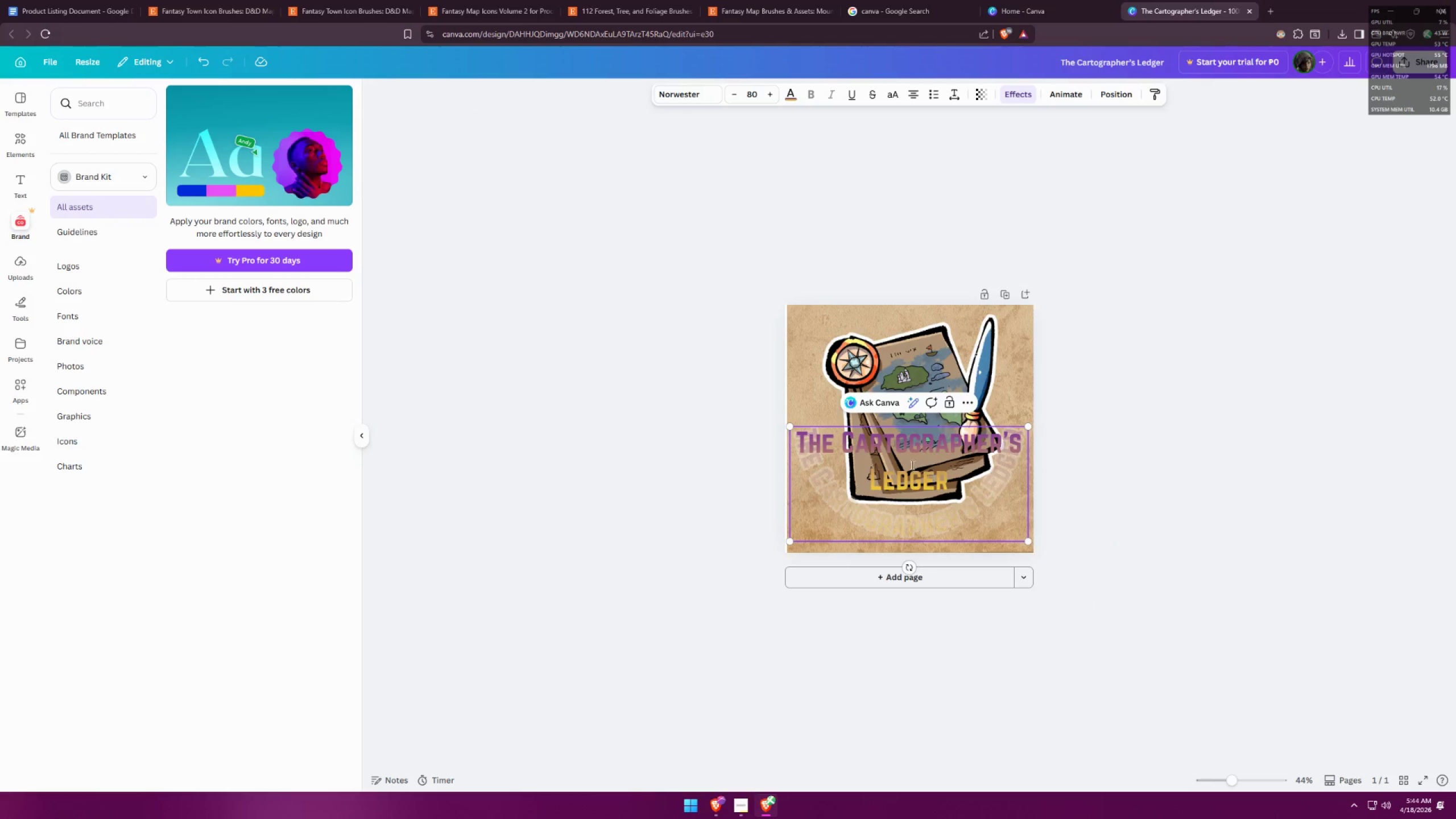 
double_click([907, 457])
 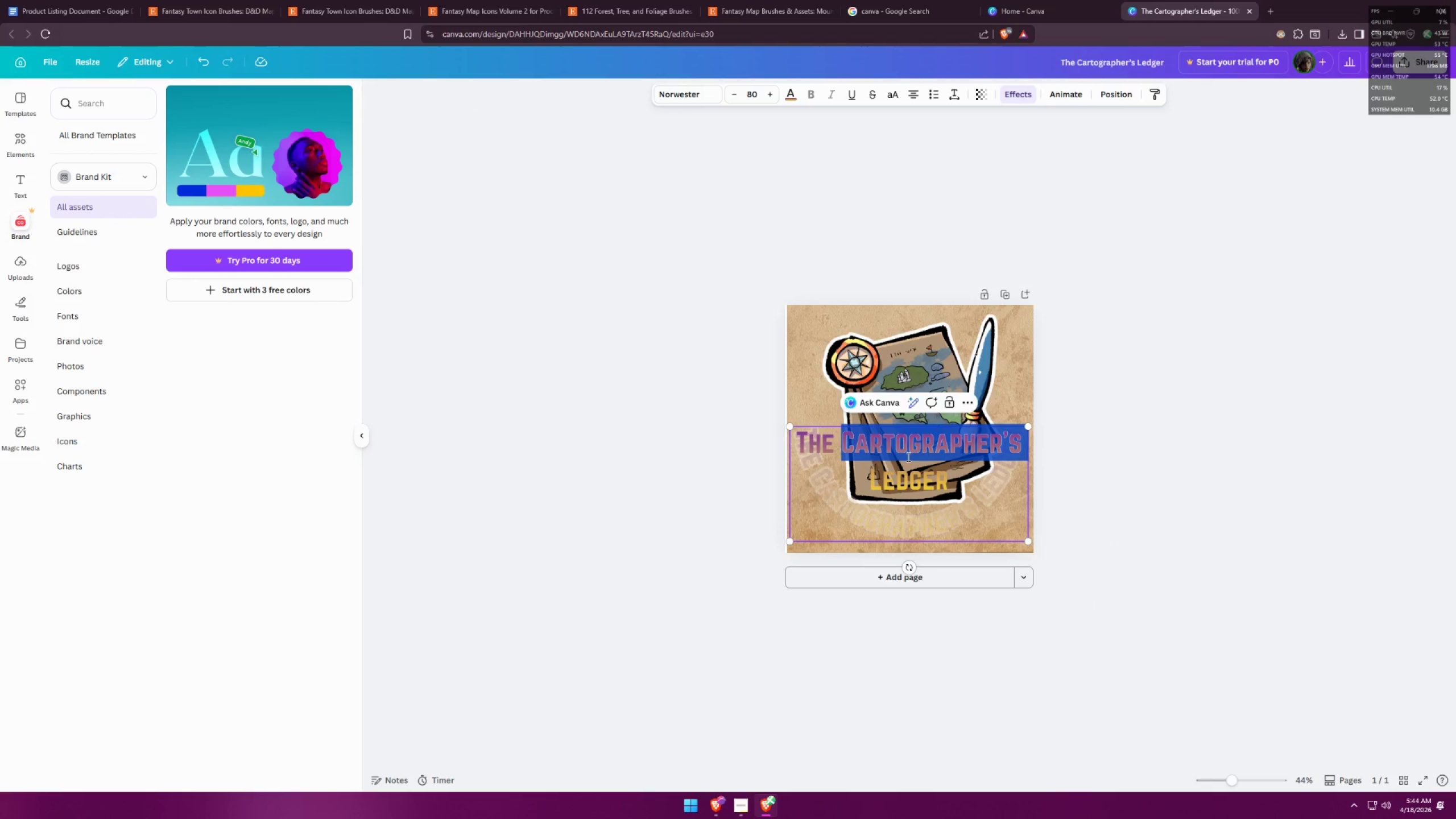 
key(Control+ControlLeft)
 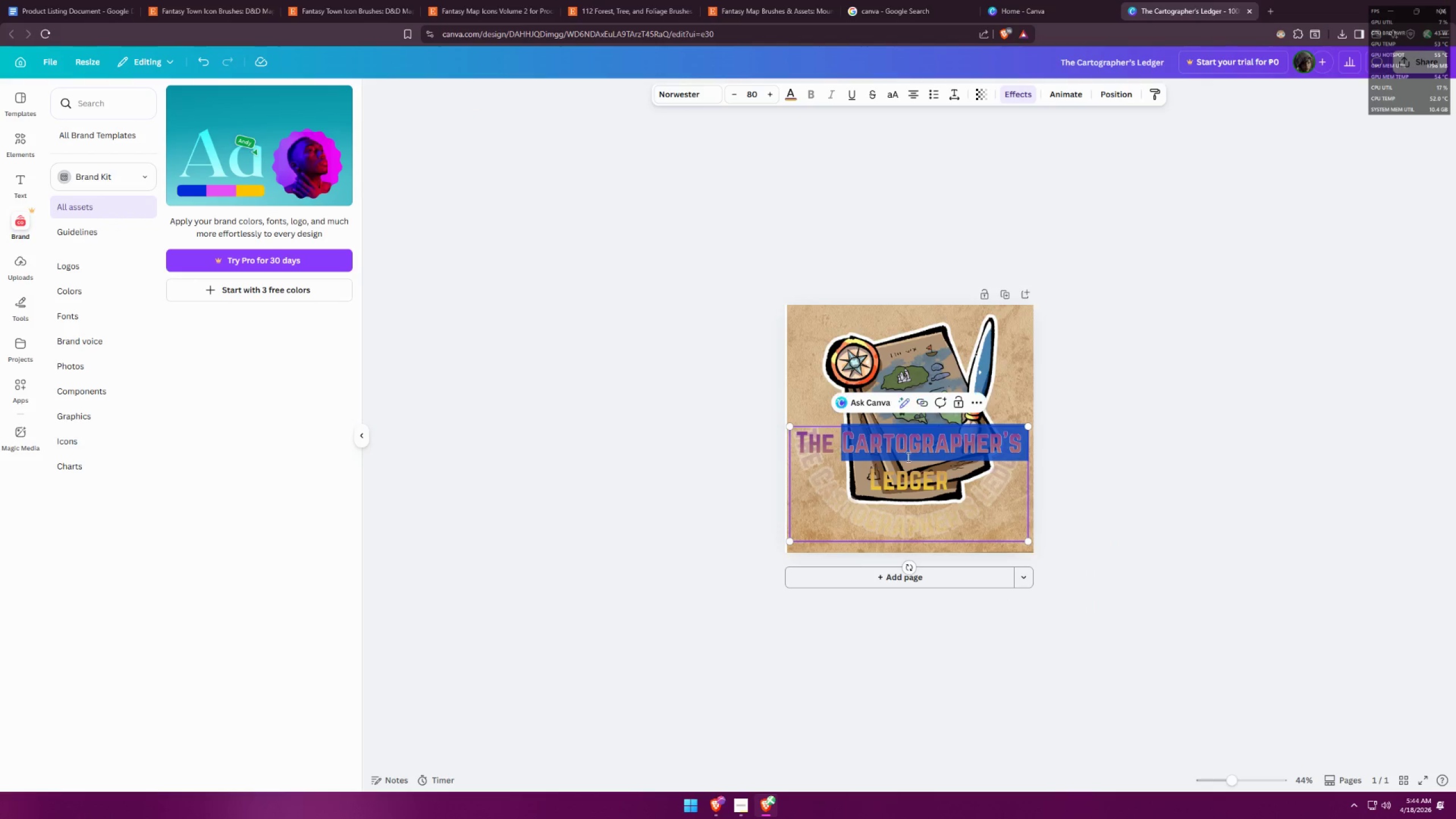 
key(Control+A)
 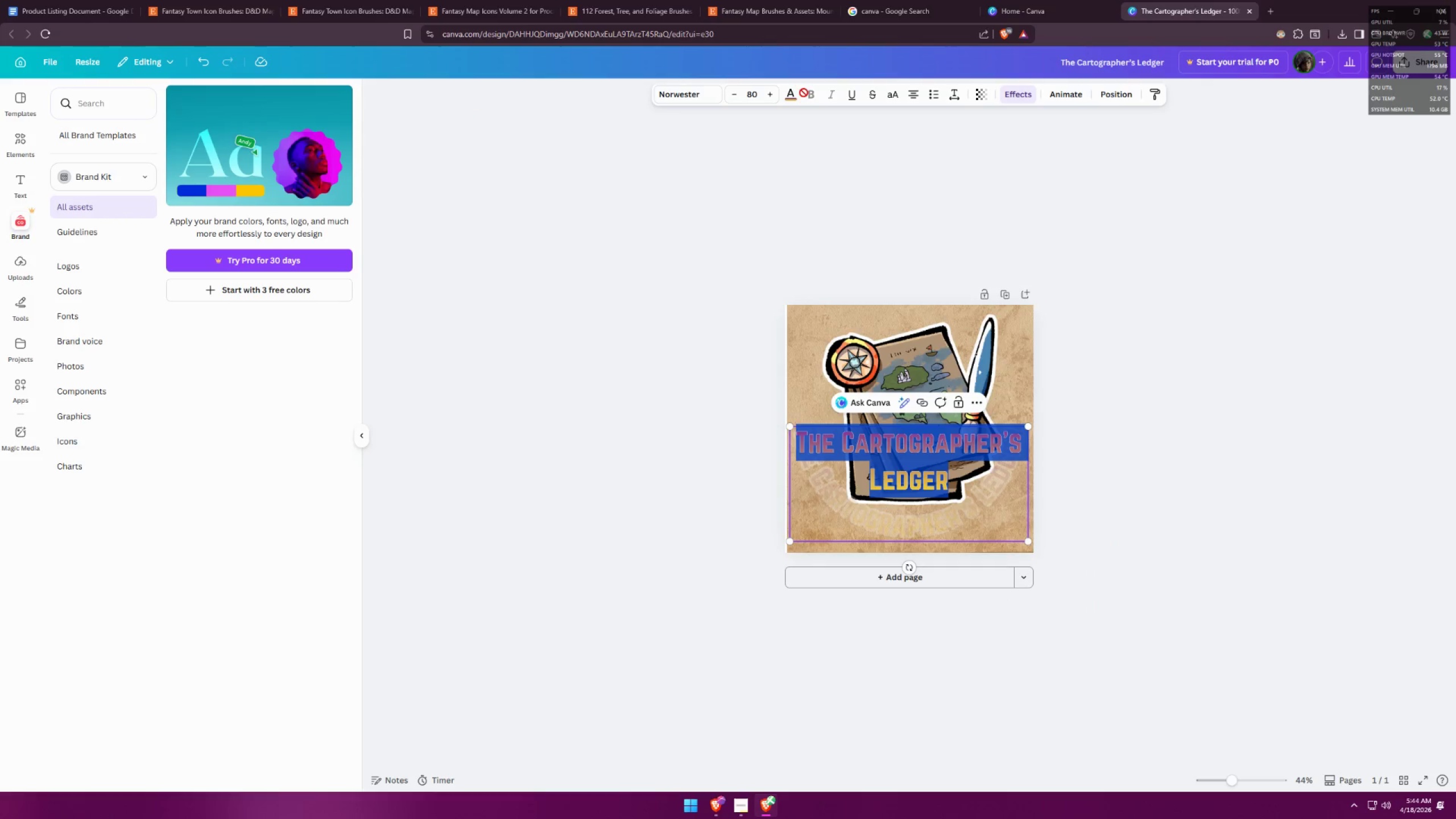 
left_click([794, 94])
 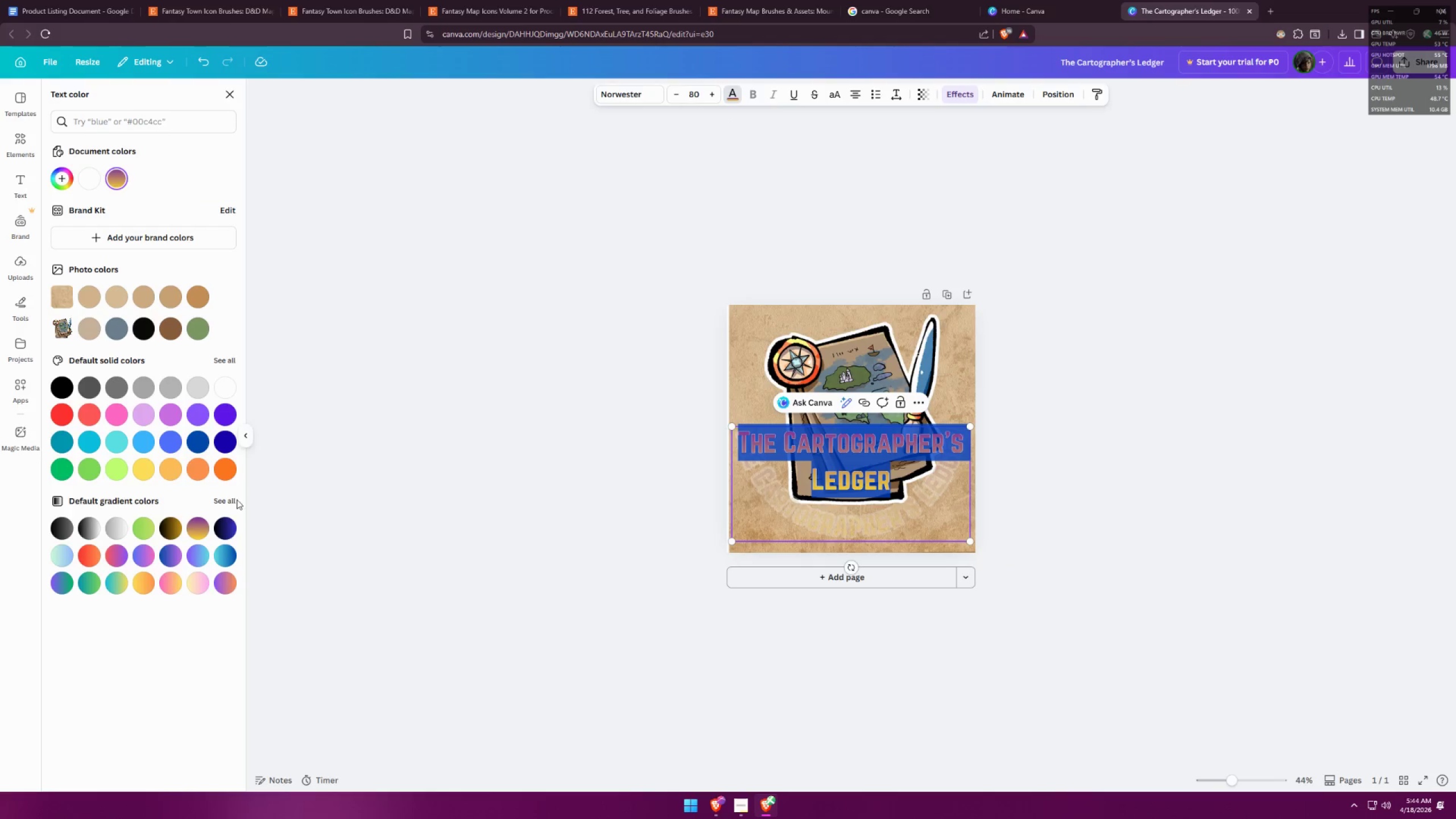 
left_click([229, 501])
 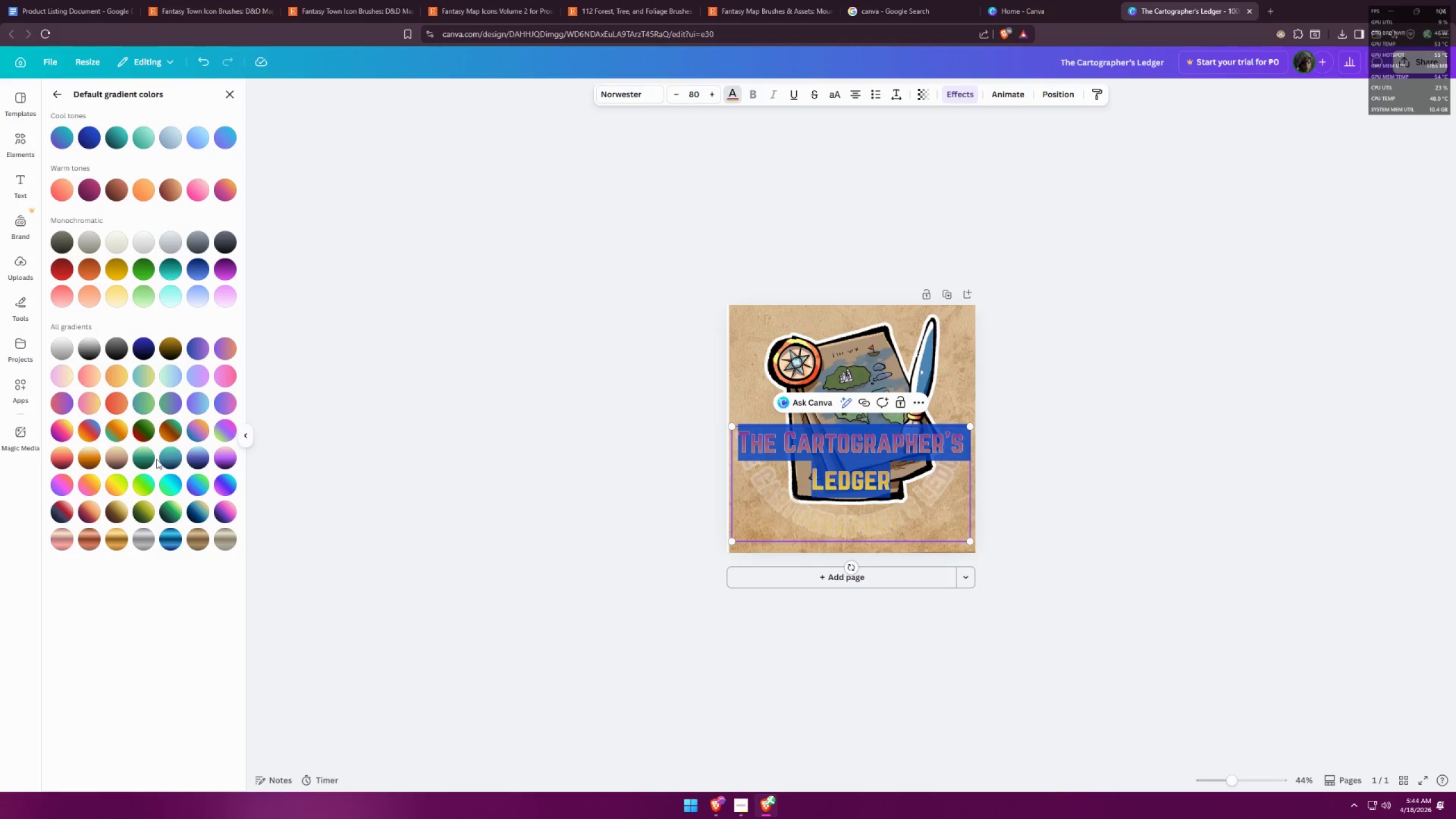 
left_click([139, 479])
 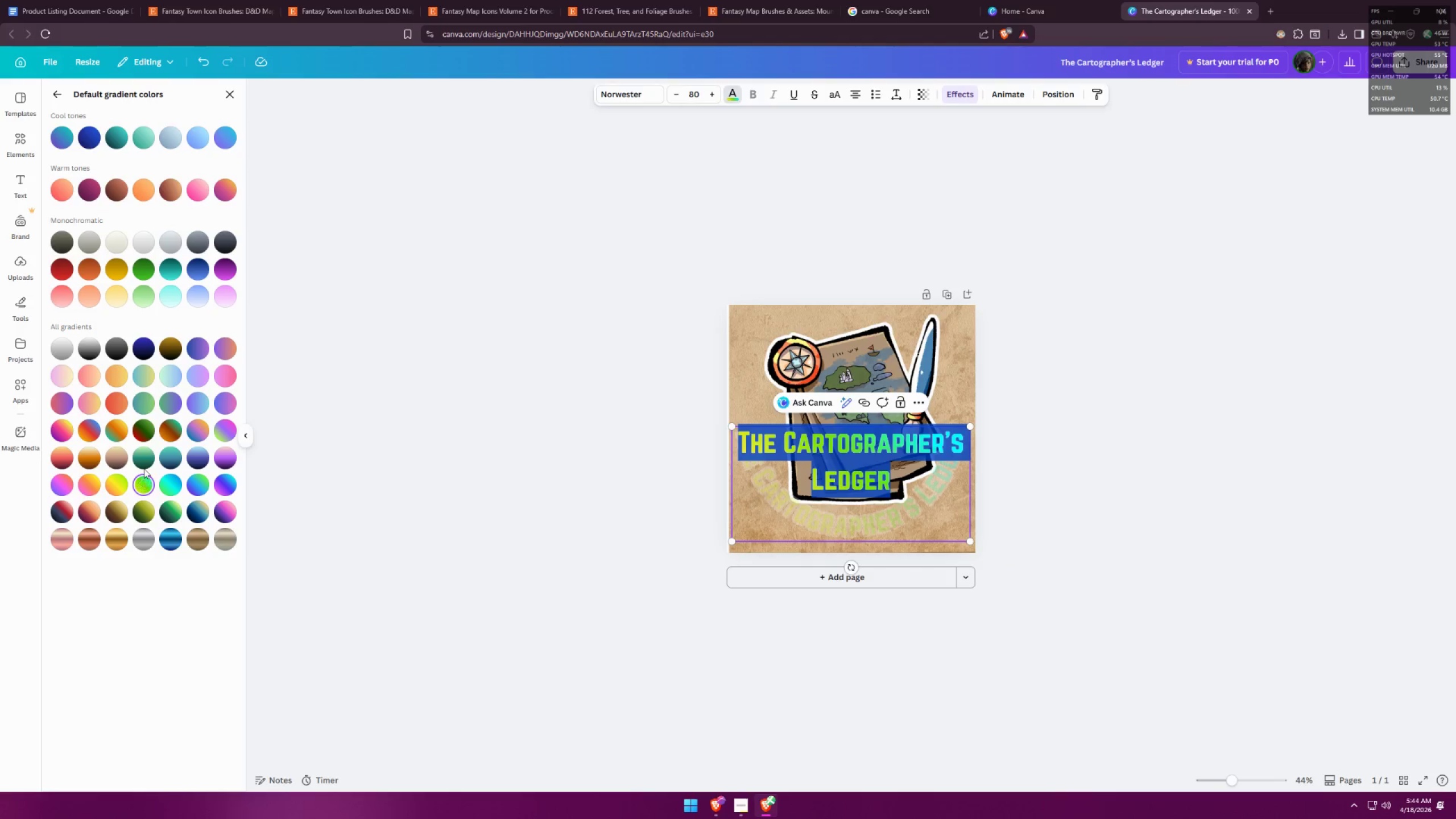 
left_click([164, 423])
 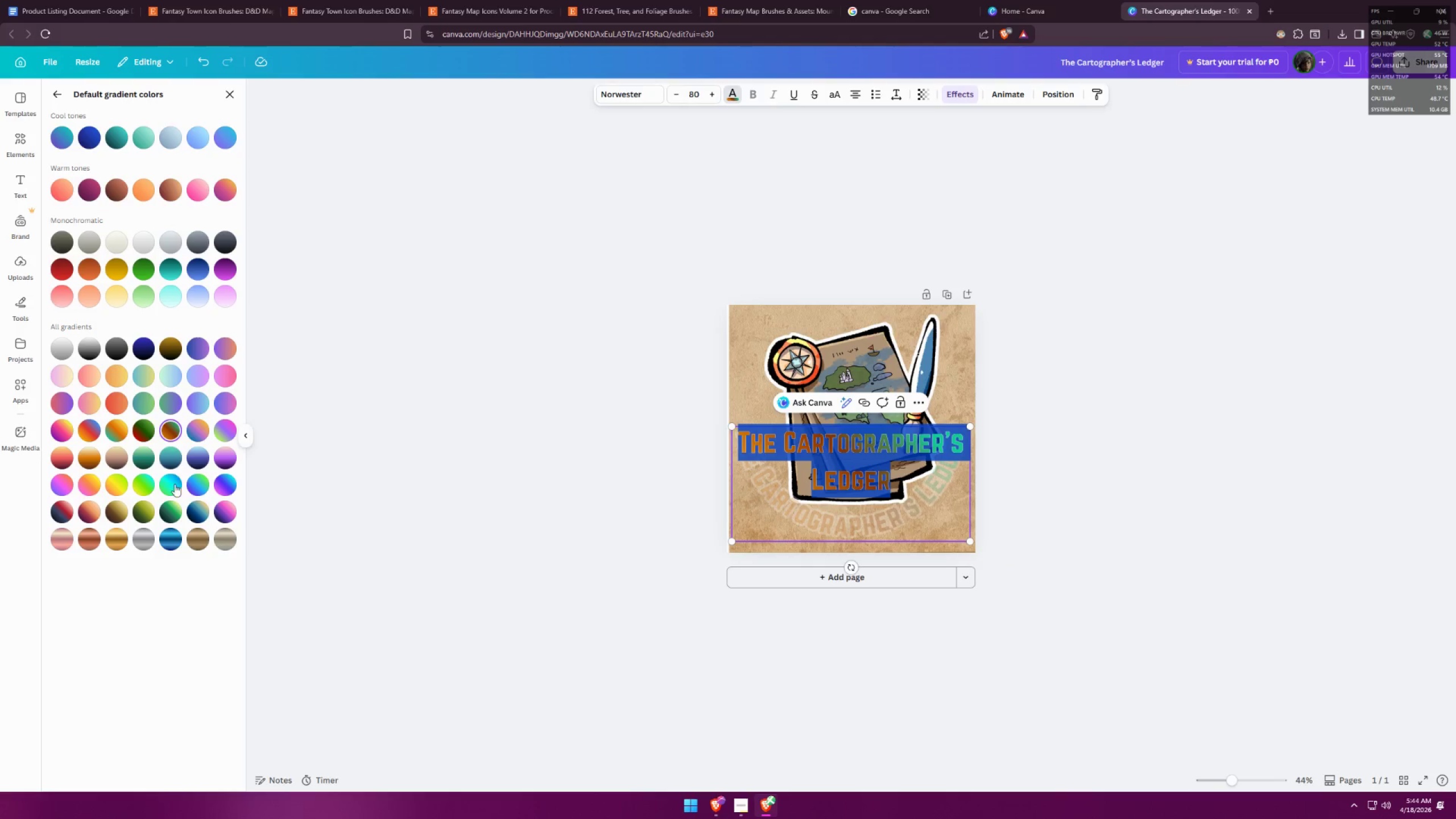 
left_click([176, 481])
 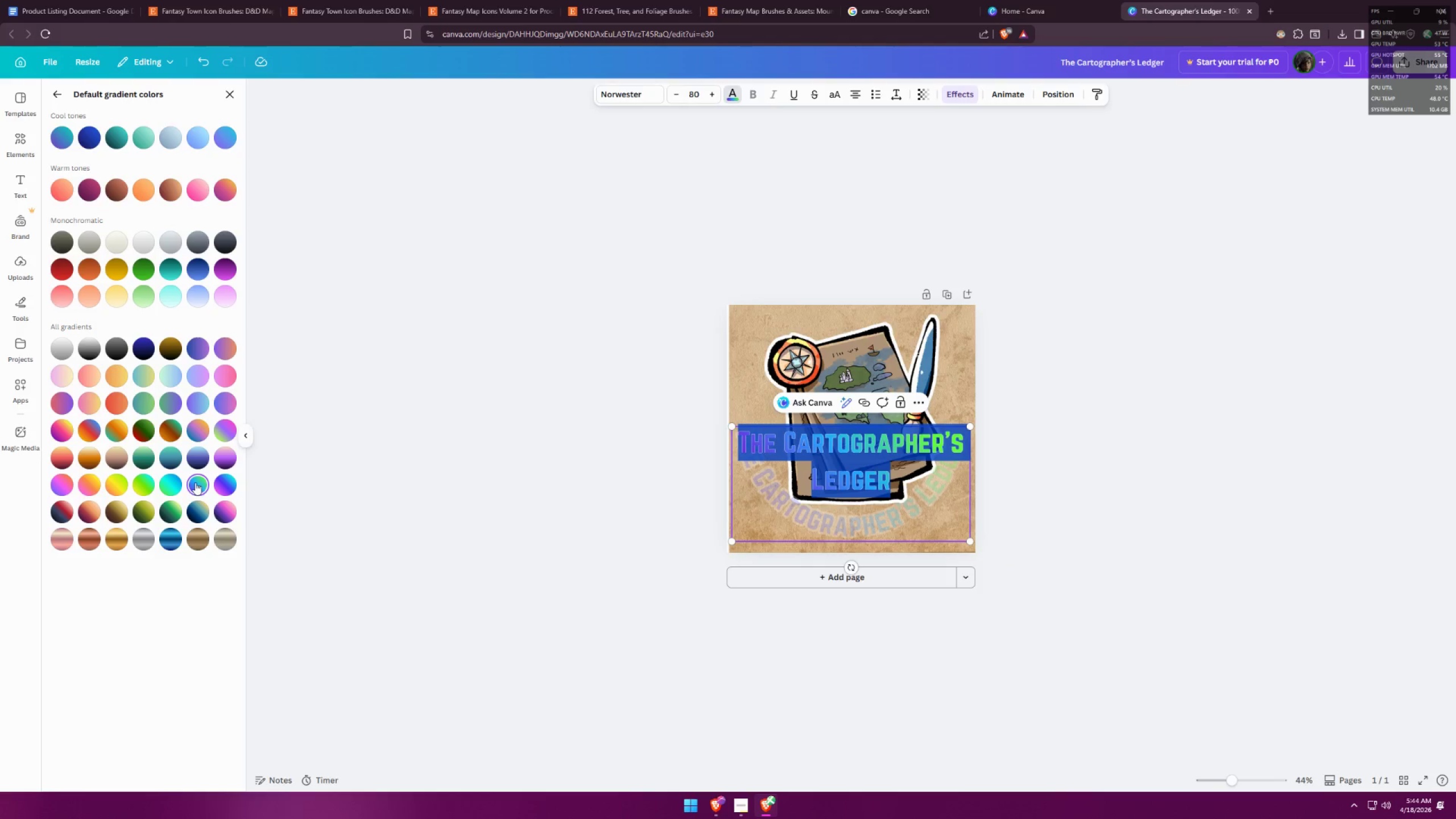 
left_click([126, 479])
 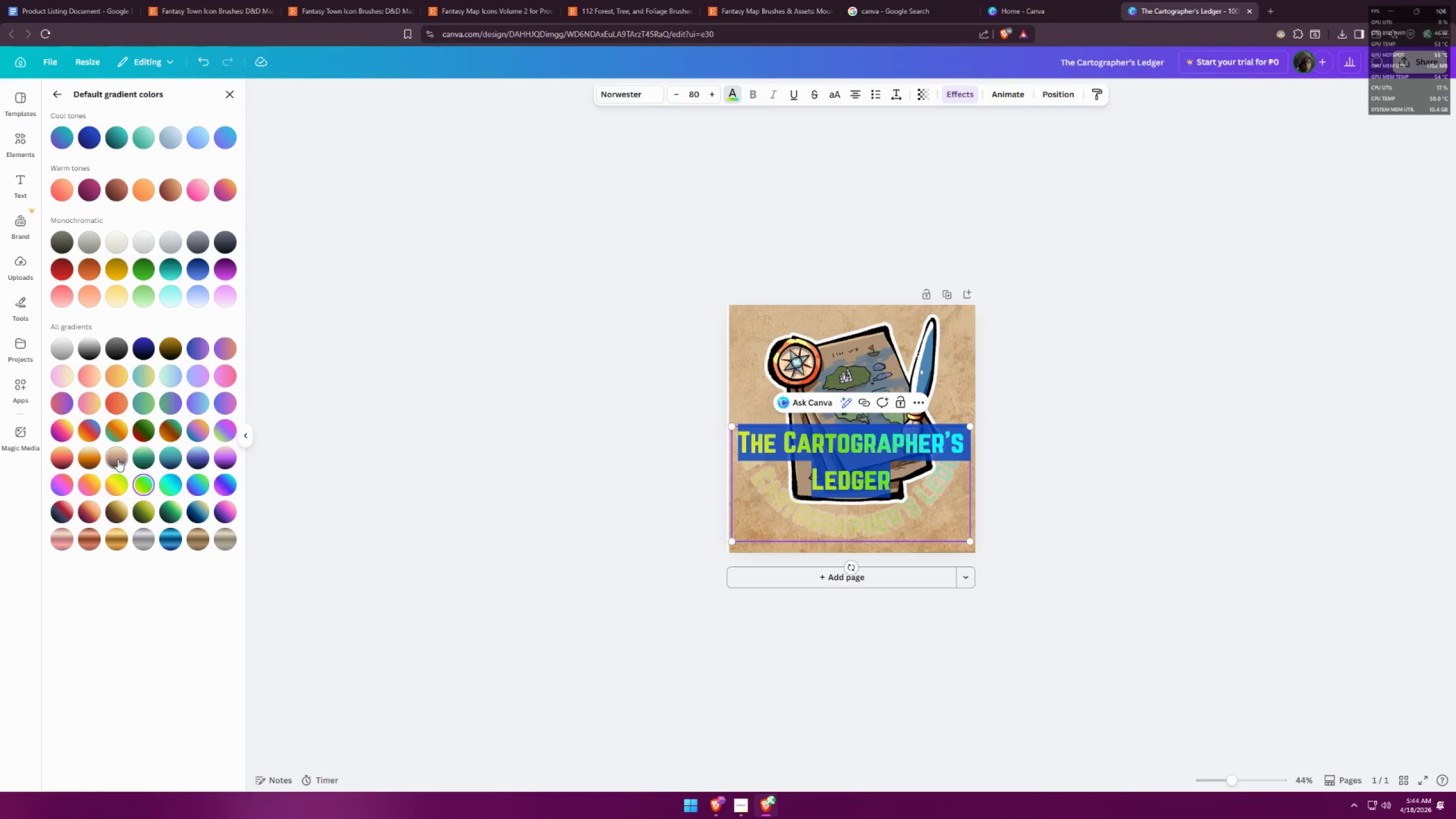 
left_click([88, 484])
 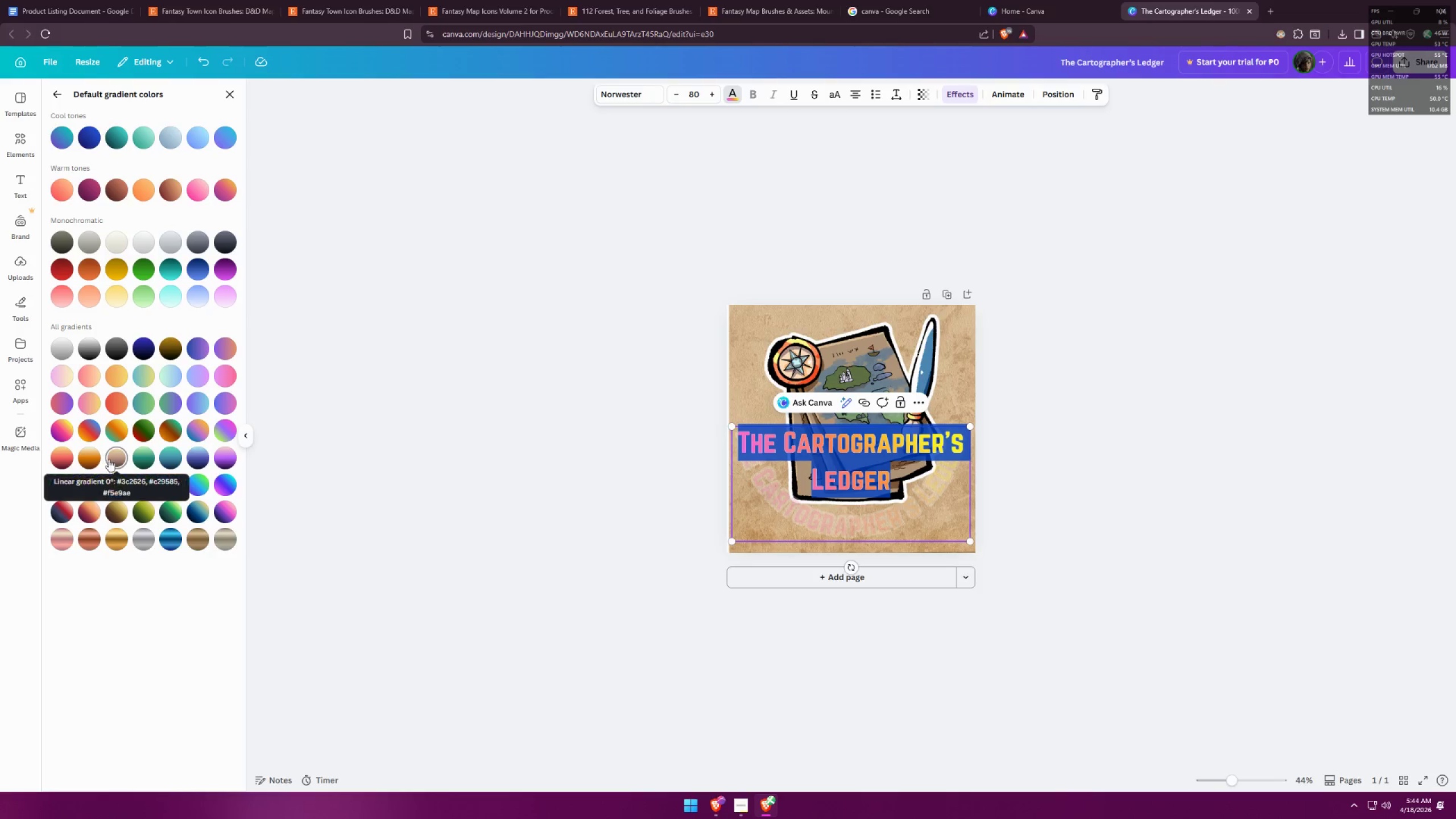 
left_click([113, 399])
 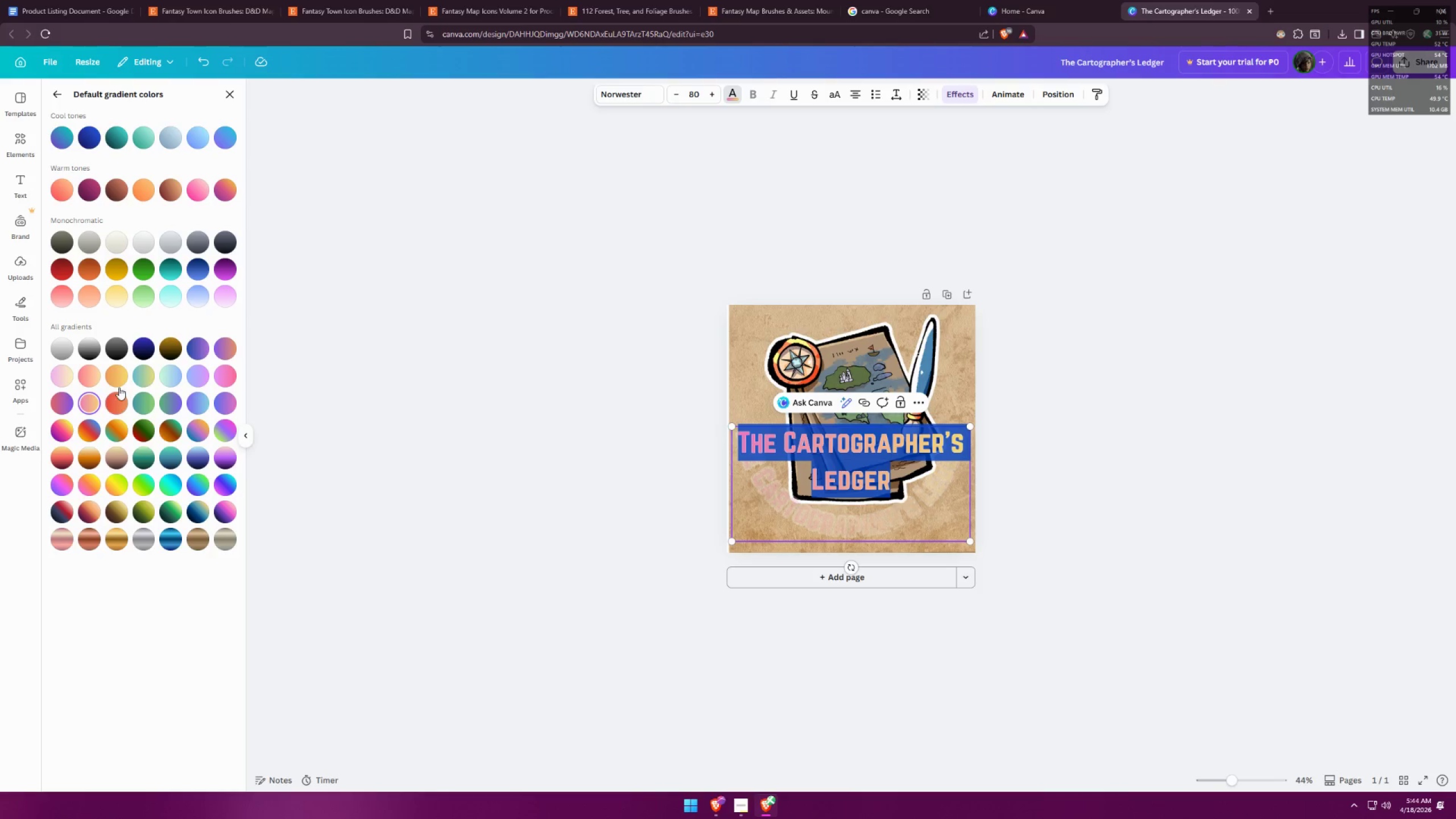 
double_click([120, 375])
 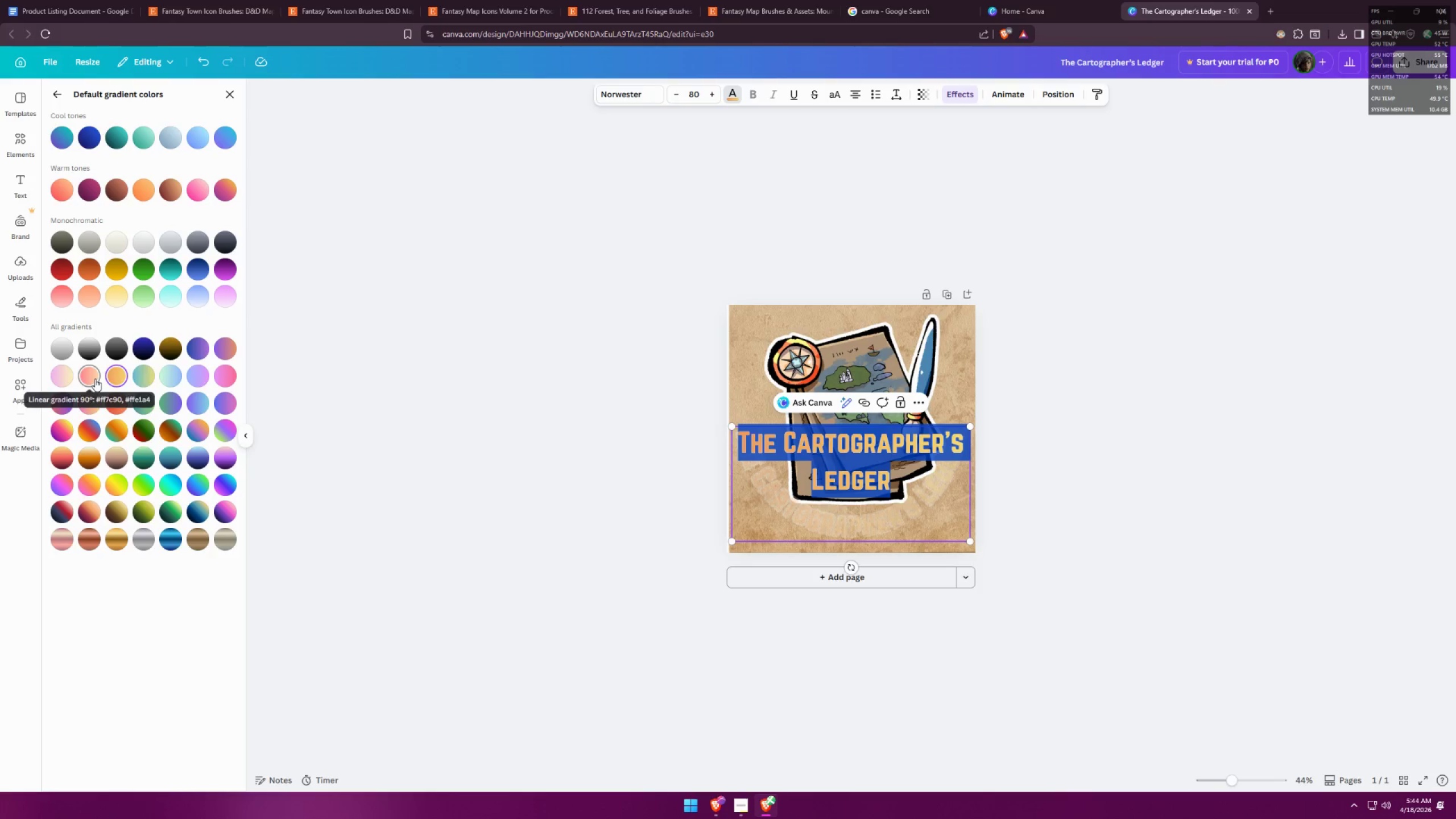 
double_click([595, 457])
 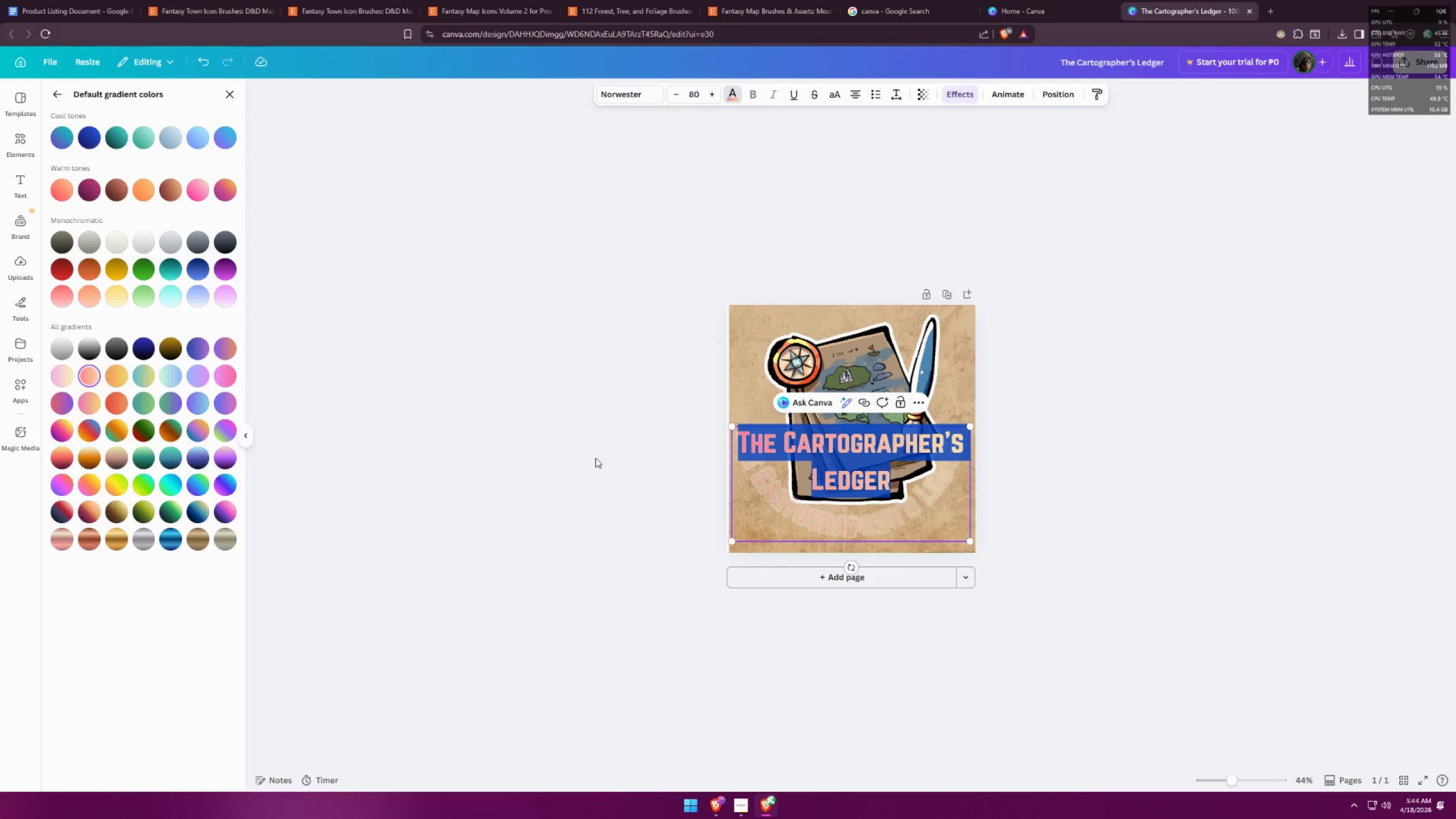 
triple_click([598, 461])
 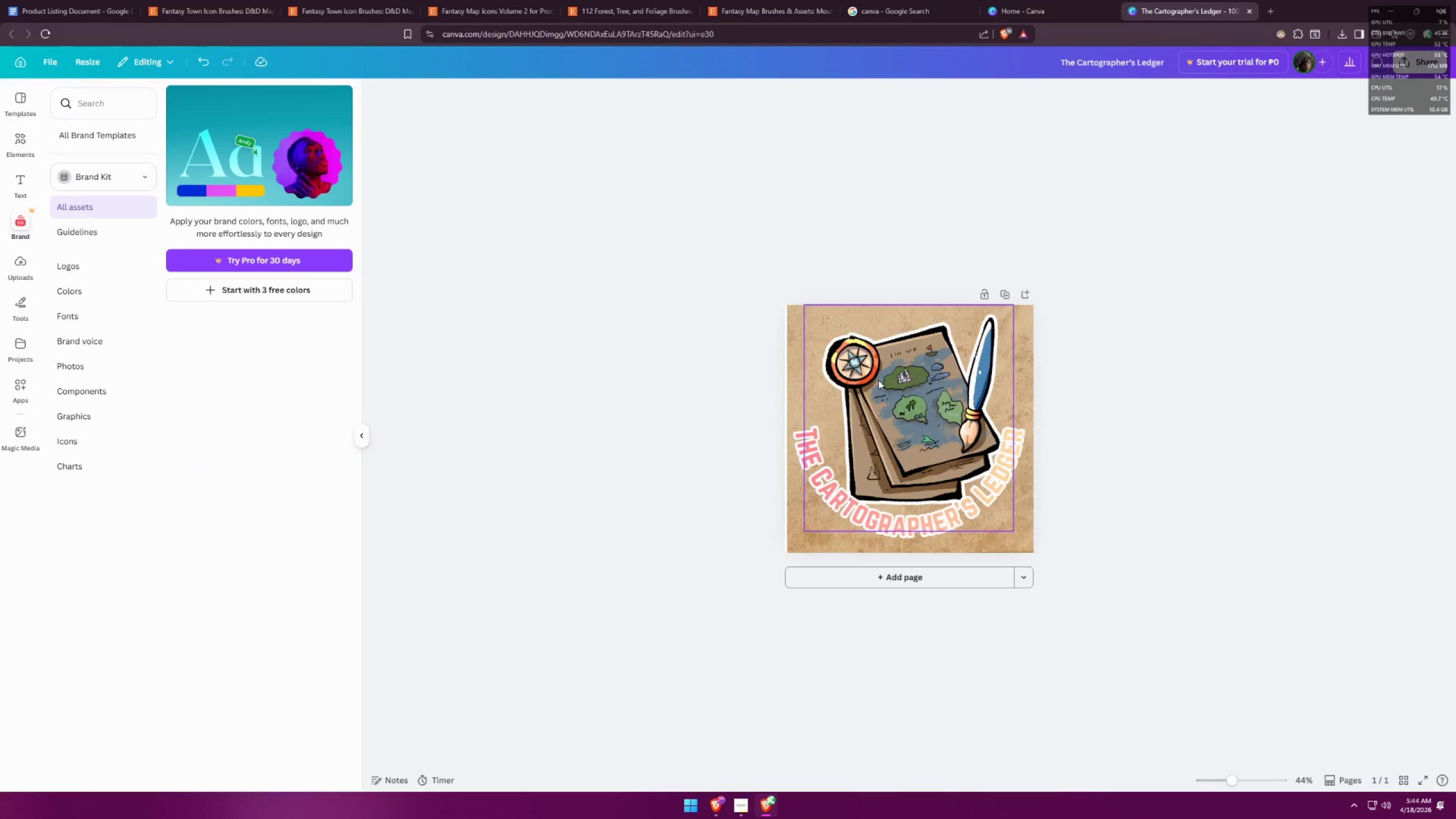 
double_click([918, 516])
 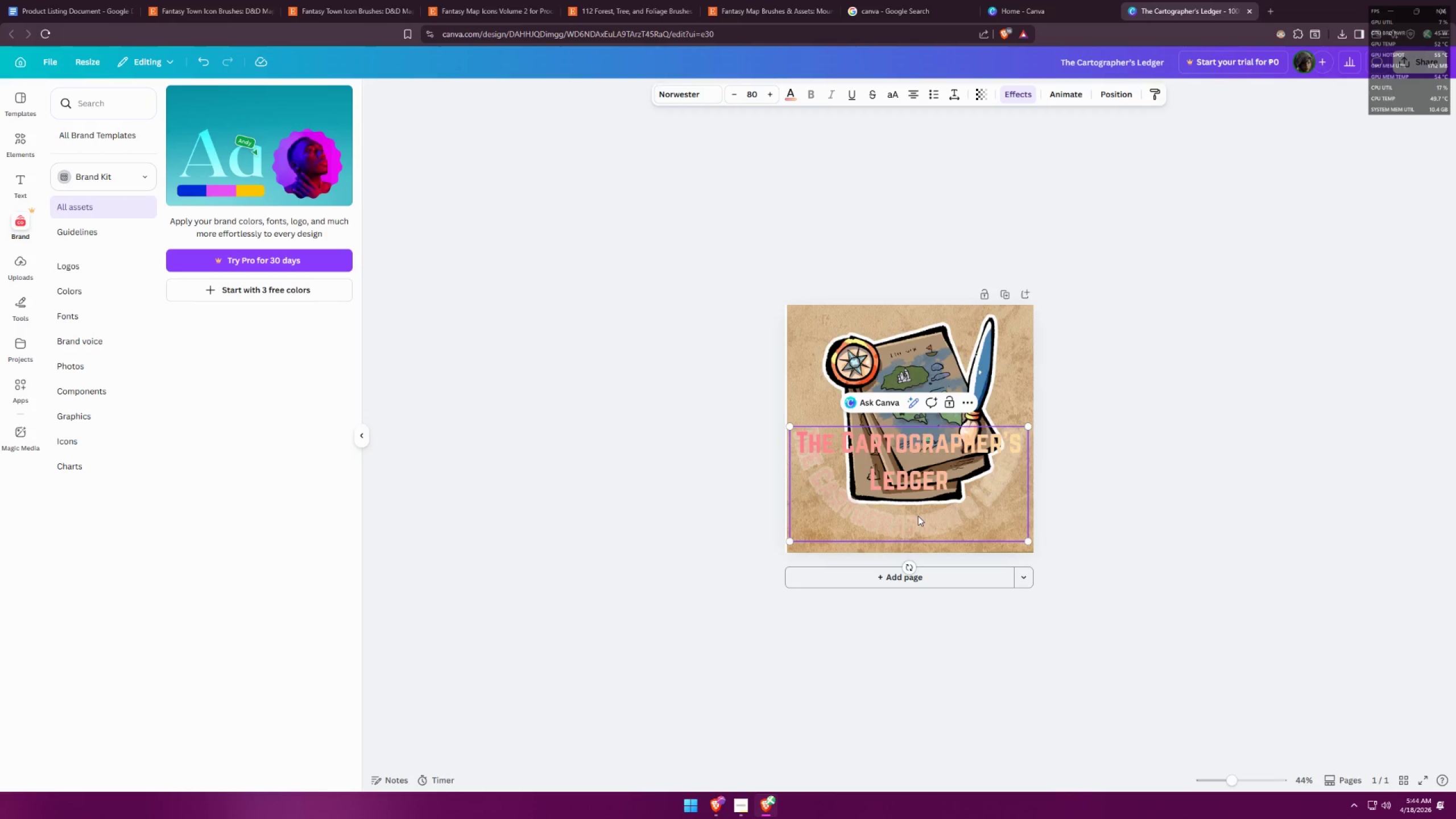 
key(Control+ControlLeft)
 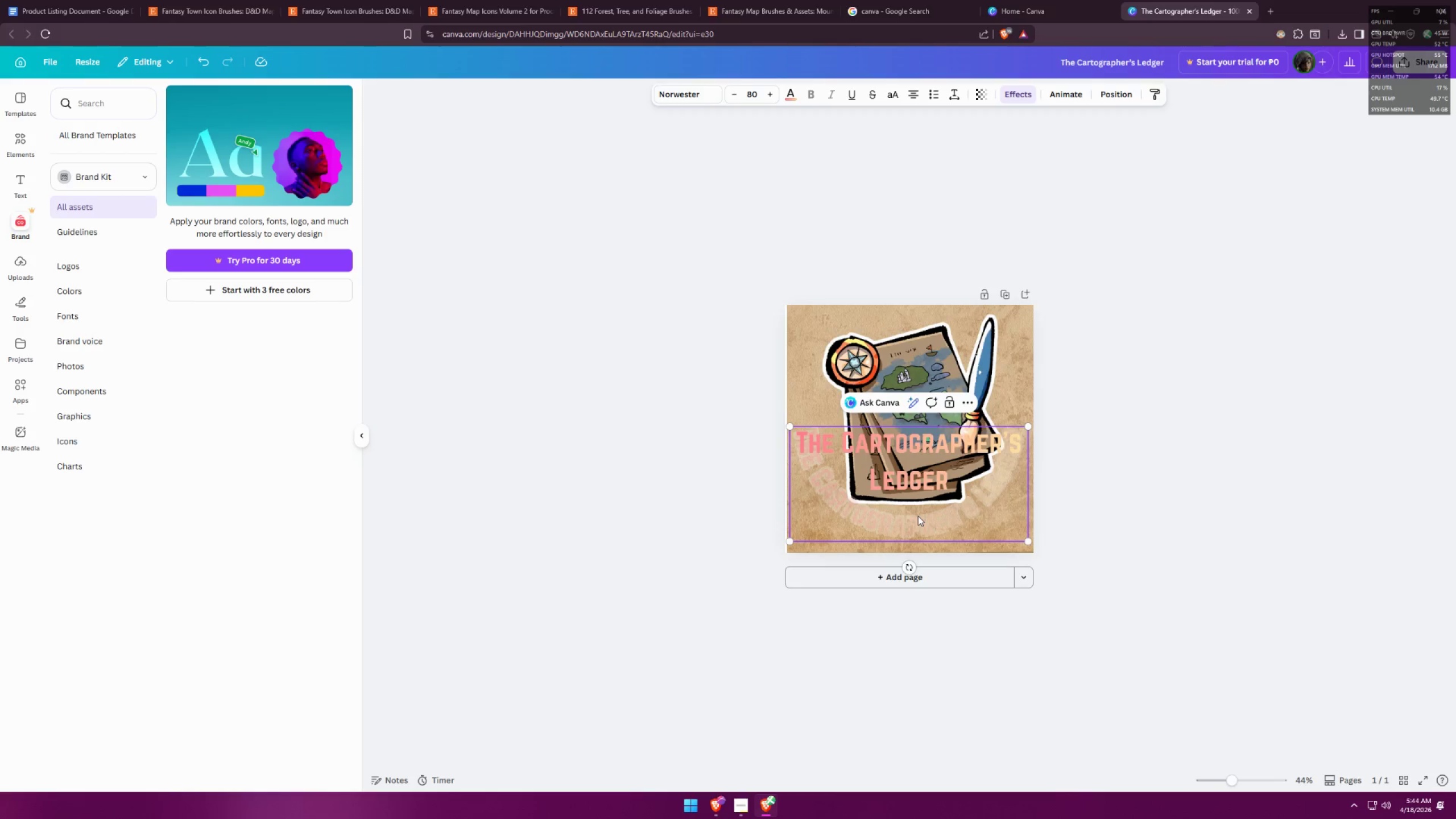 
key(Control+A)
 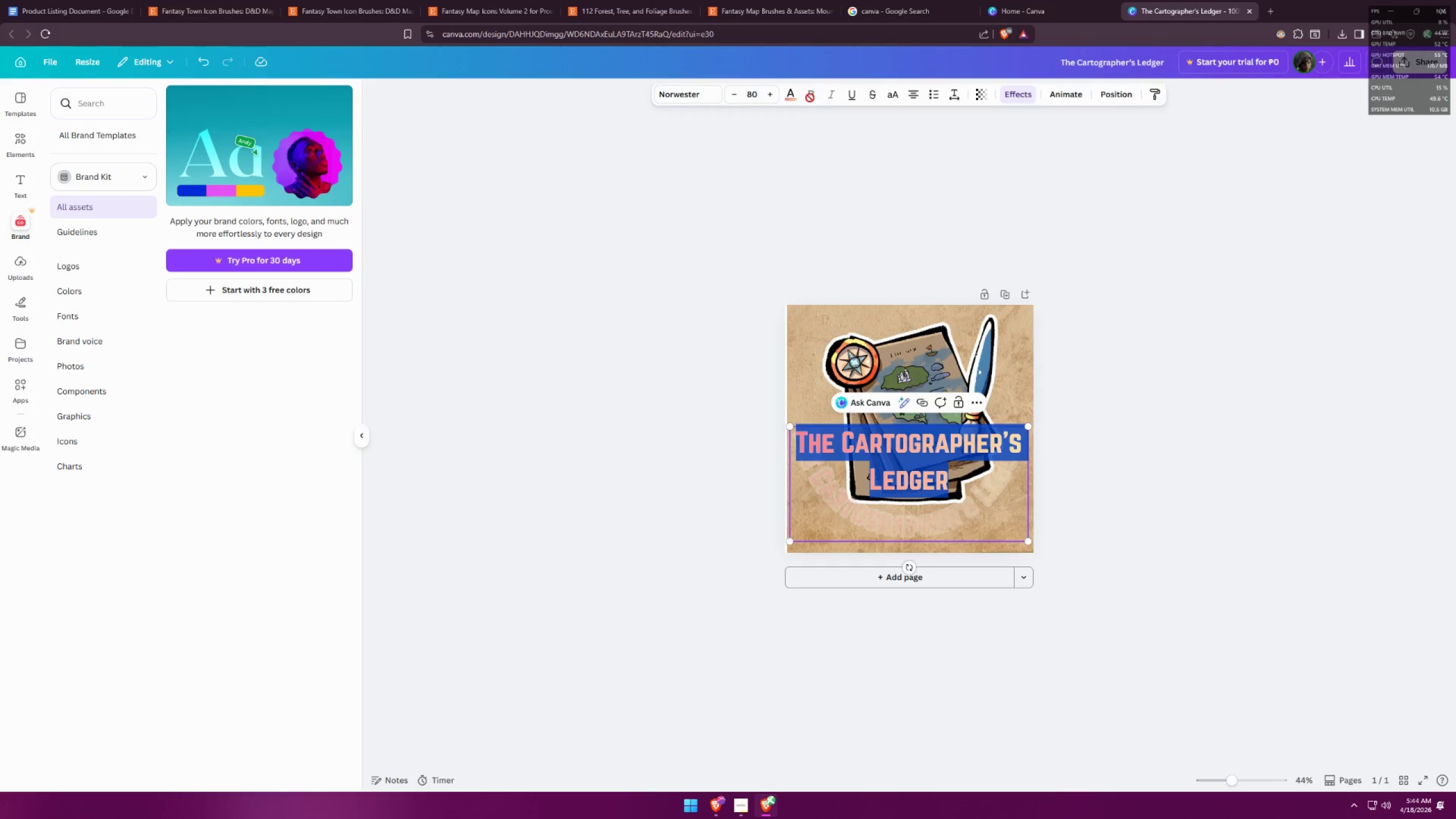 
left_click([794, 94])
 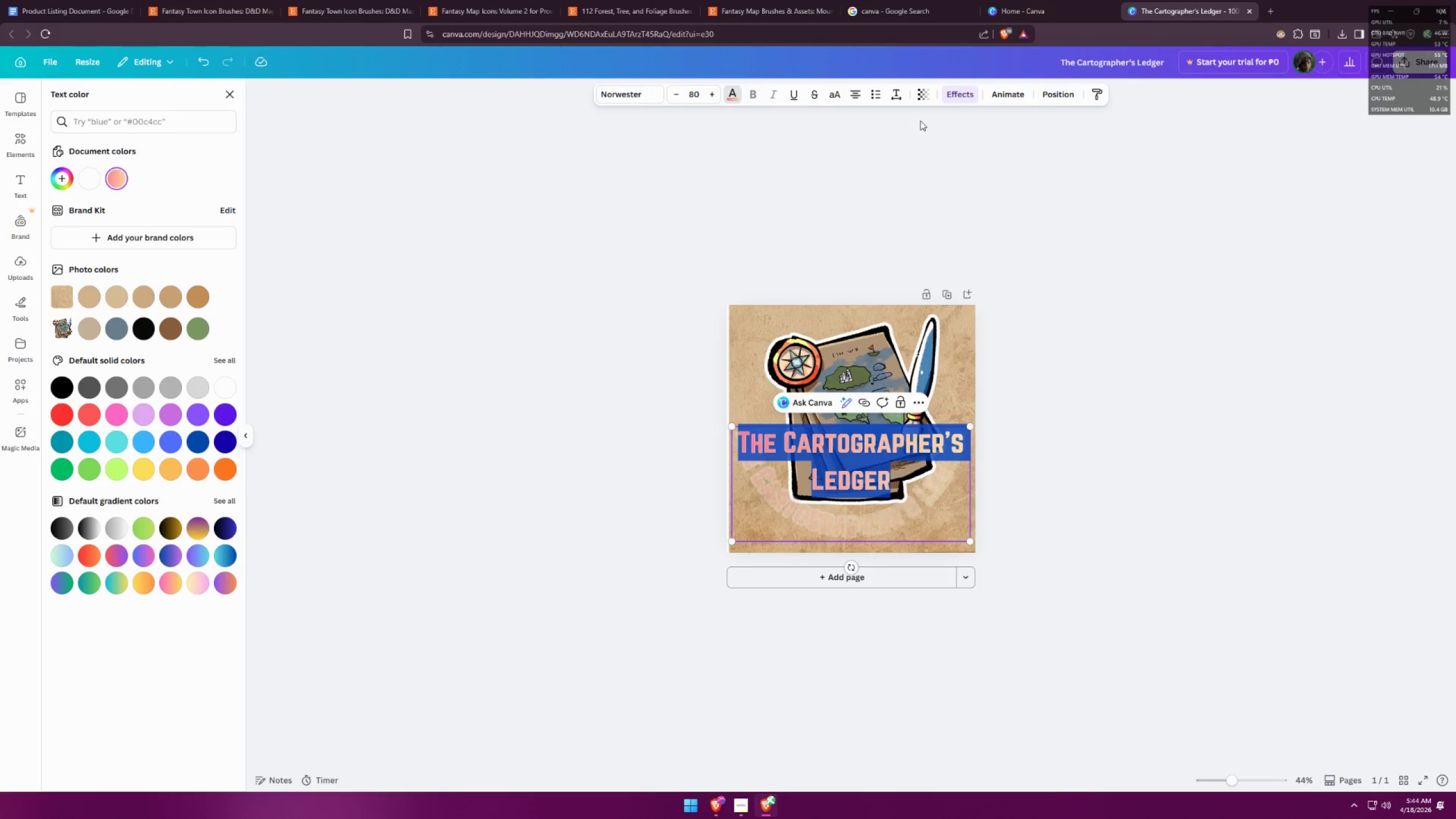 
wait(5.11)
 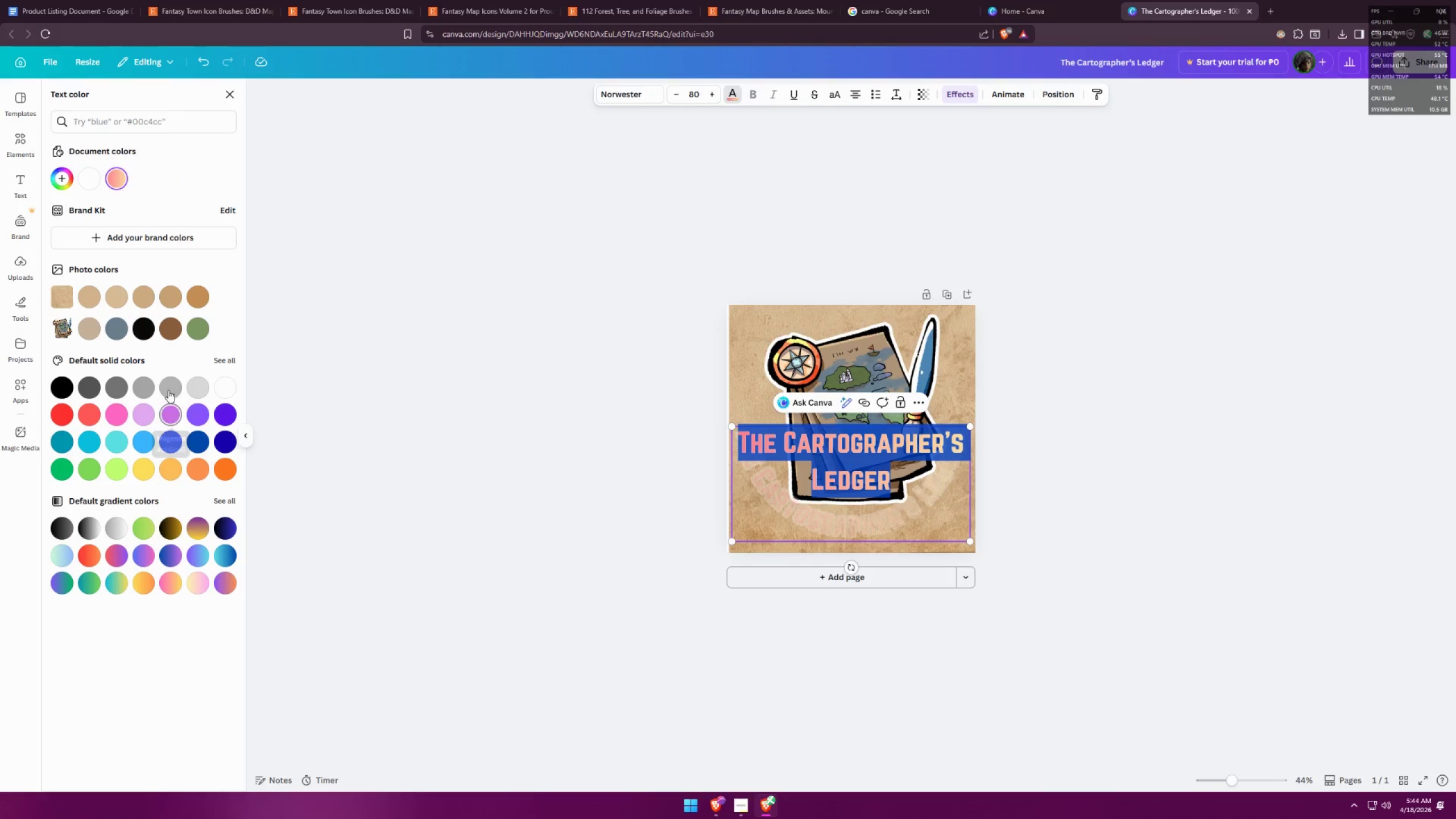 
left_click([732, 101])
 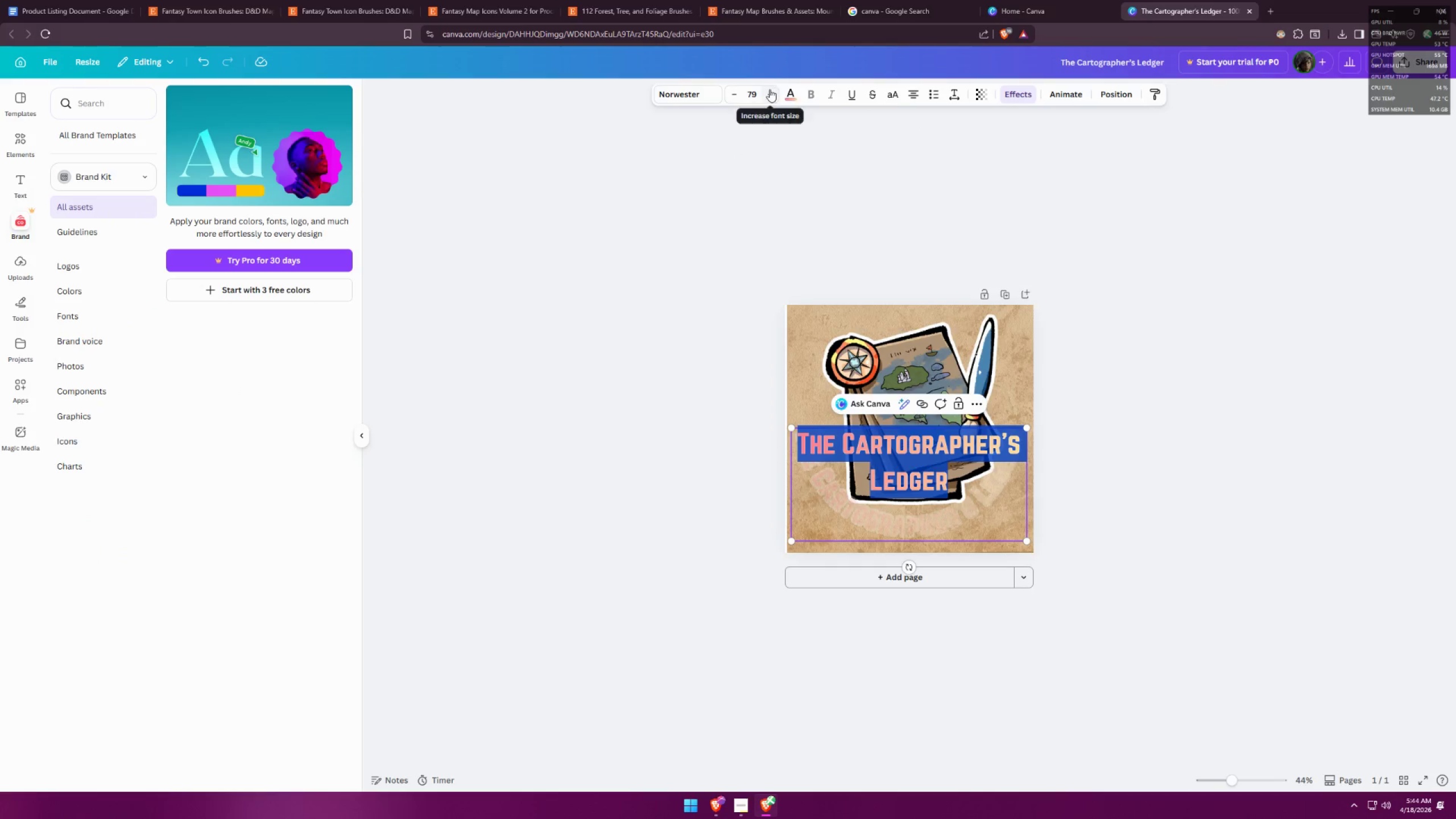 
double_click([786, 94])
 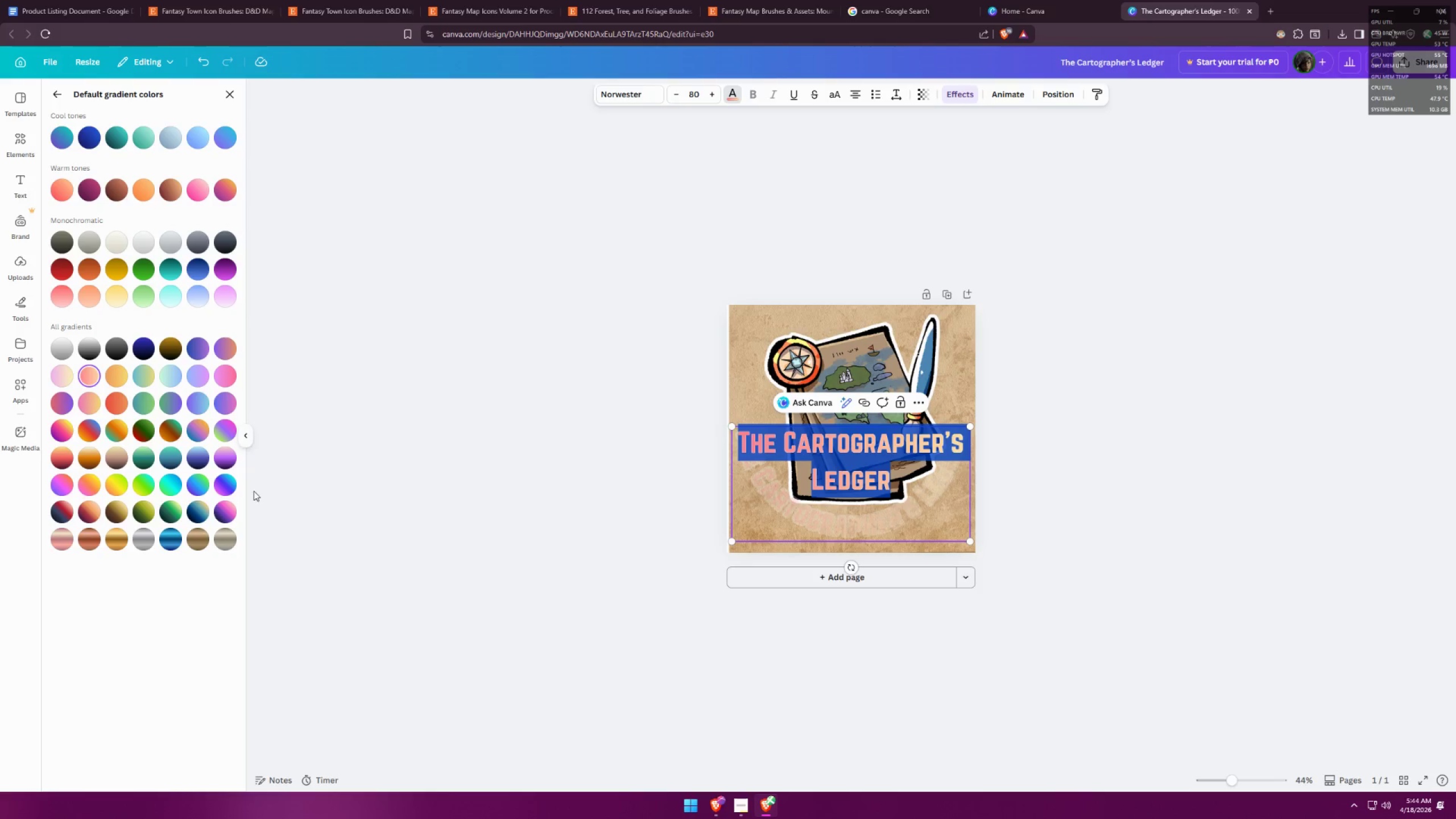 
left_click([116, 538])
 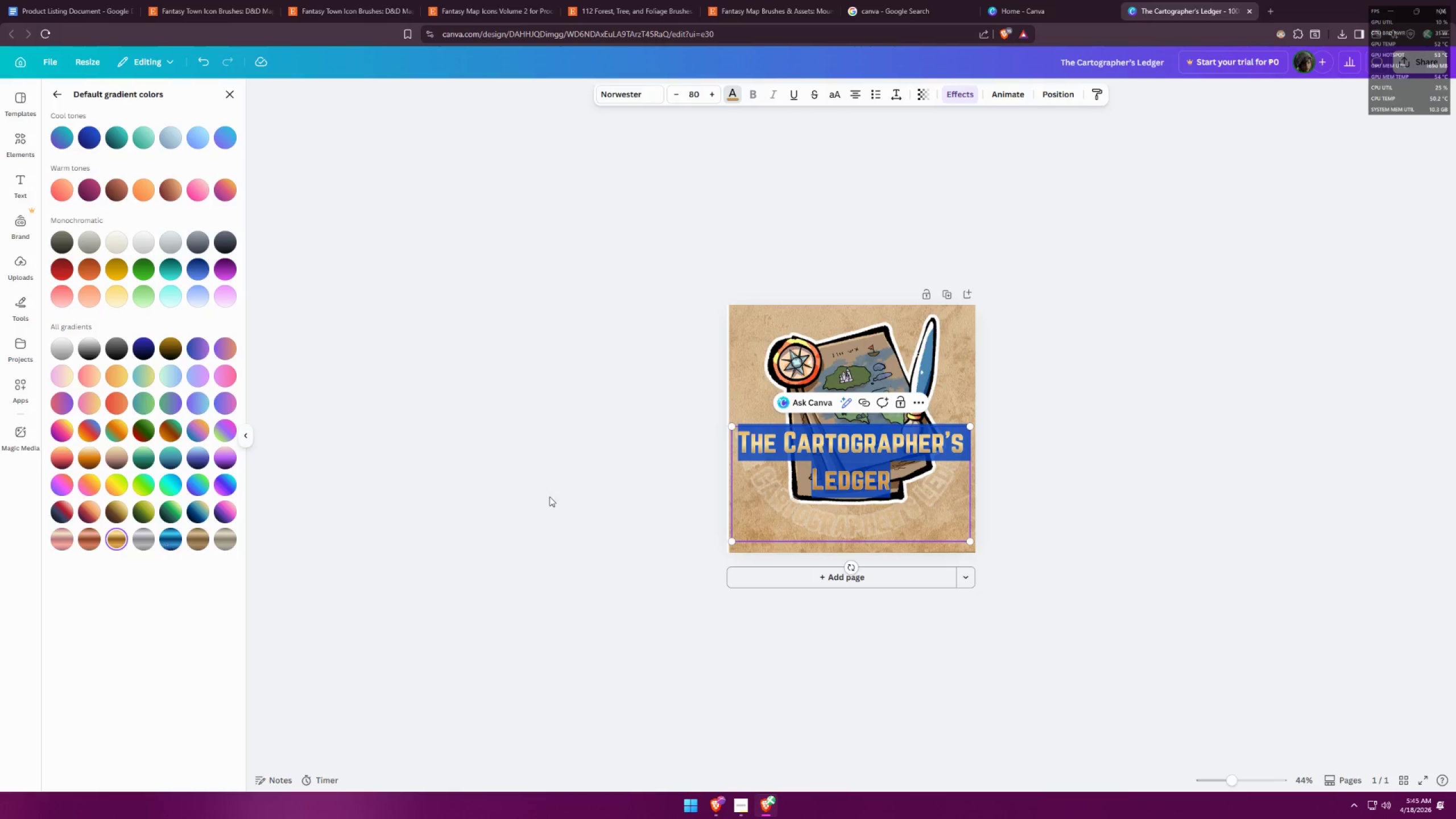 
double_click([549, 495])
 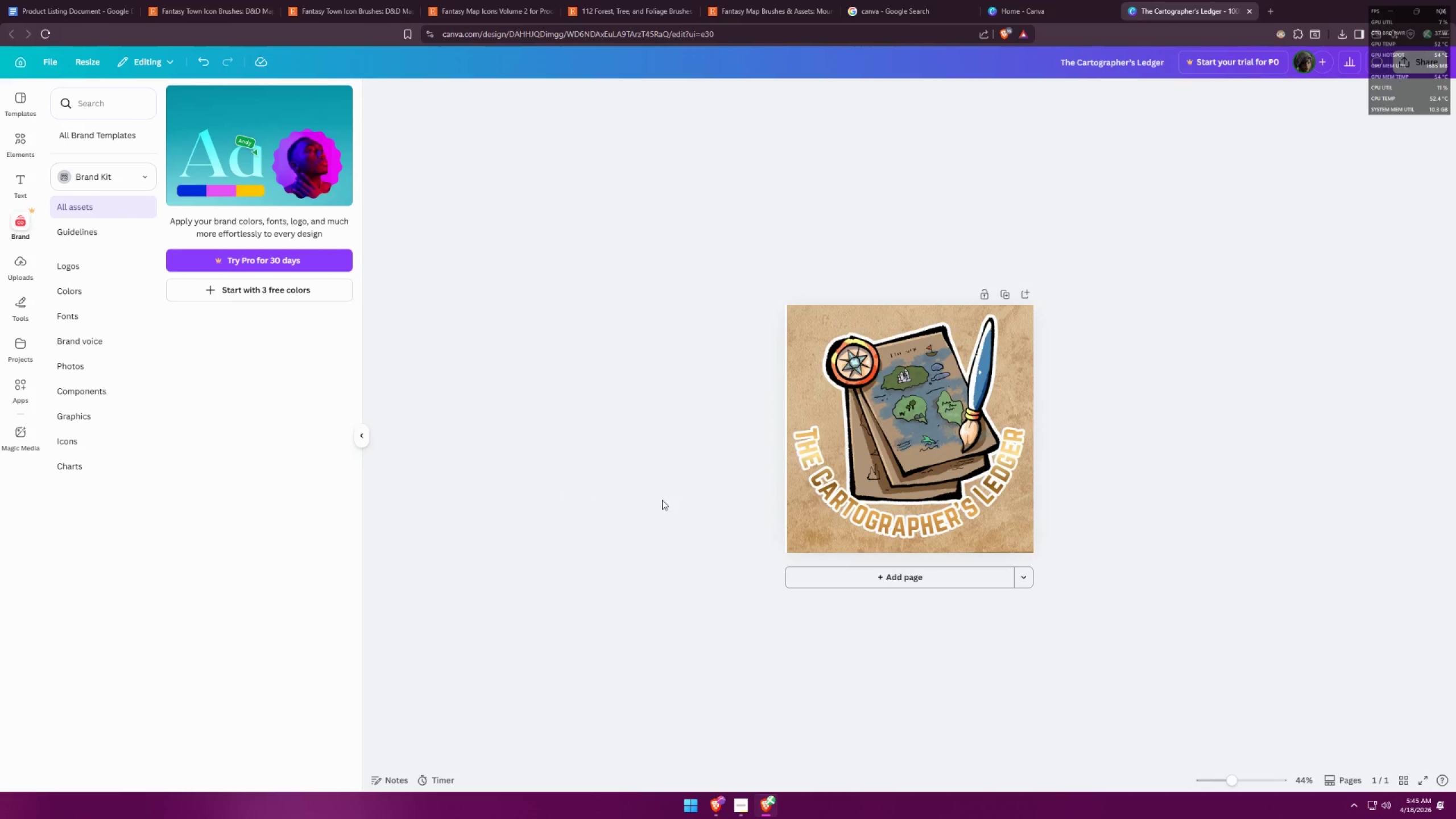 
double_click([928, 525])
 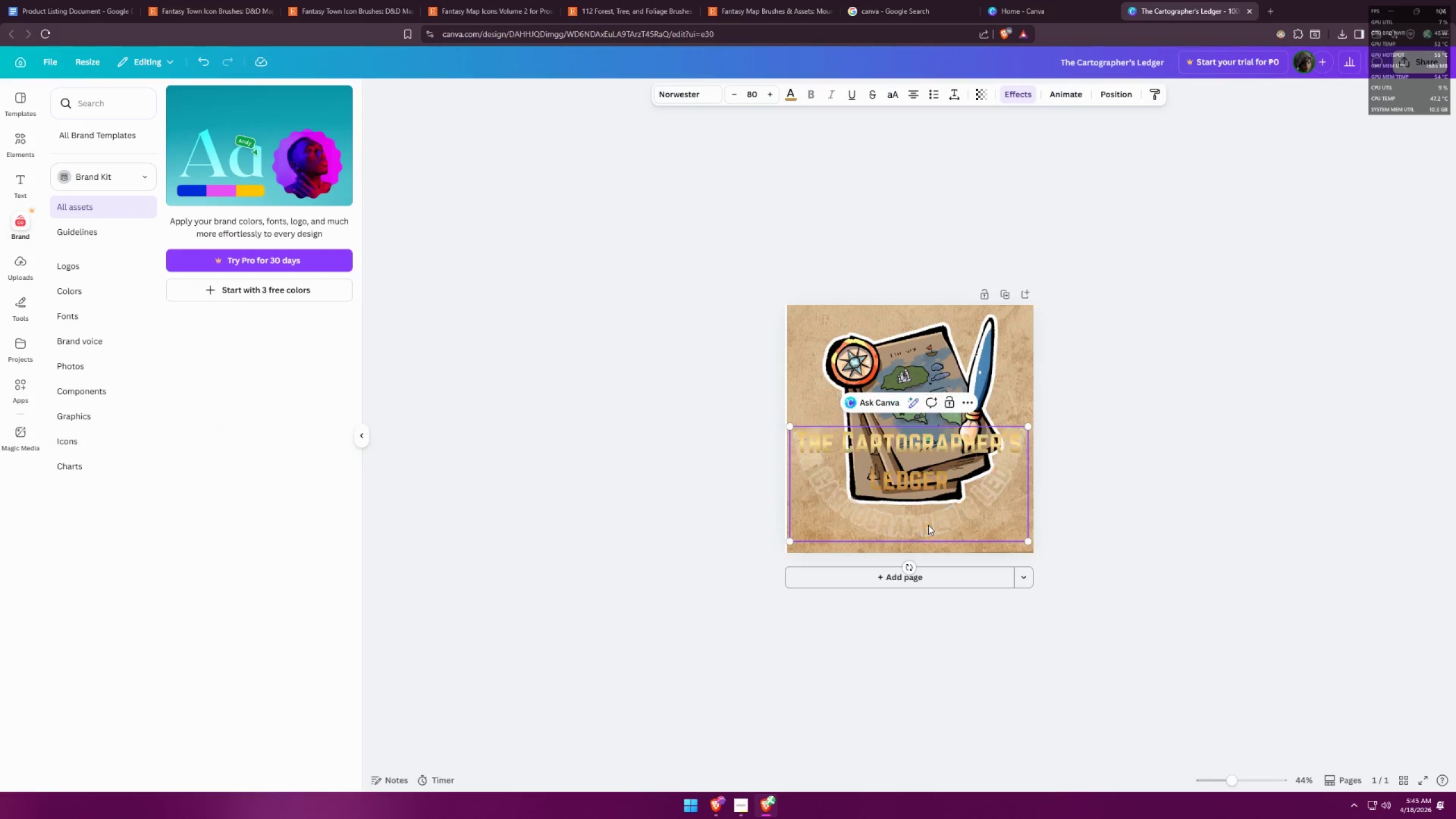 
triple_click([928, 525])
 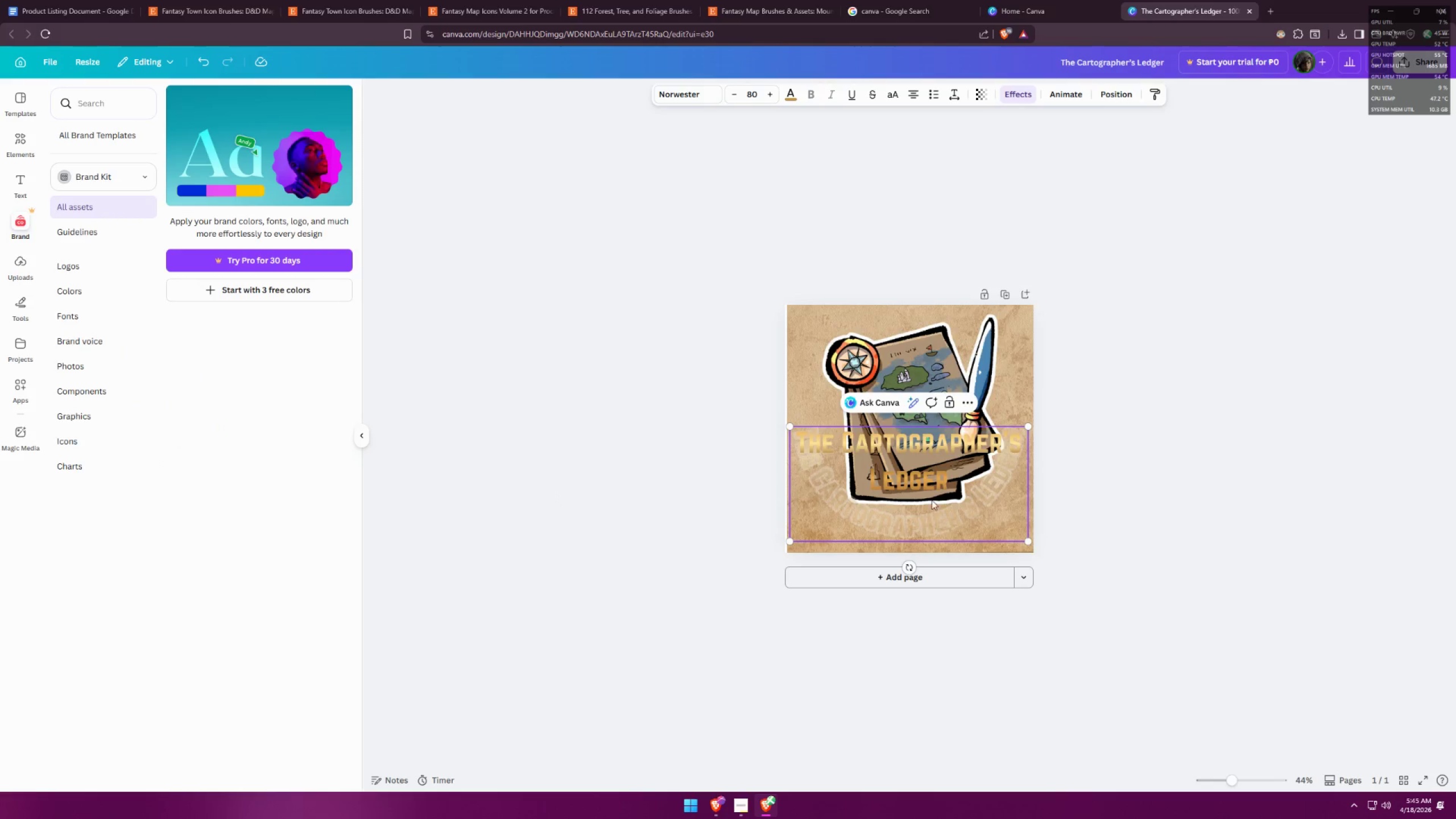 
triple_click([912, 457])
 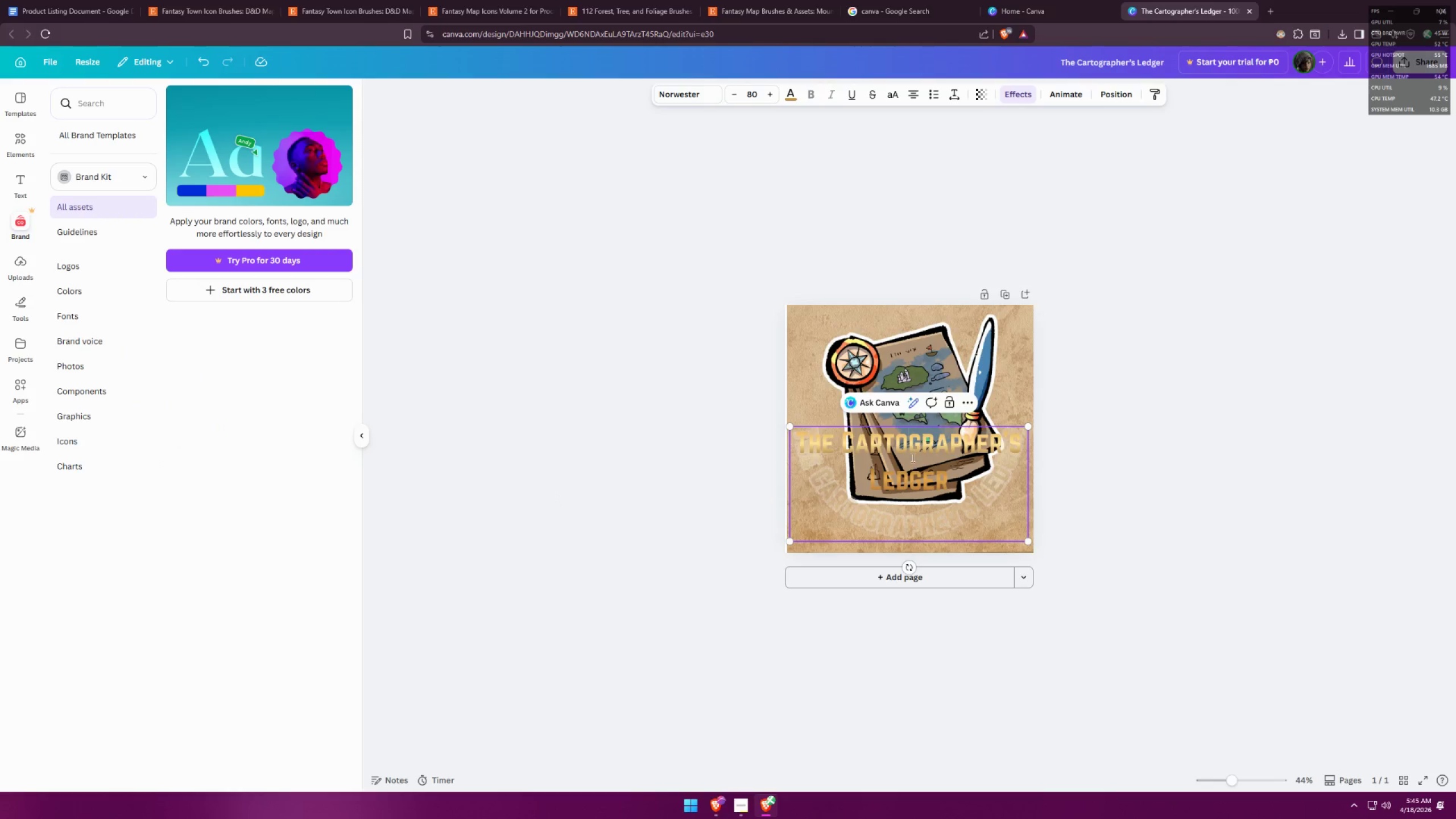 
triple_click([912, 457])
 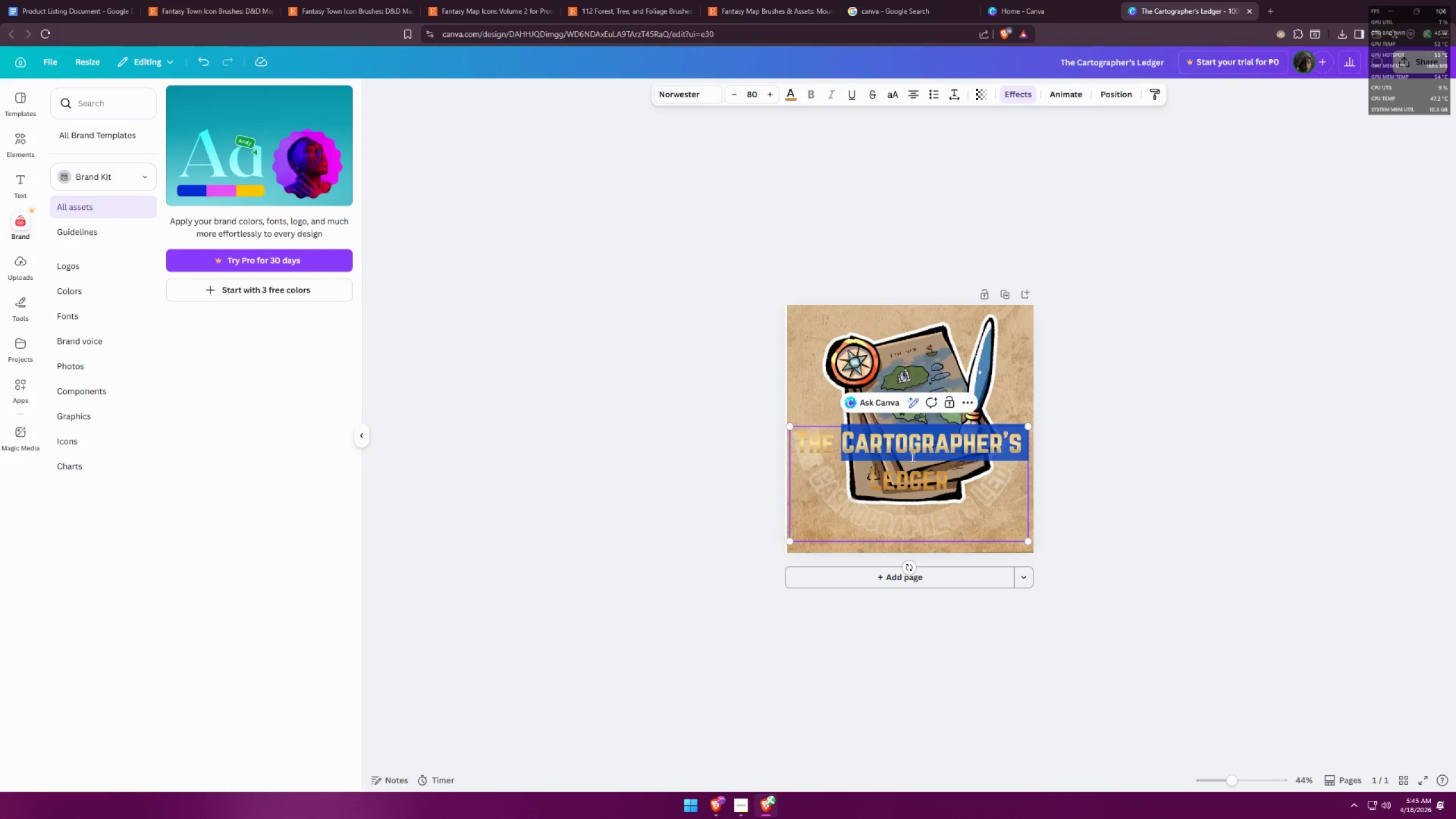 
triple_click([912, 457])
 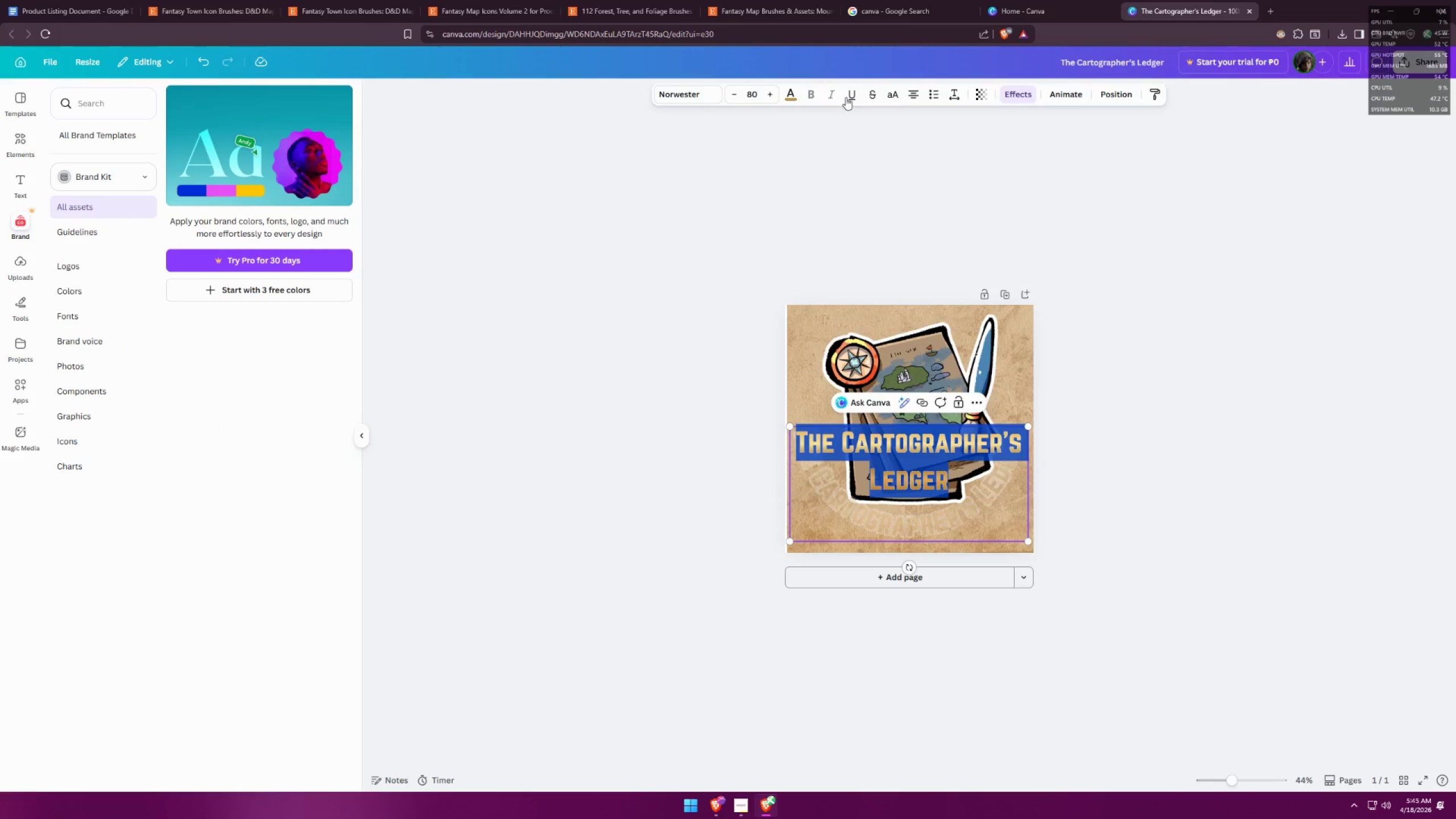 
left_click([791, 94])
 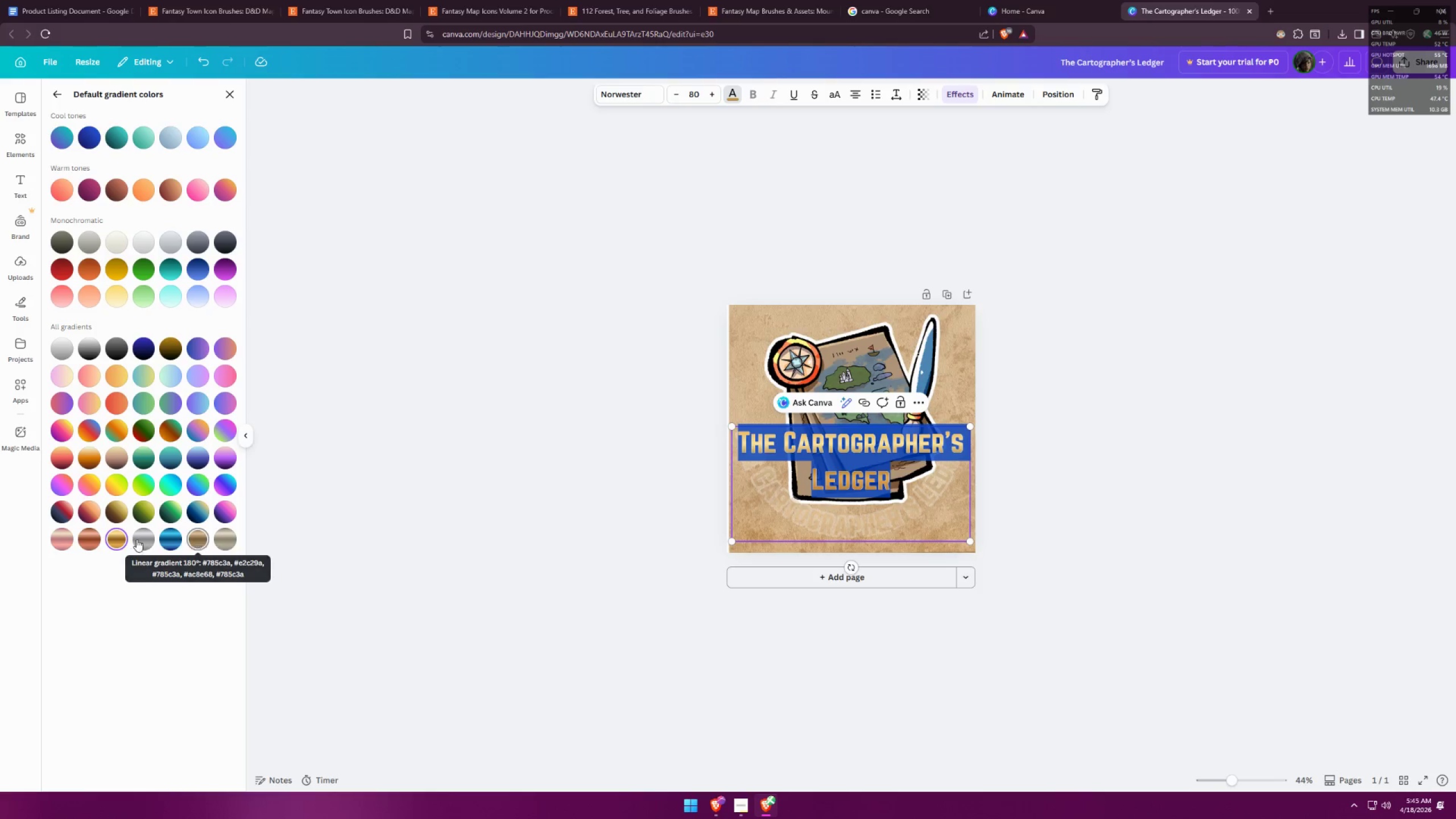 
left_click([196, 534])
 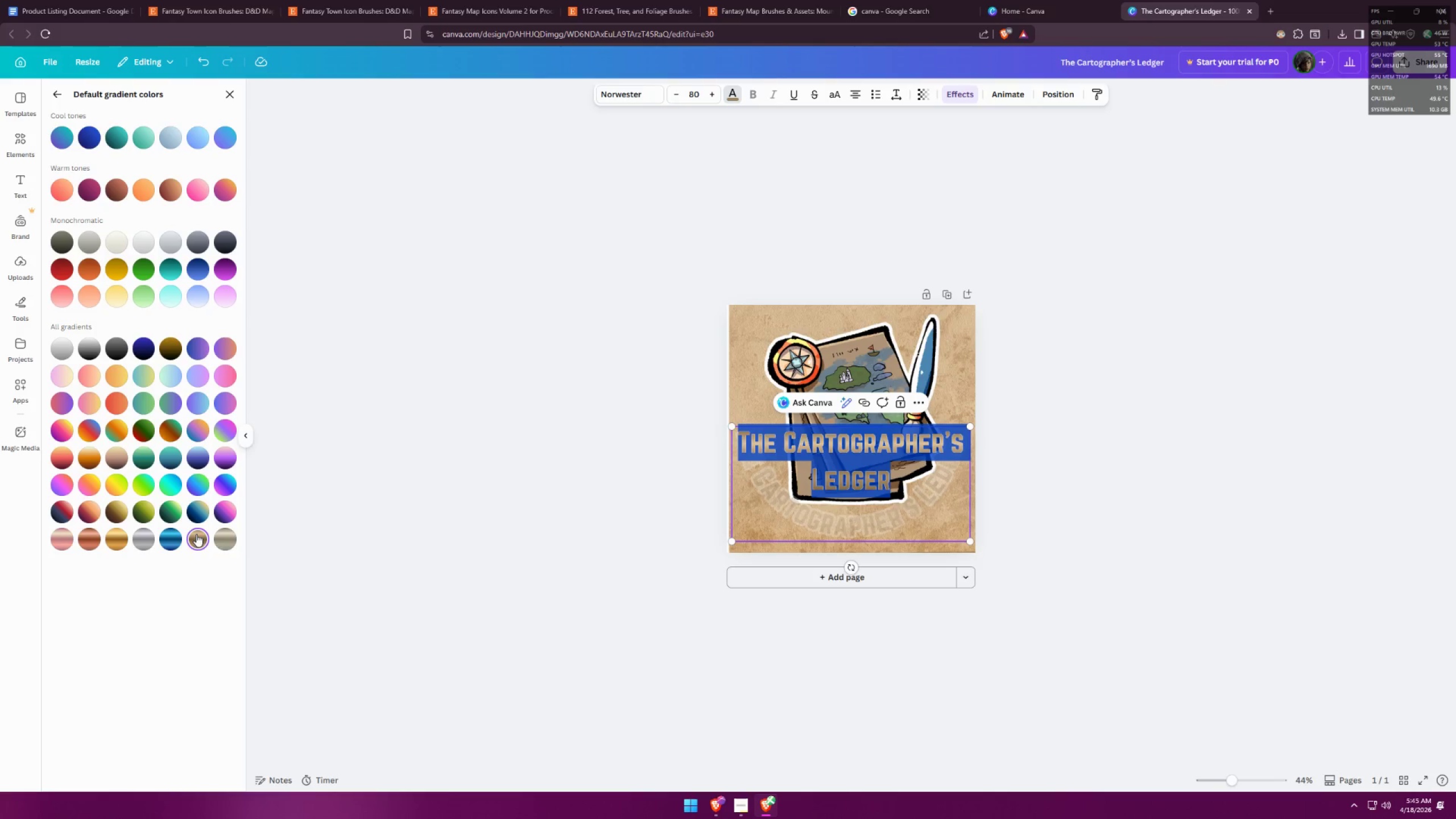 
double_click([469, 506])
 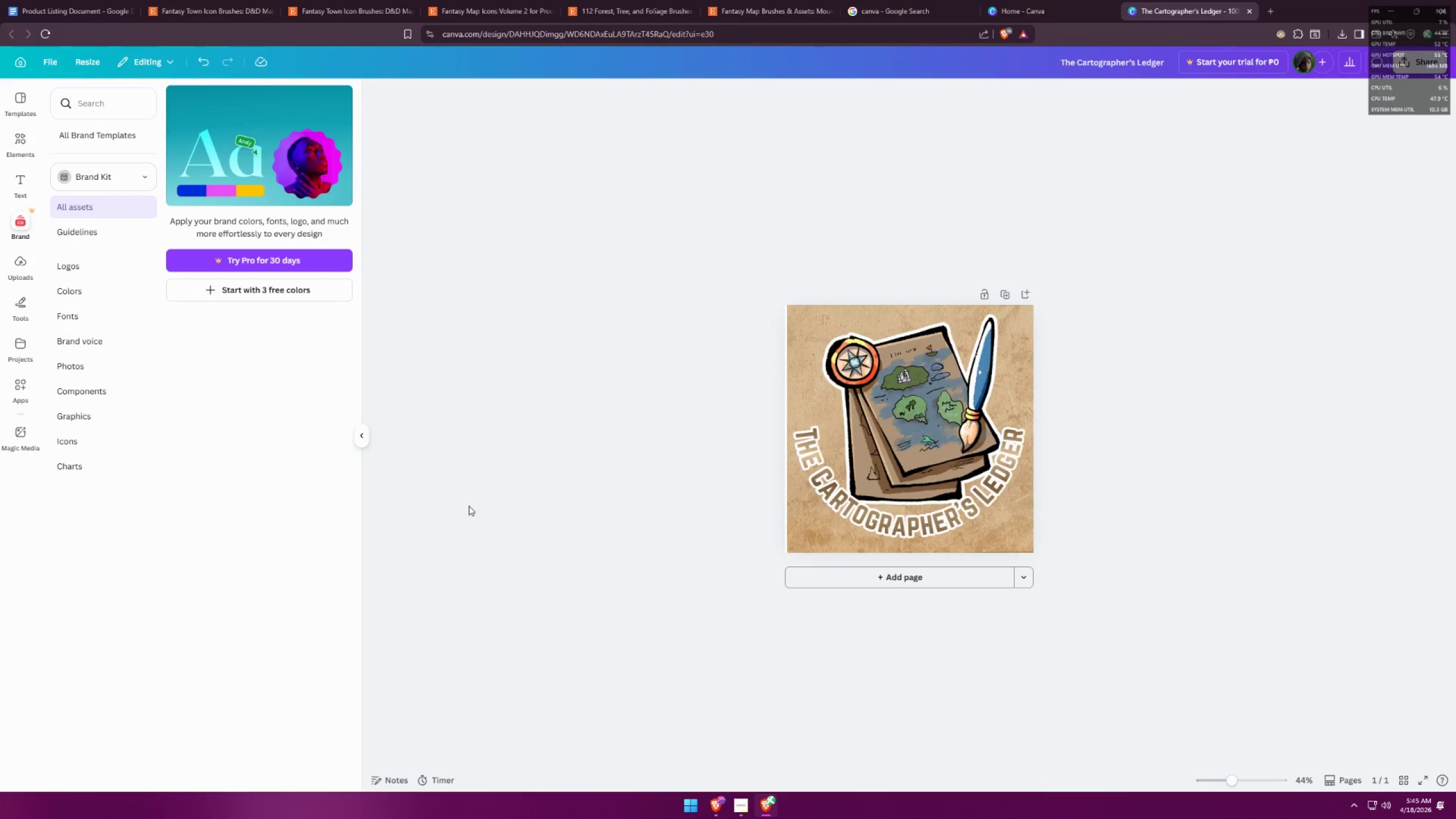 
left_click([908, 522])
 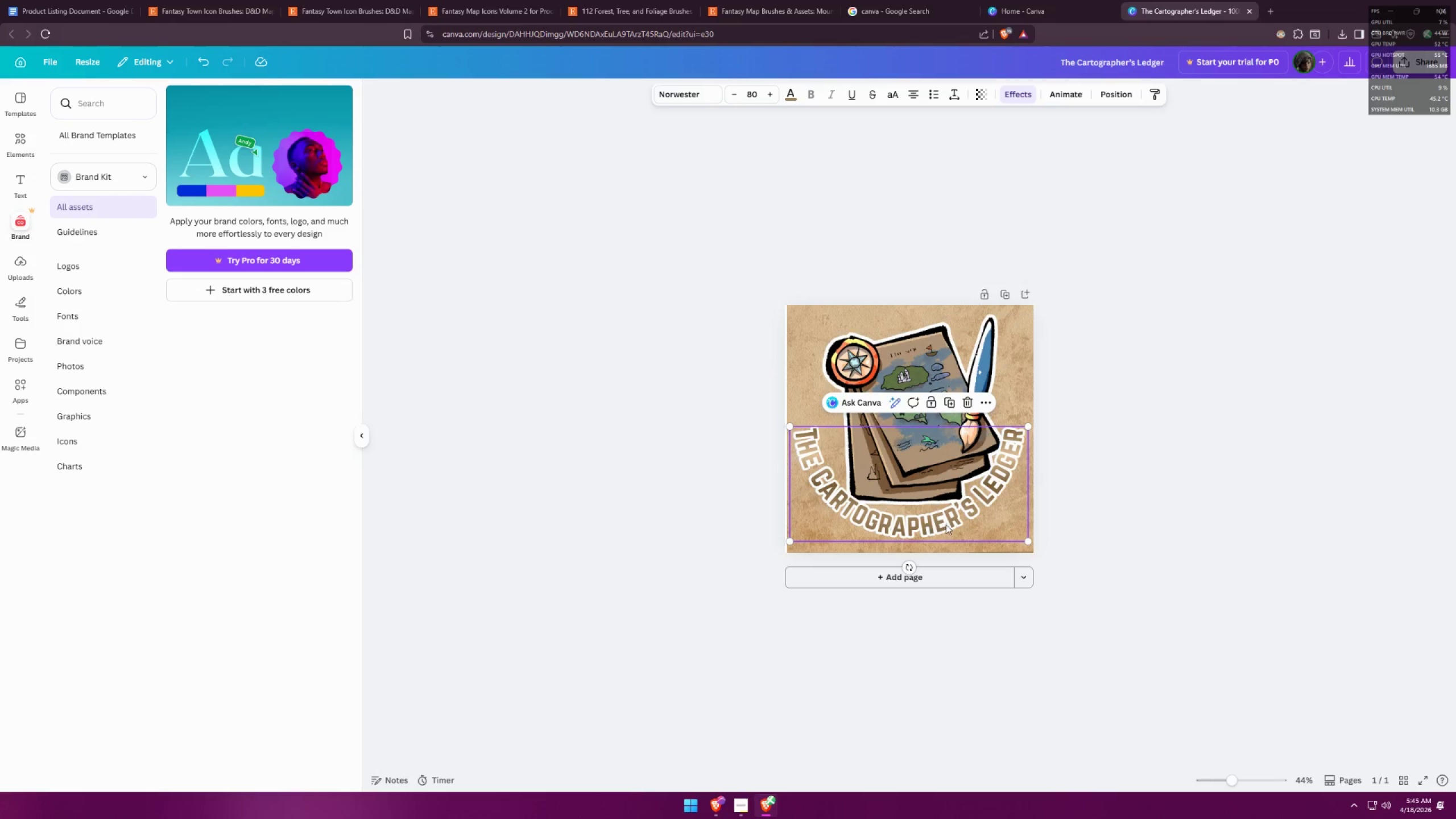 
hold_key(key=AltLeft, duration=1.5)
left_click_drag(start_coordinate=[948, 520], to_coordinate=[948, 526])
 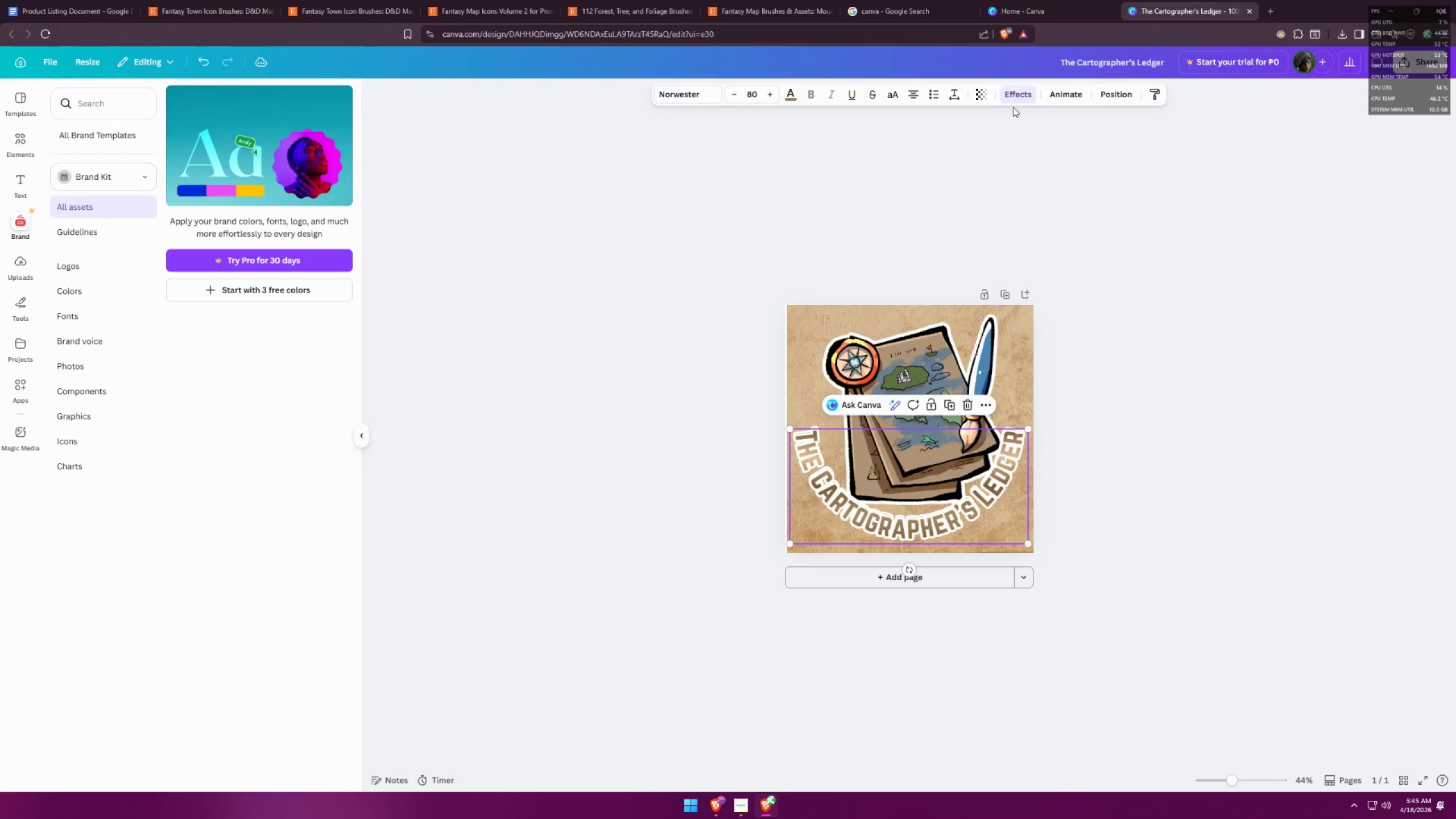 
hold_key(key=AltLeft, duration=0.72)
 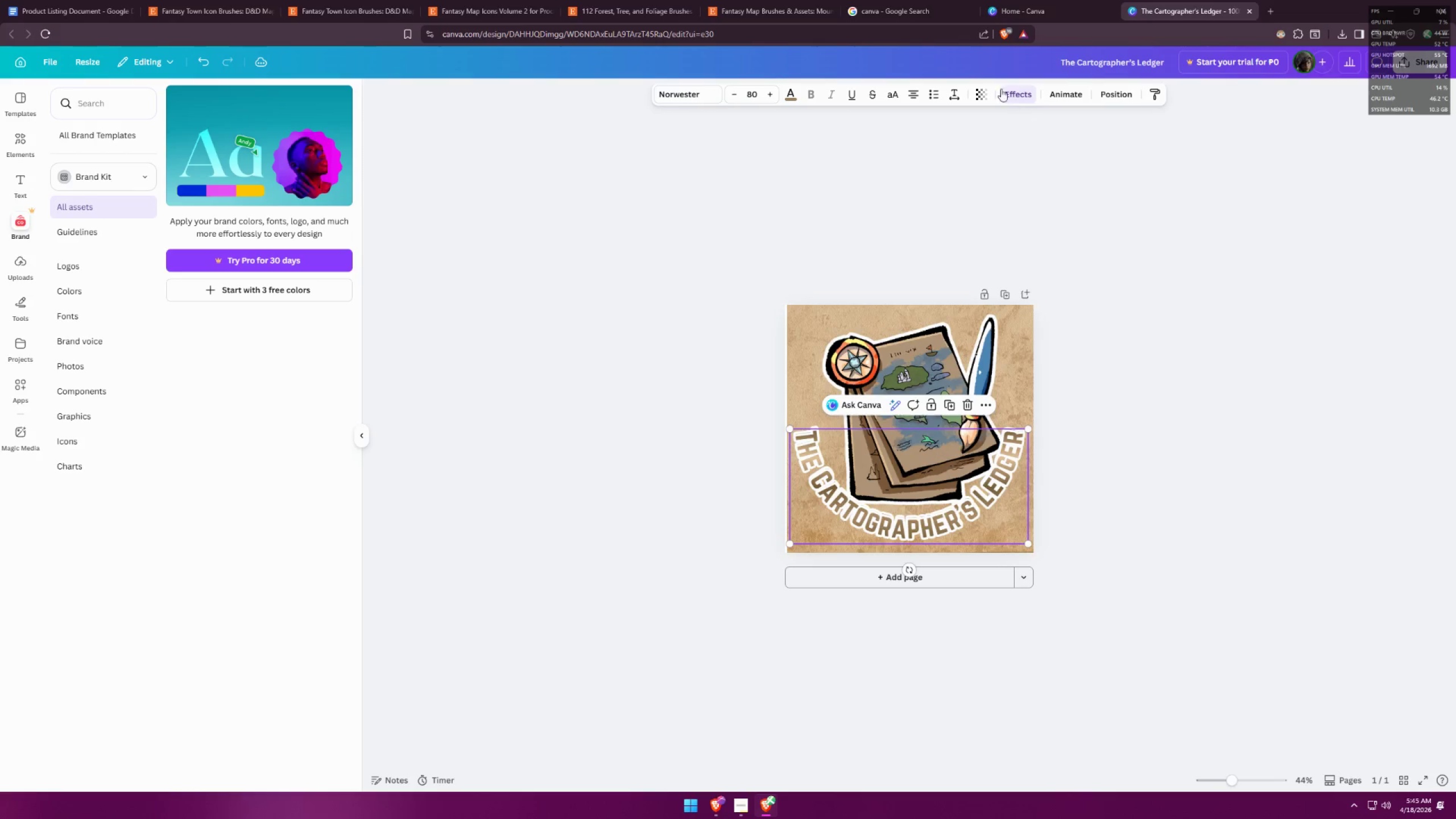 
left_click([1010, 94])
 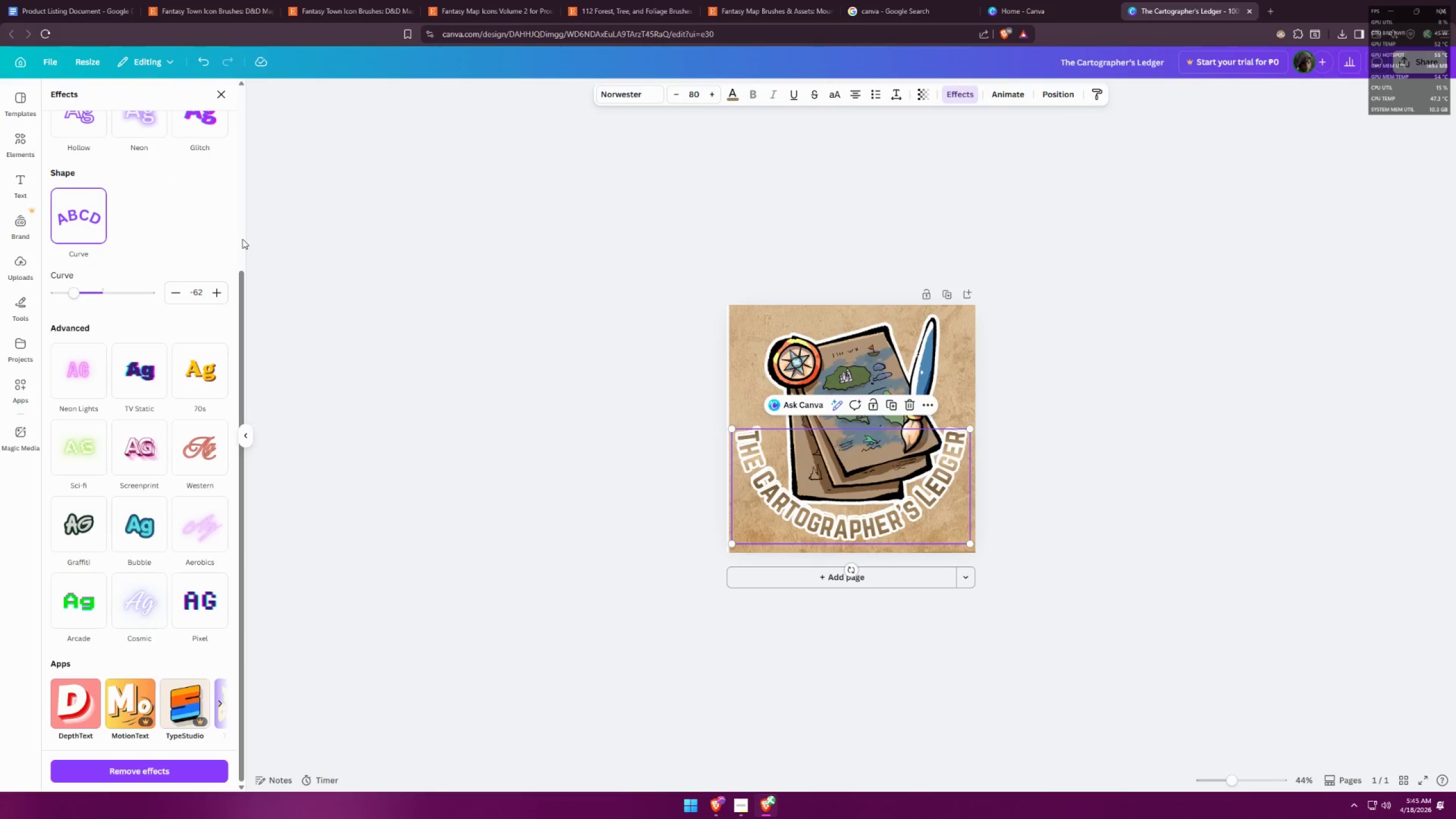 
scroll: coordinate [160, 230], scroll_direction: up, amount: 5.0
 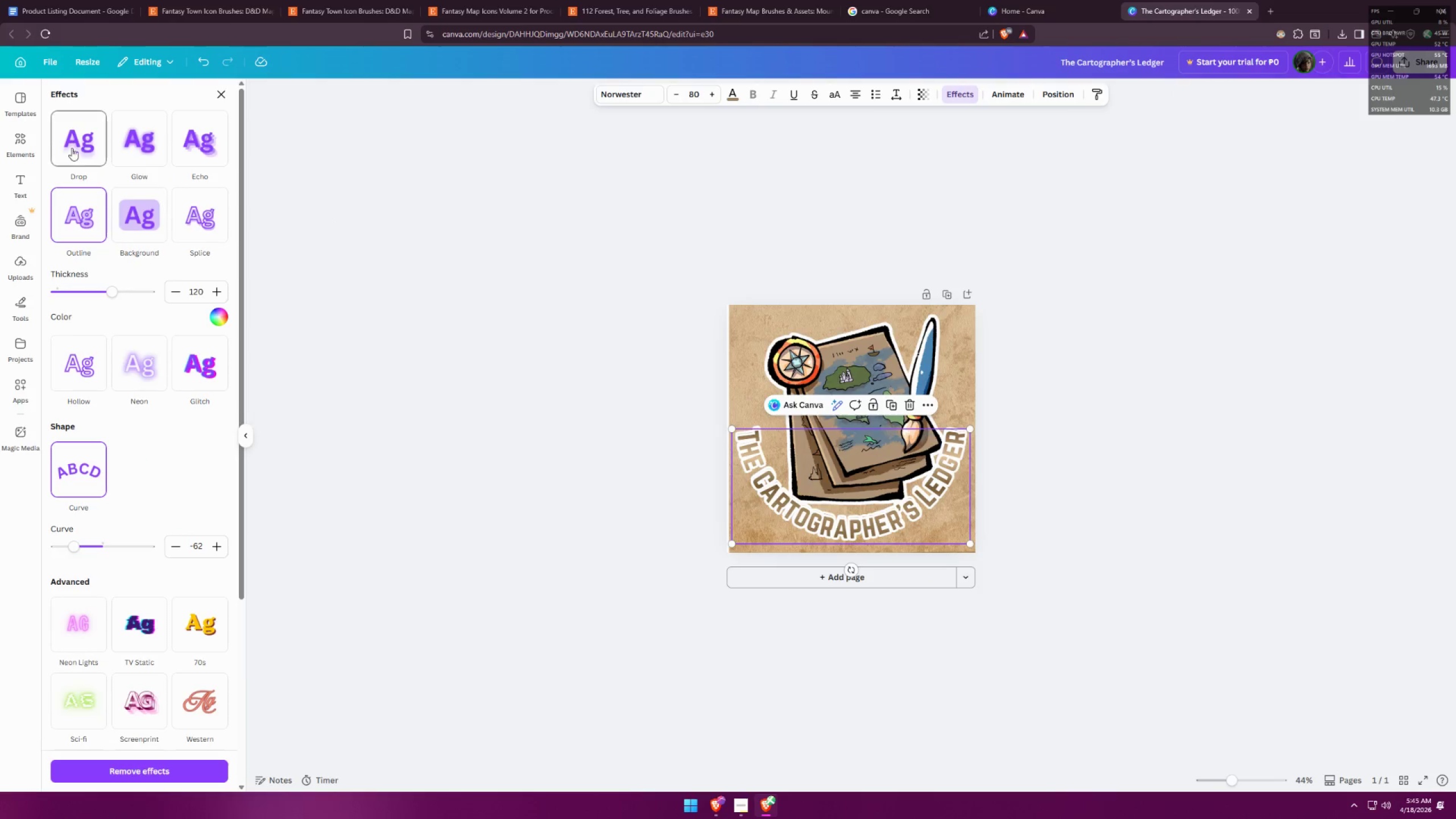 
left_click([73, 143])
 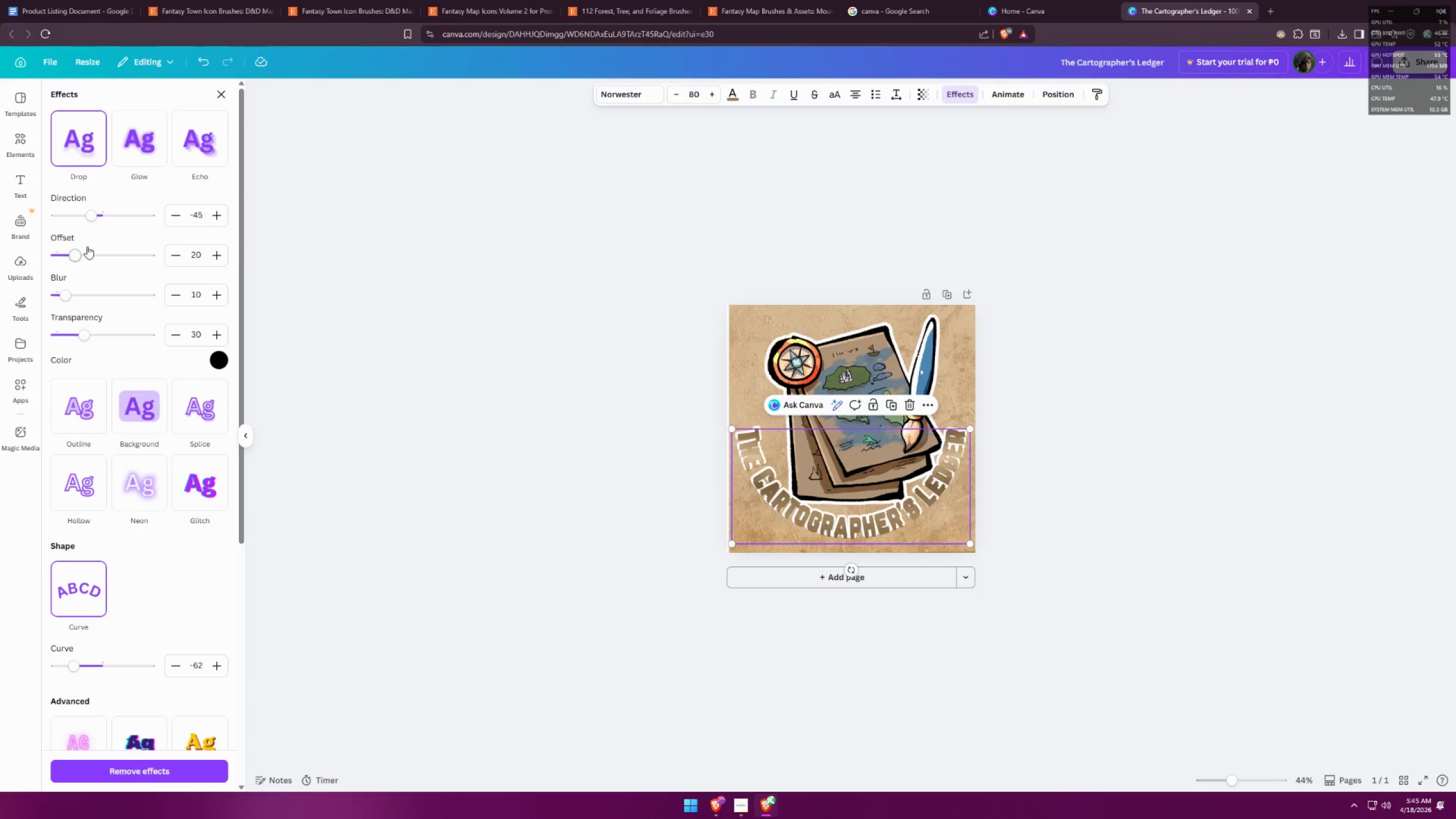 
left_click_drag(start_coordinate=[84, 334], to_coordinate=[260, 336])
 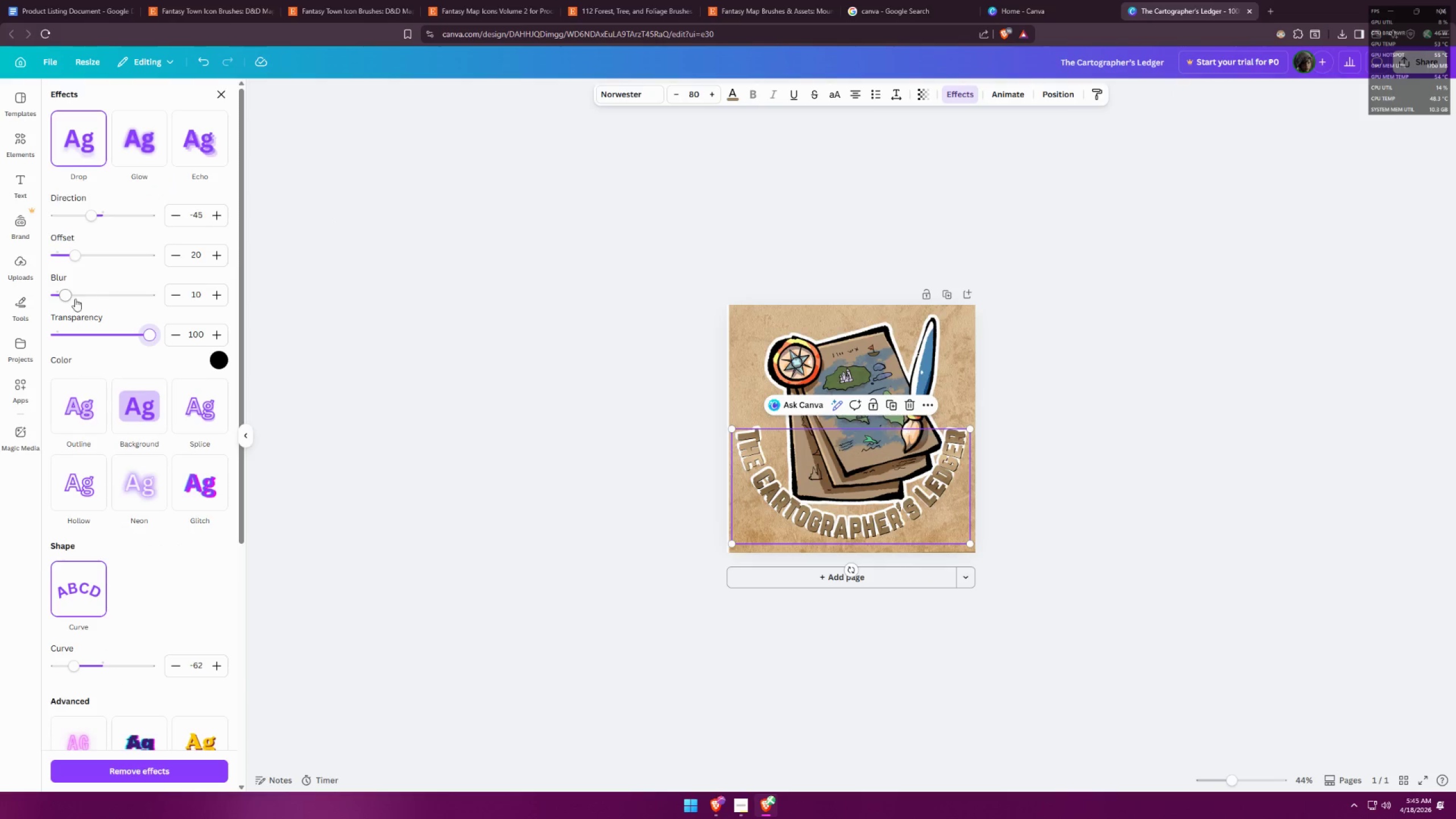 
left_click_drag(start_coordinate=[72, 296], to_coordinate=[237, 295])
 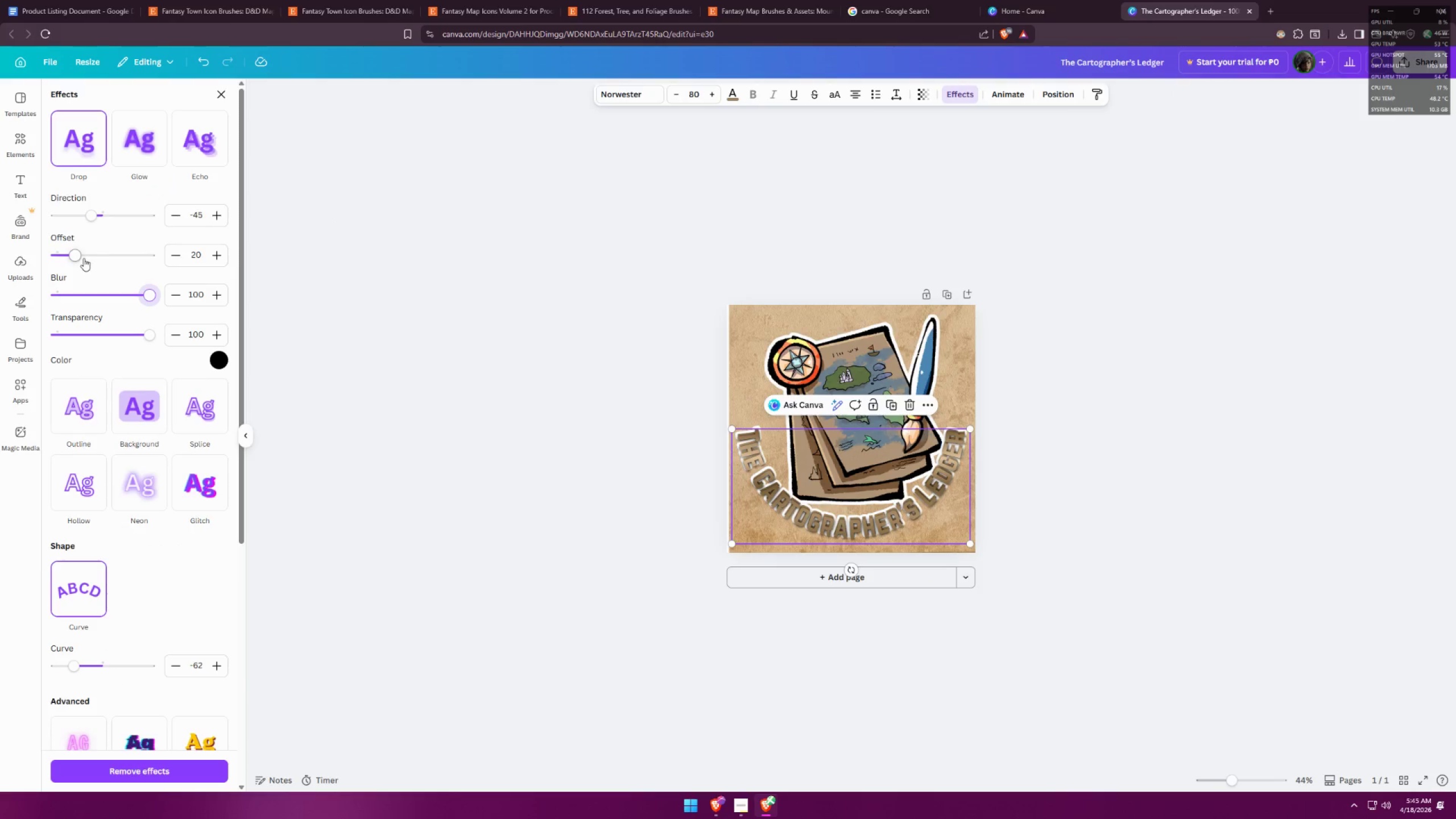 
left_click_drag(start_coordinate=[80, 256], to_coordinate=[227, 259])
 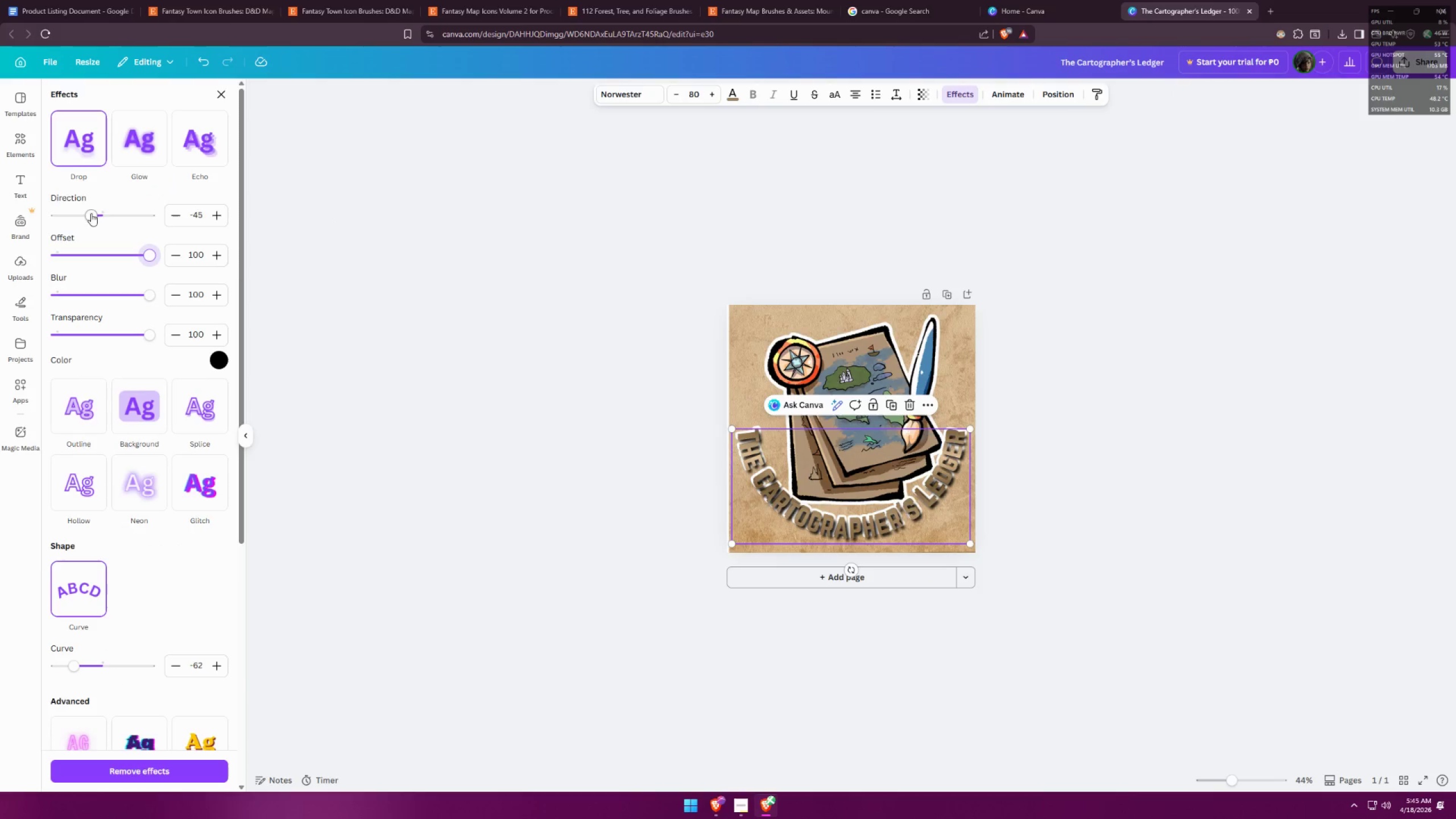 
left_click_drag(start_coordinate=[89, 212], to_coordinate=[105, 218])
 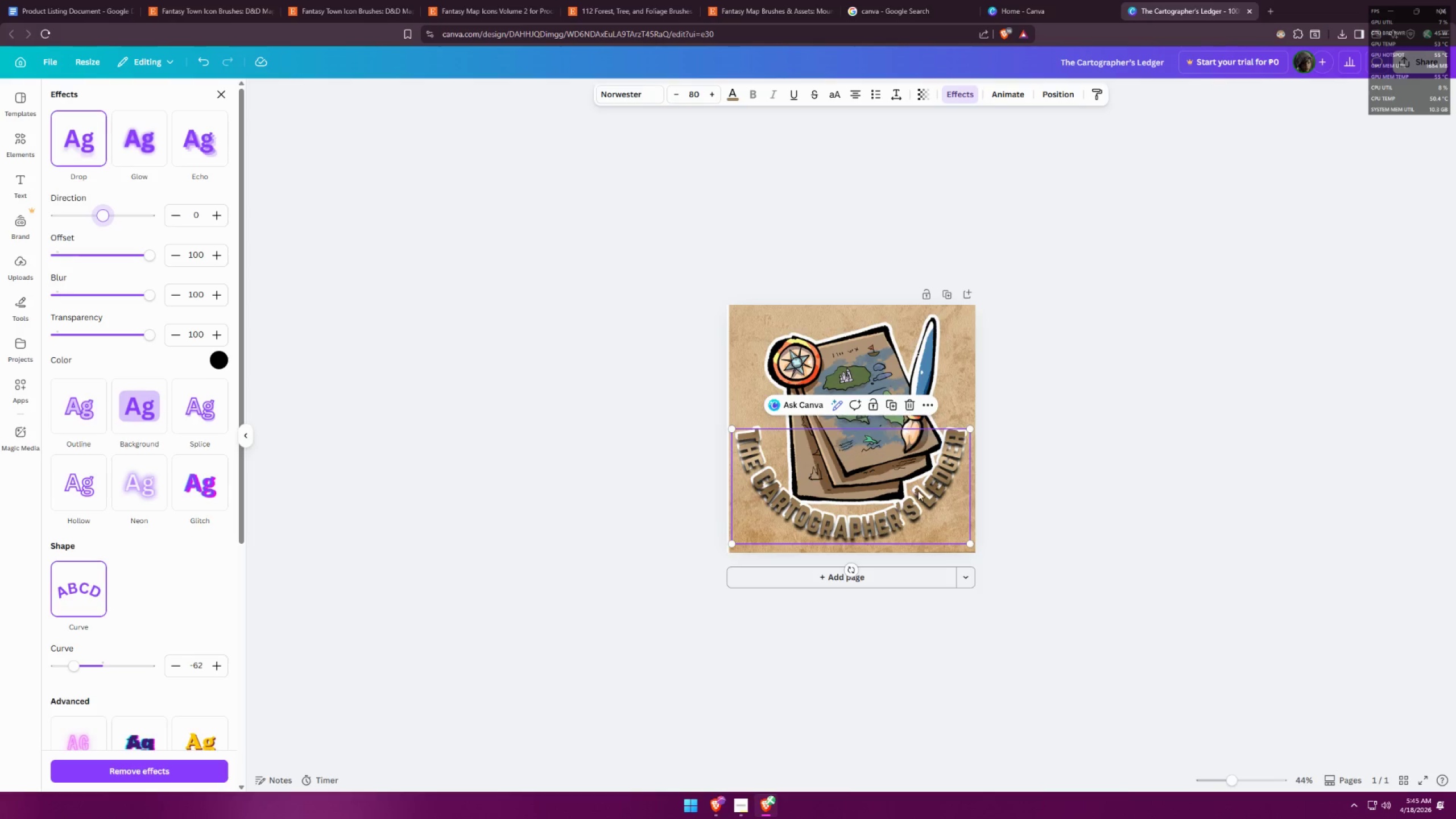 
right_click([915, 485])
 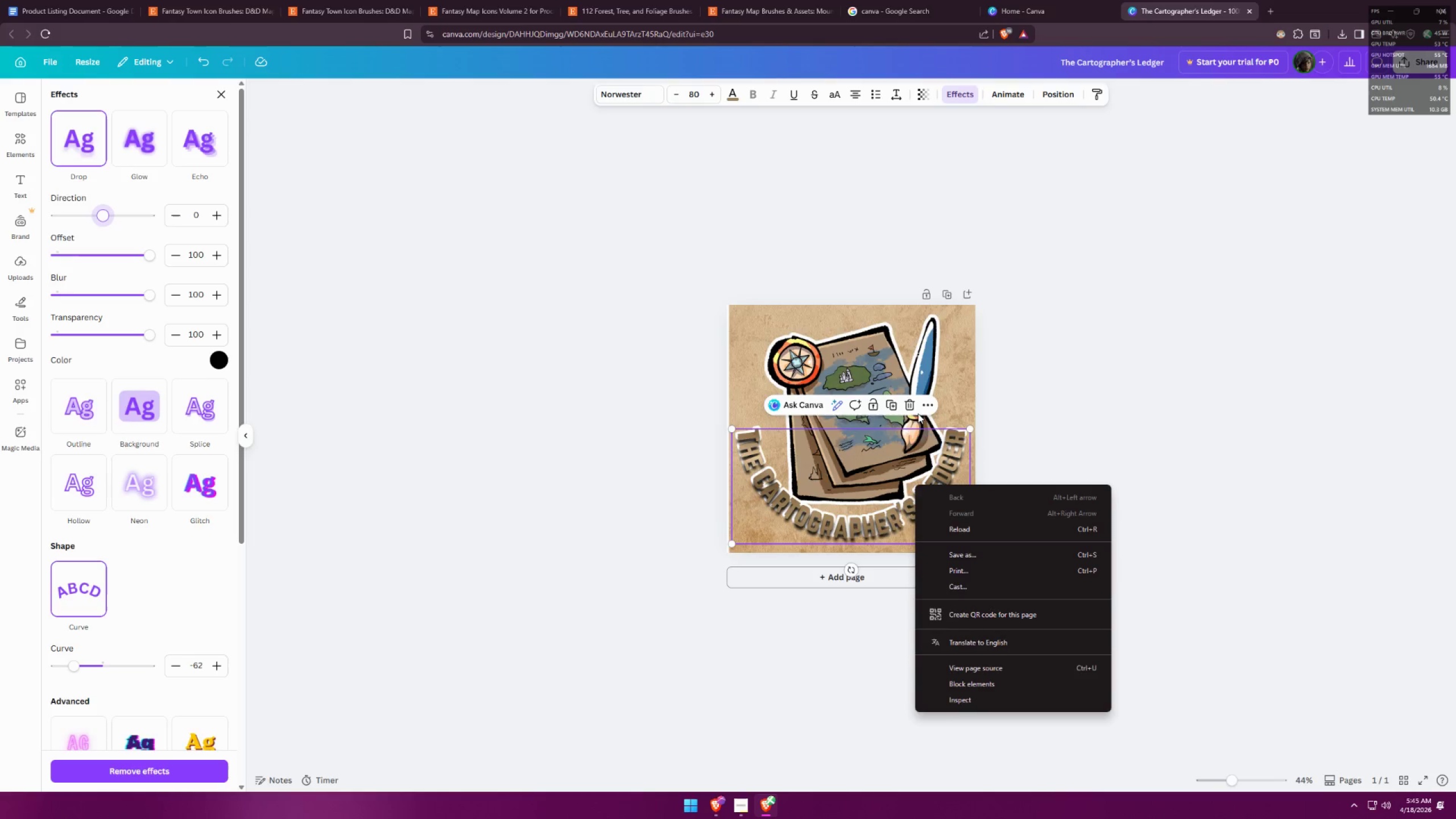 
left_click([921, 398])
 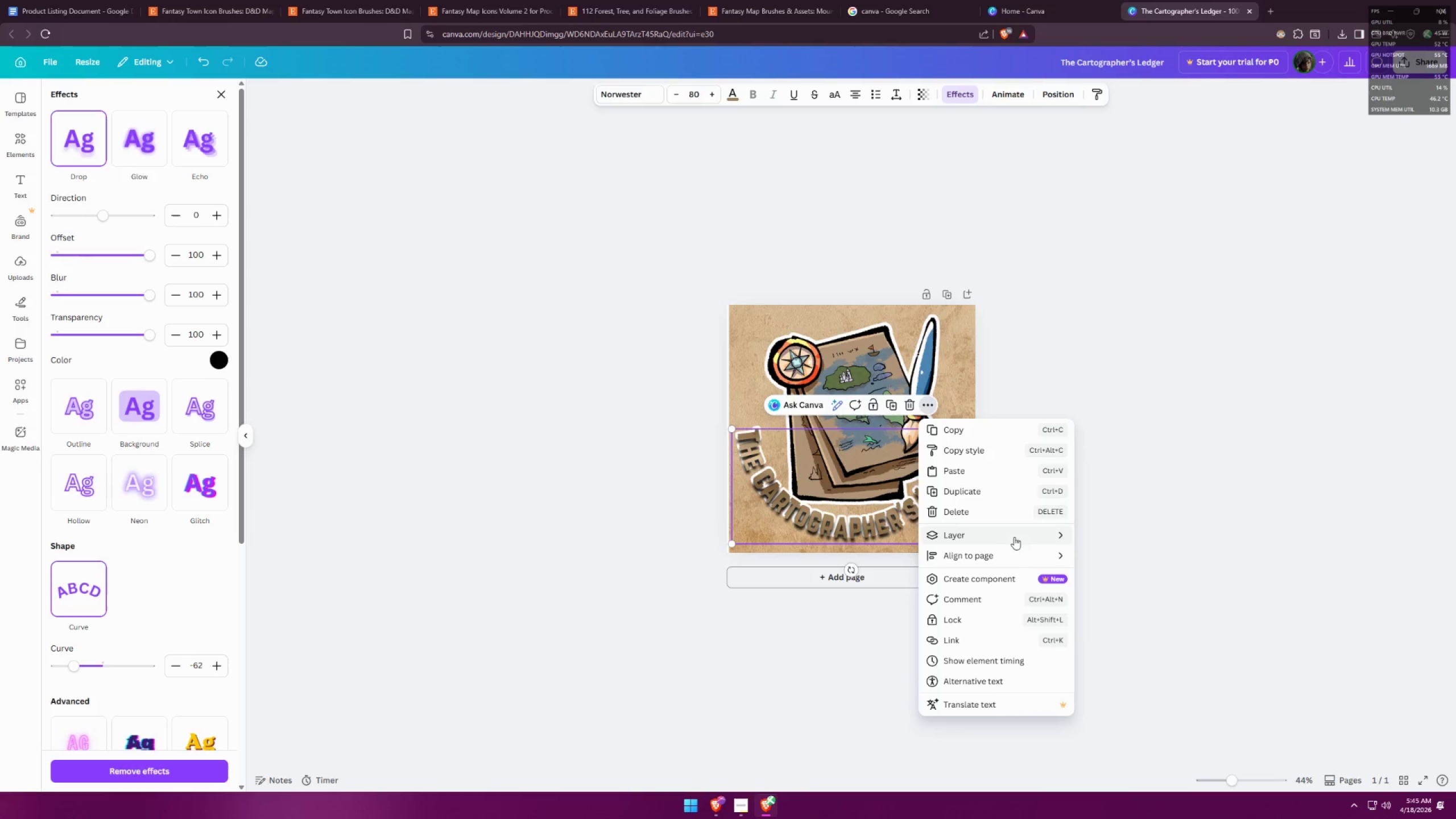 
left_click([1106, 612])
 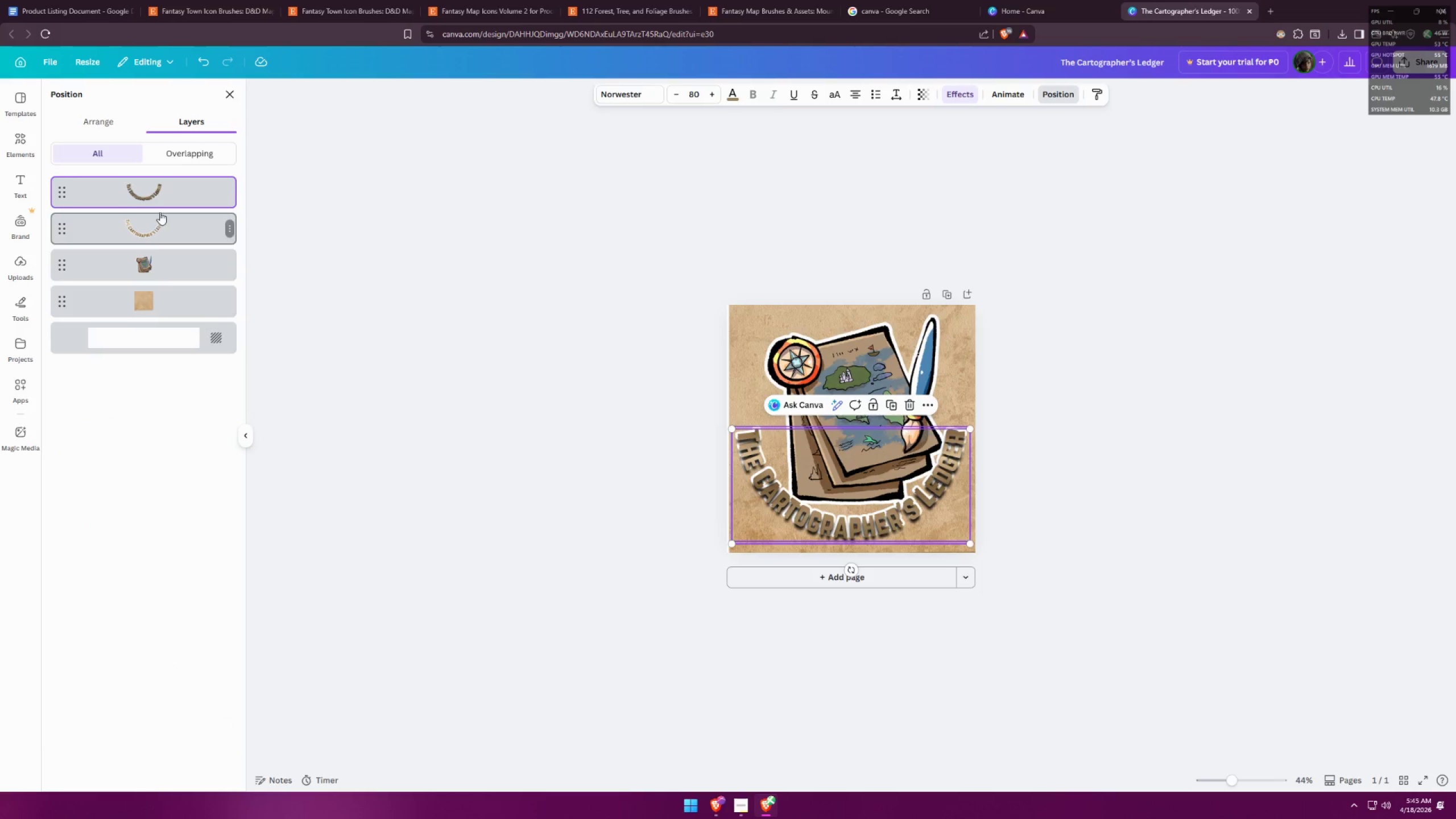 
left_click_drag(start_coordinate=[163, 188], to_coordinate=[167, 238])
 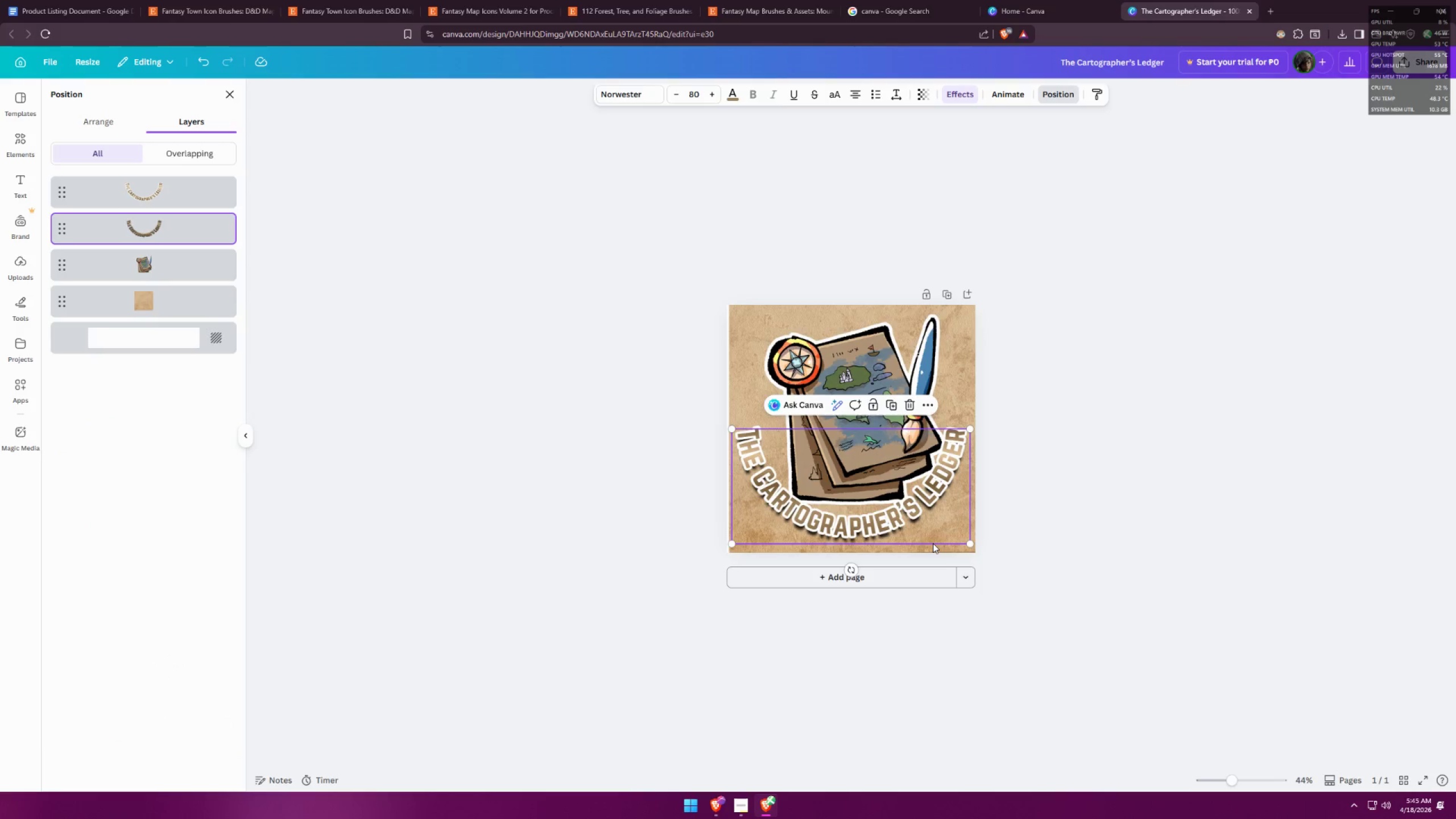 
key(ArrowDown)
 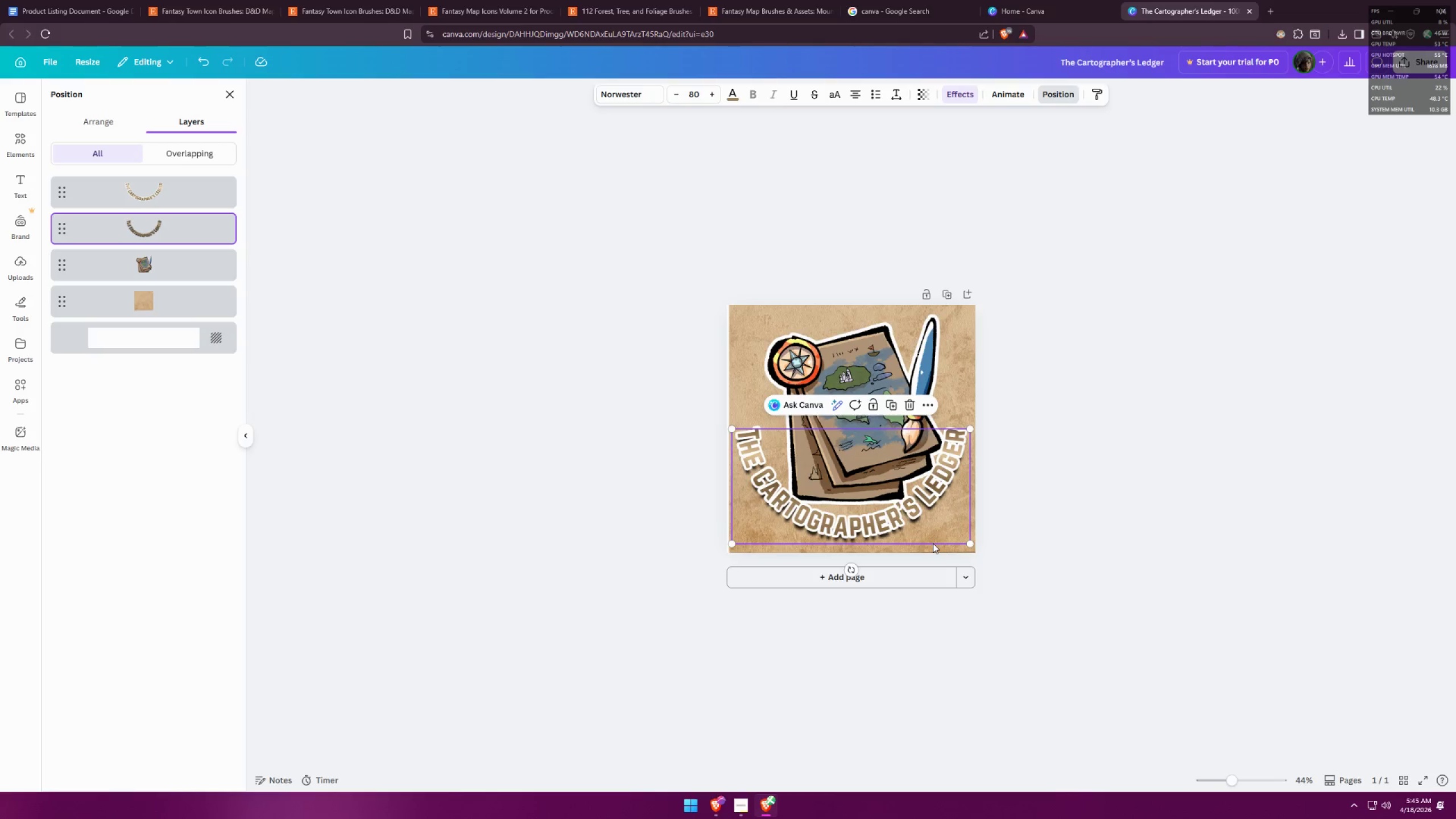 
key(ArrowDown)
 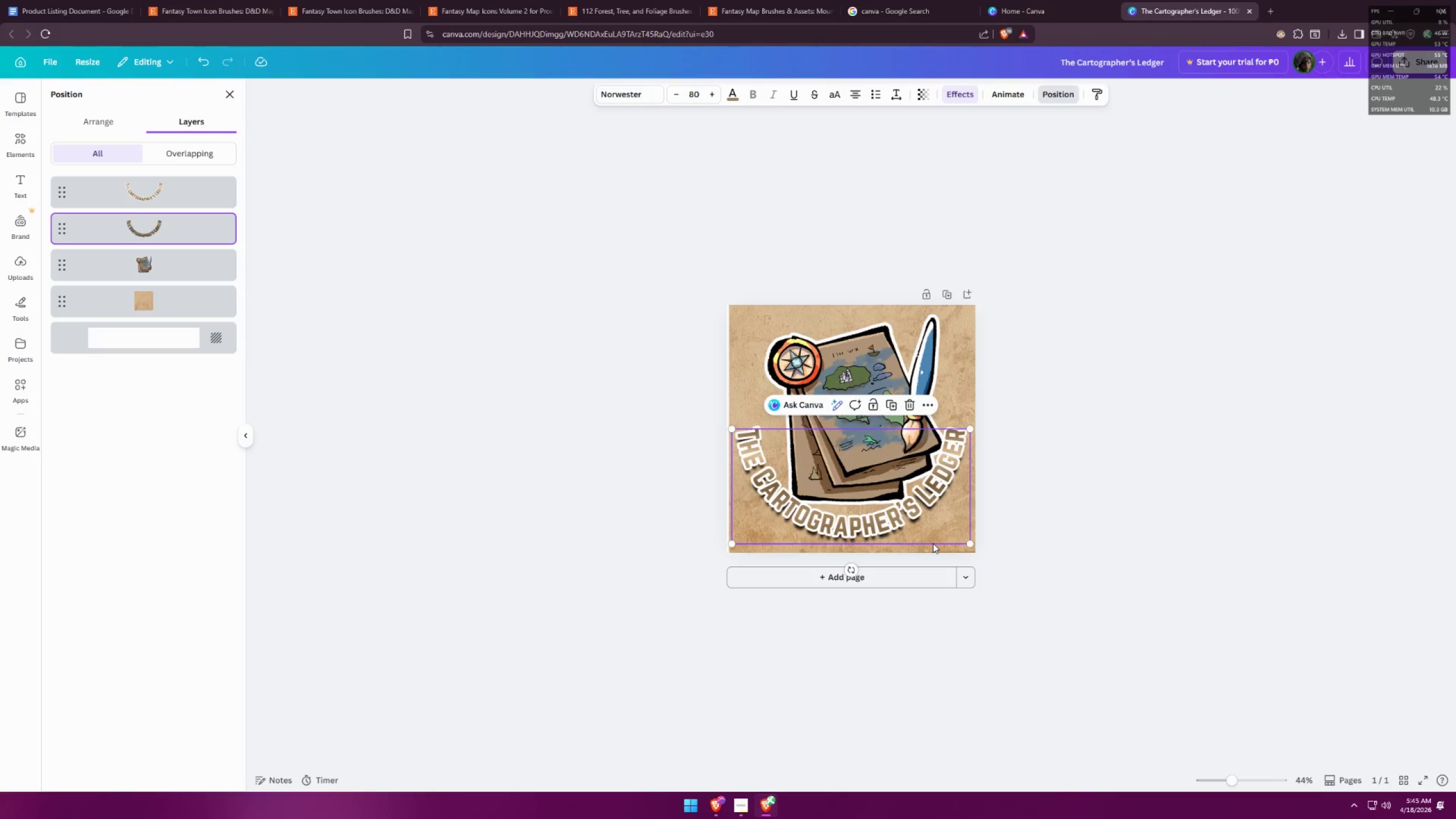 
key(ArrowDown)
 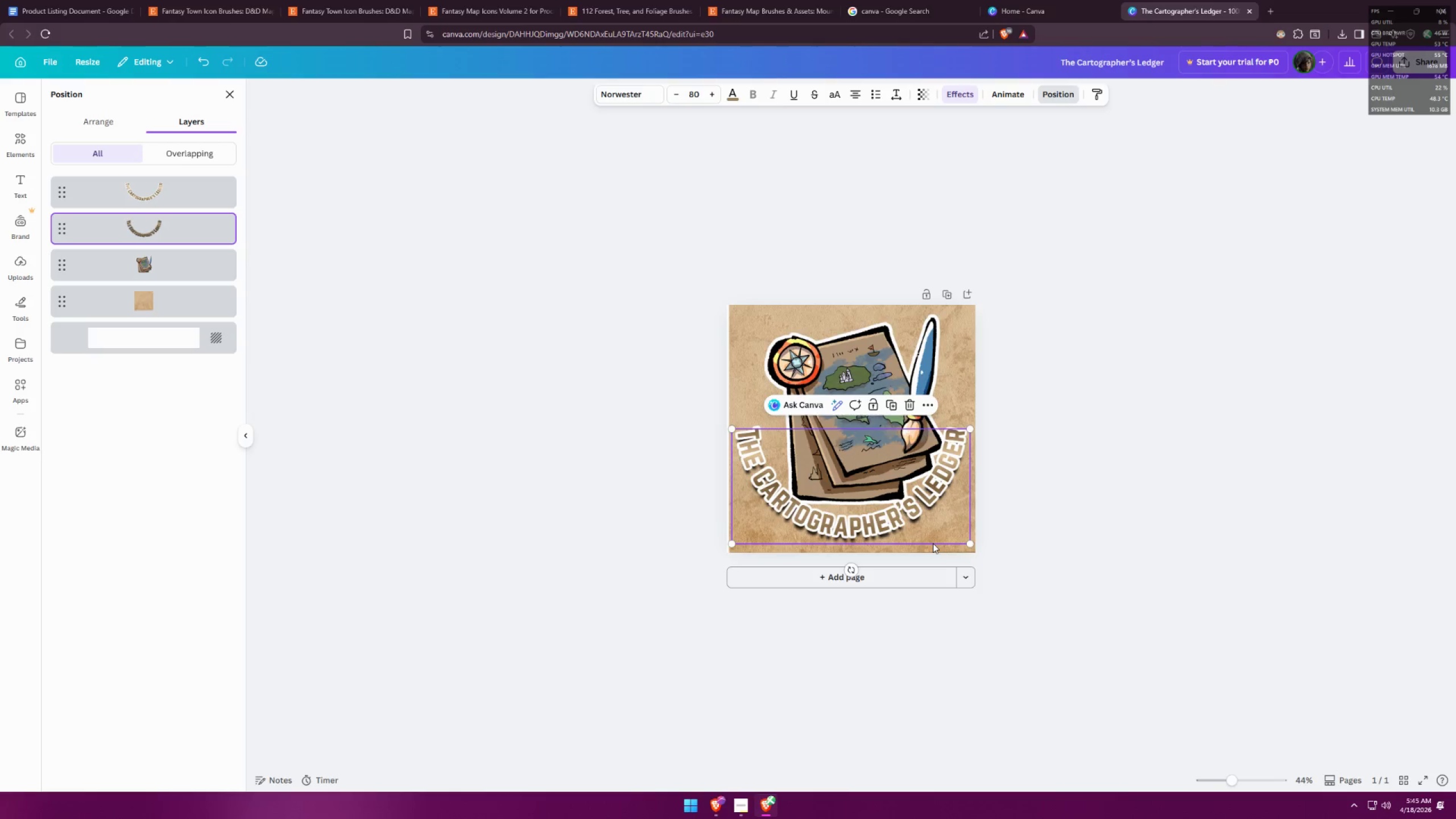 
key(ArrowDown)
 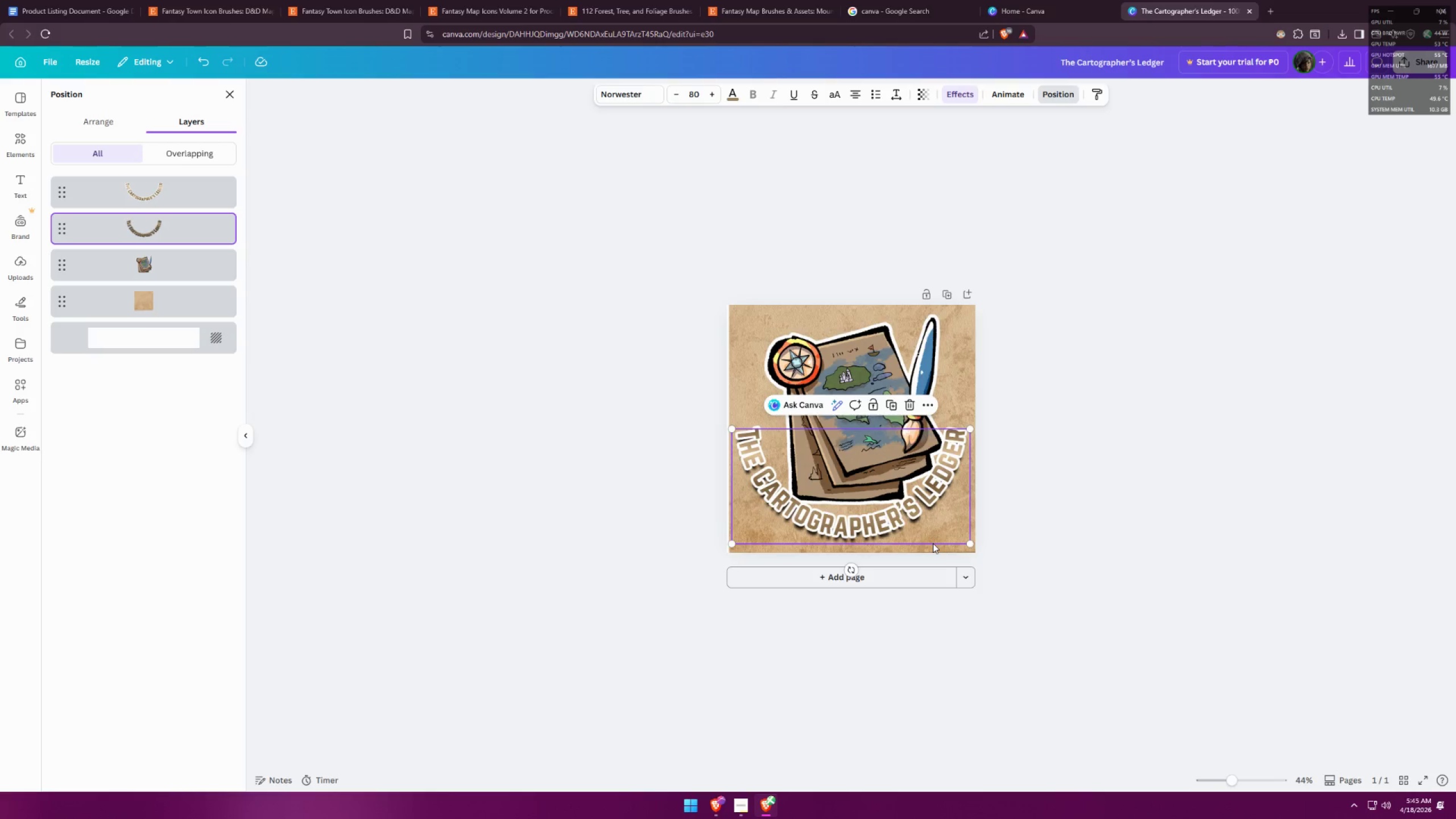 
hold_key(key=ControlLeft, duration=0.8)
scroll: coordinate [953, 532], scroll_direction: up, amount: 4.0
 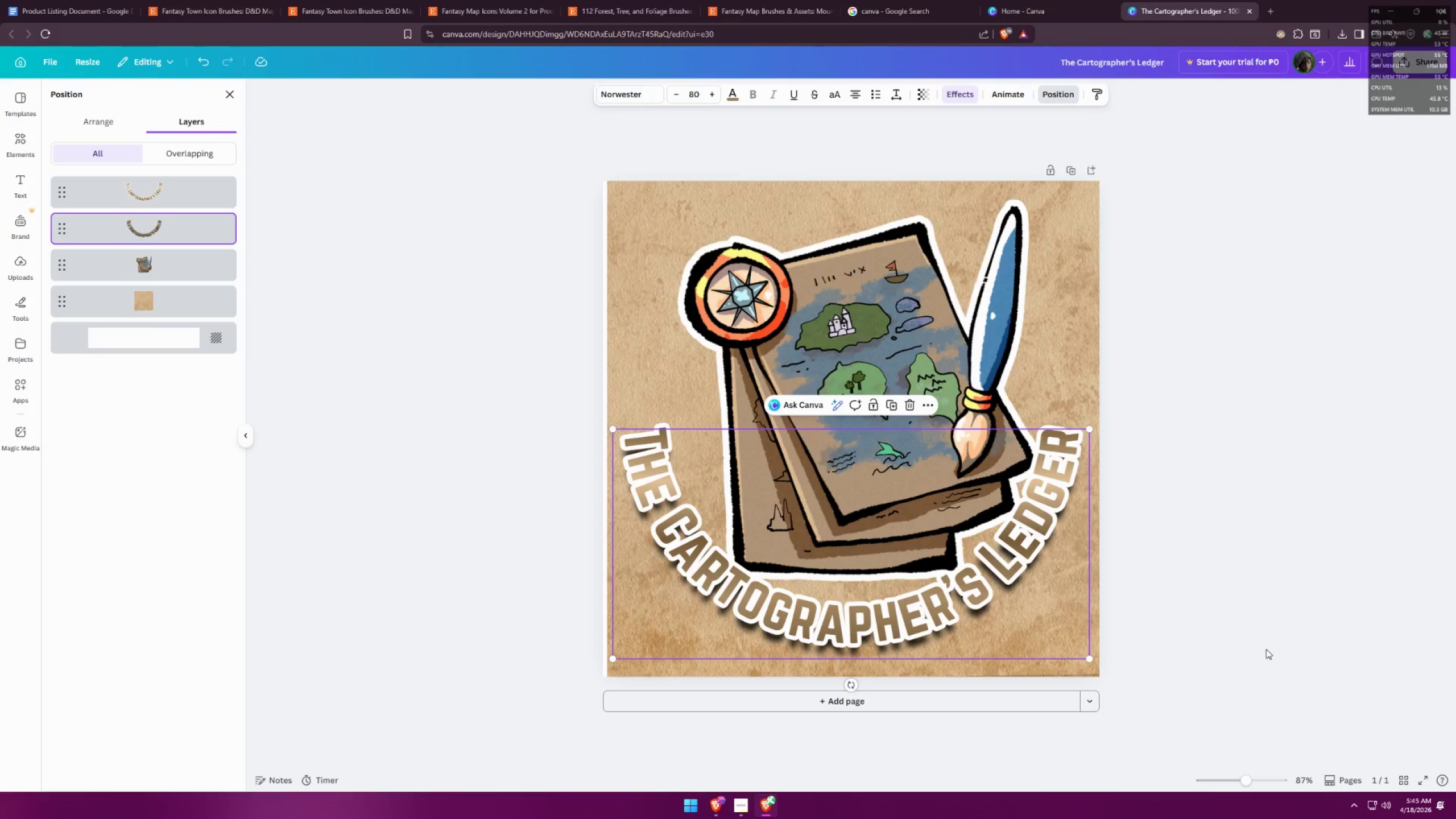 
key(ArrowUp)
 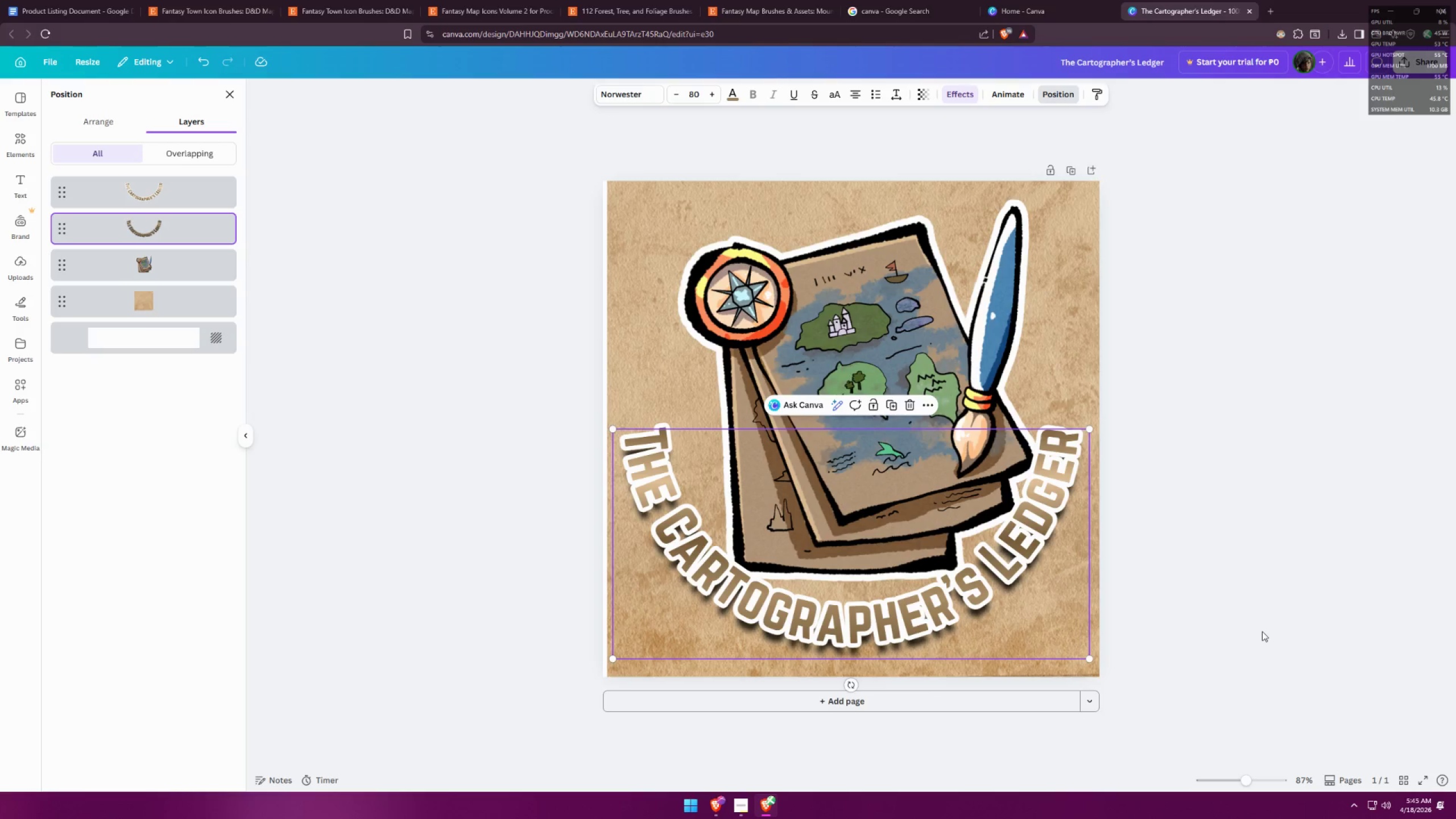 
key(ArrowUp)
 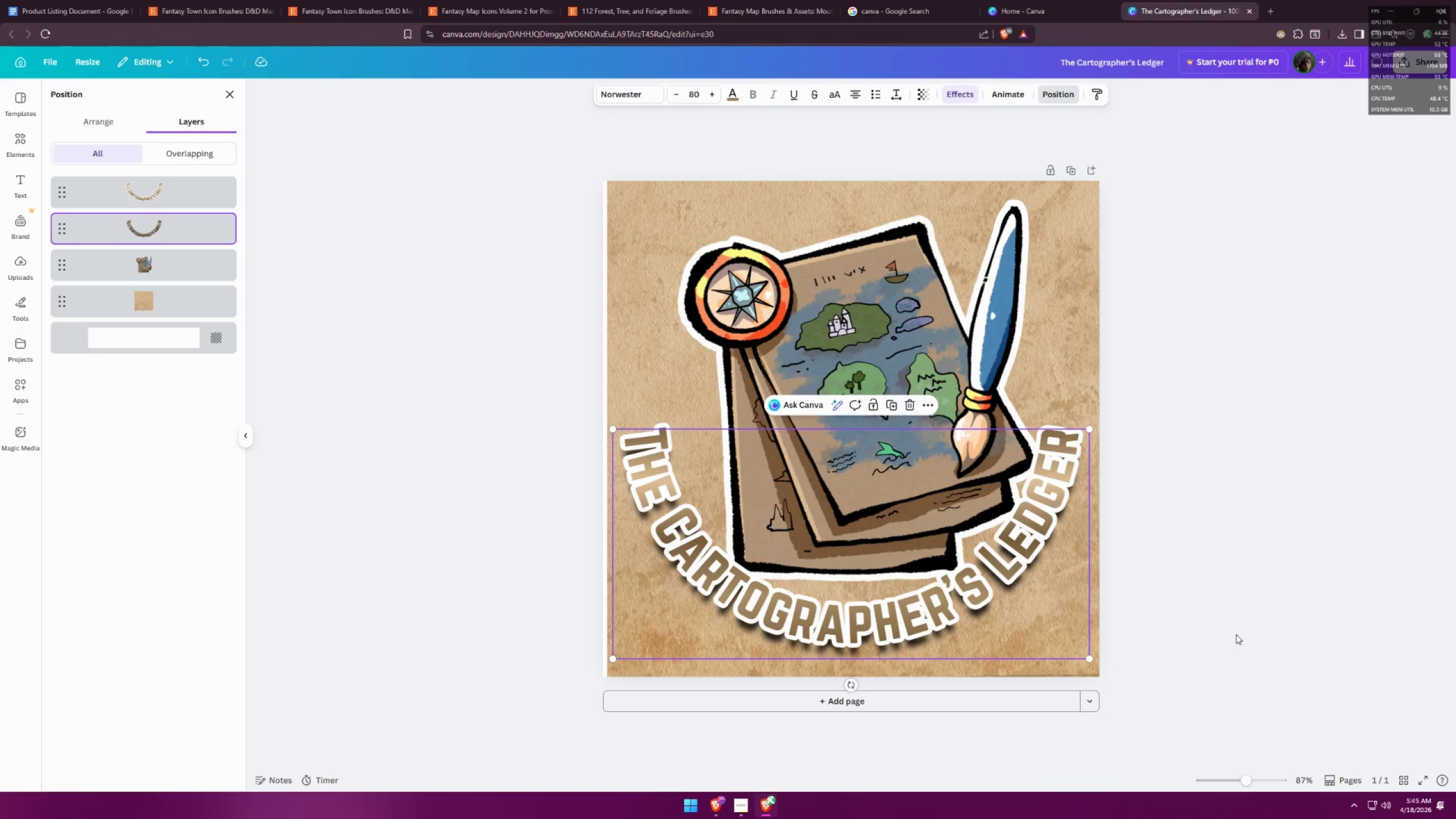 
key(ArrowDown)
 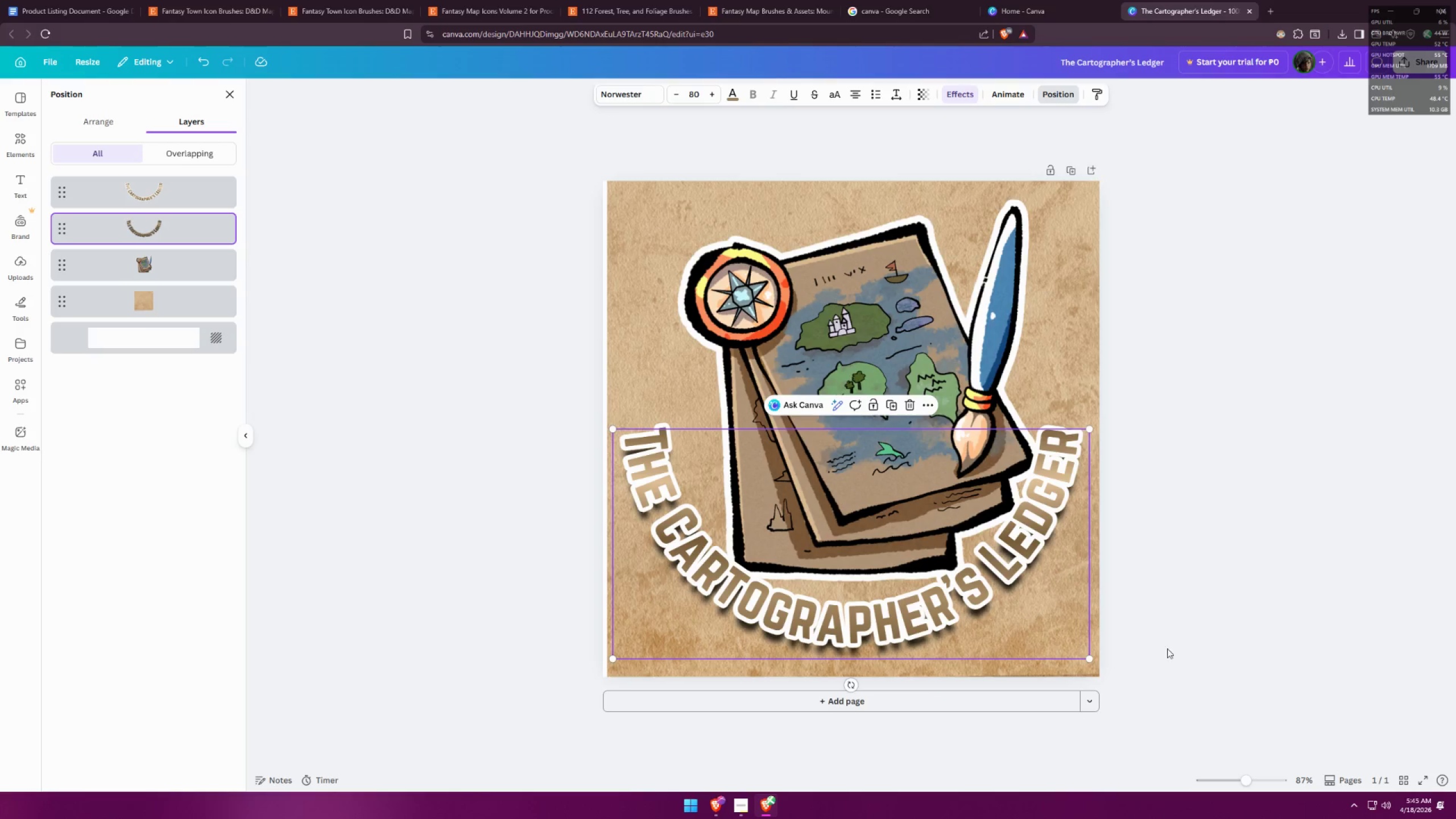 
key(ArrowDown)
 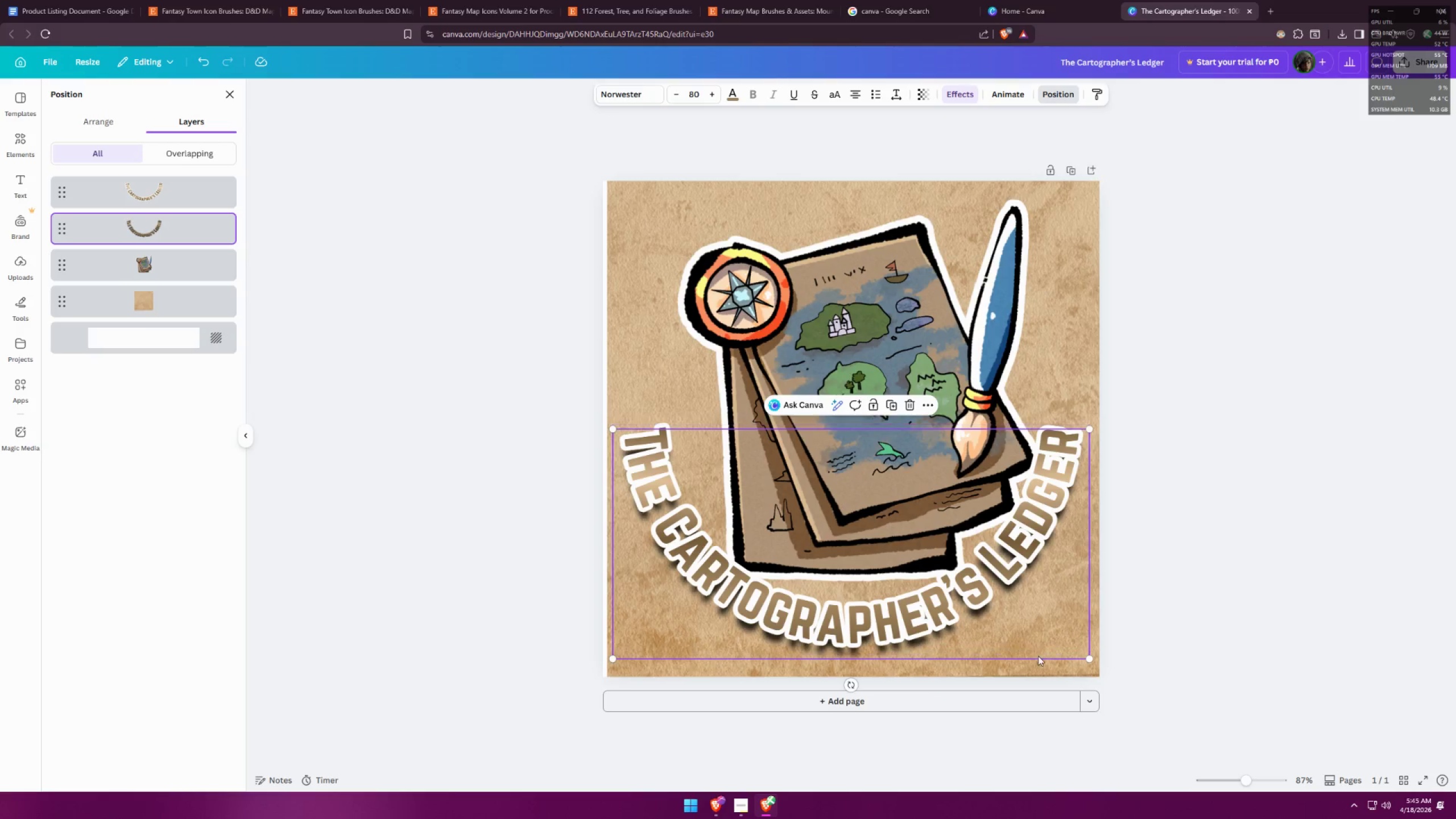 
left_click_drag(start_coordinate=[1038, 656], to_coordinate=[1036, 659])
 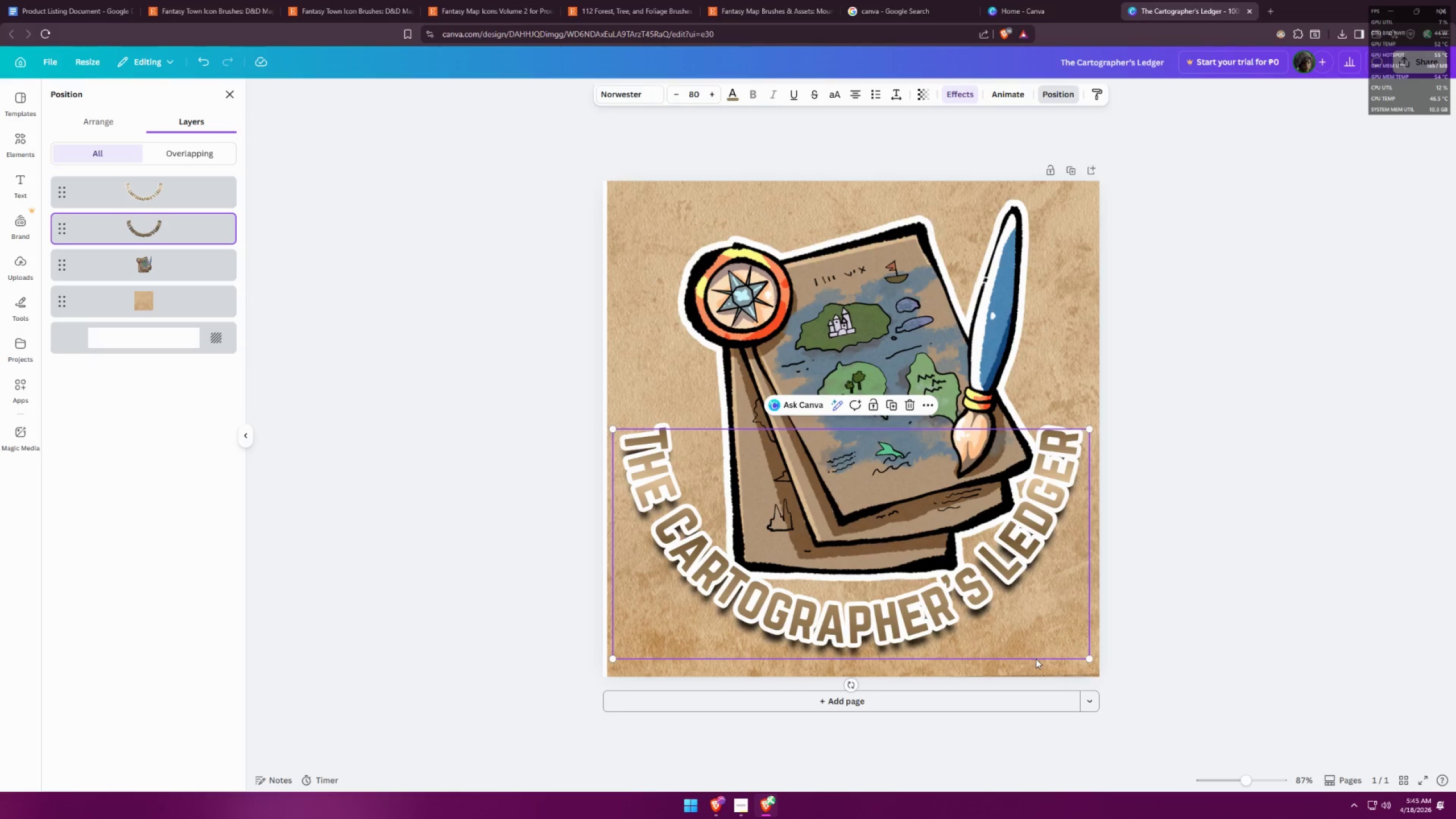 
hold_key(key=ShiftLeft, duration=0.38)
 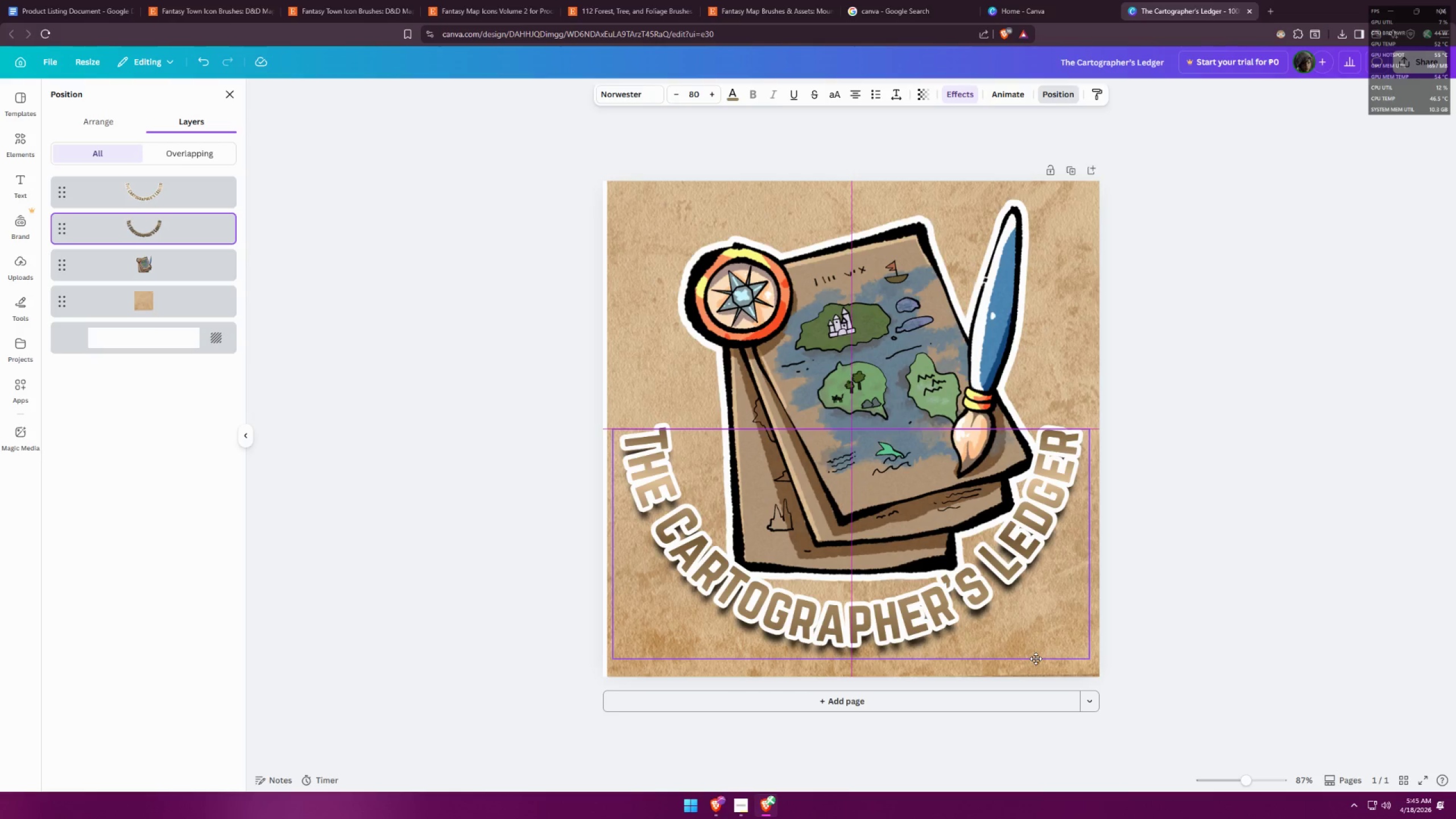 
key(ArrowDown)
 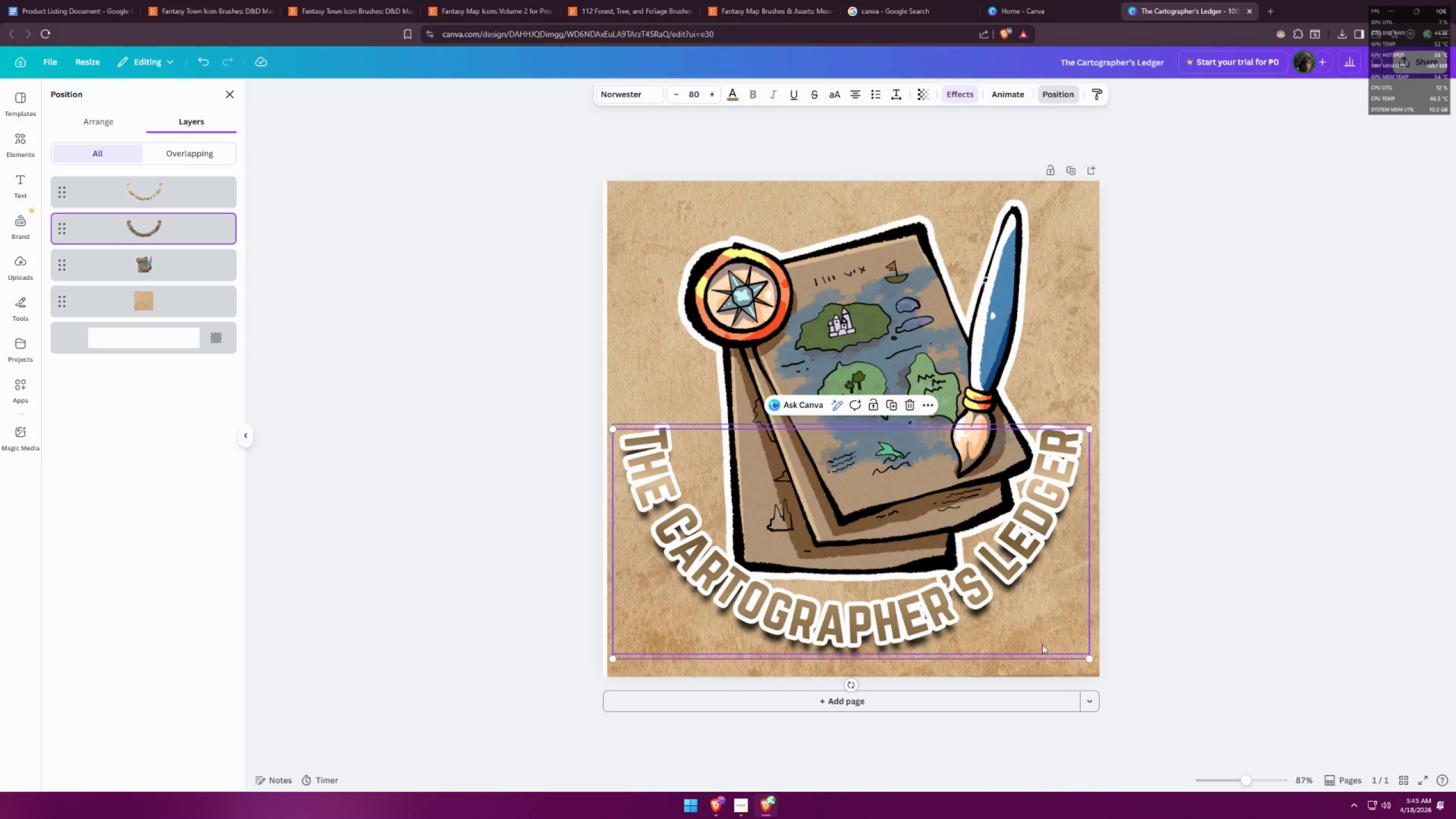 
key(ArrowDown)
 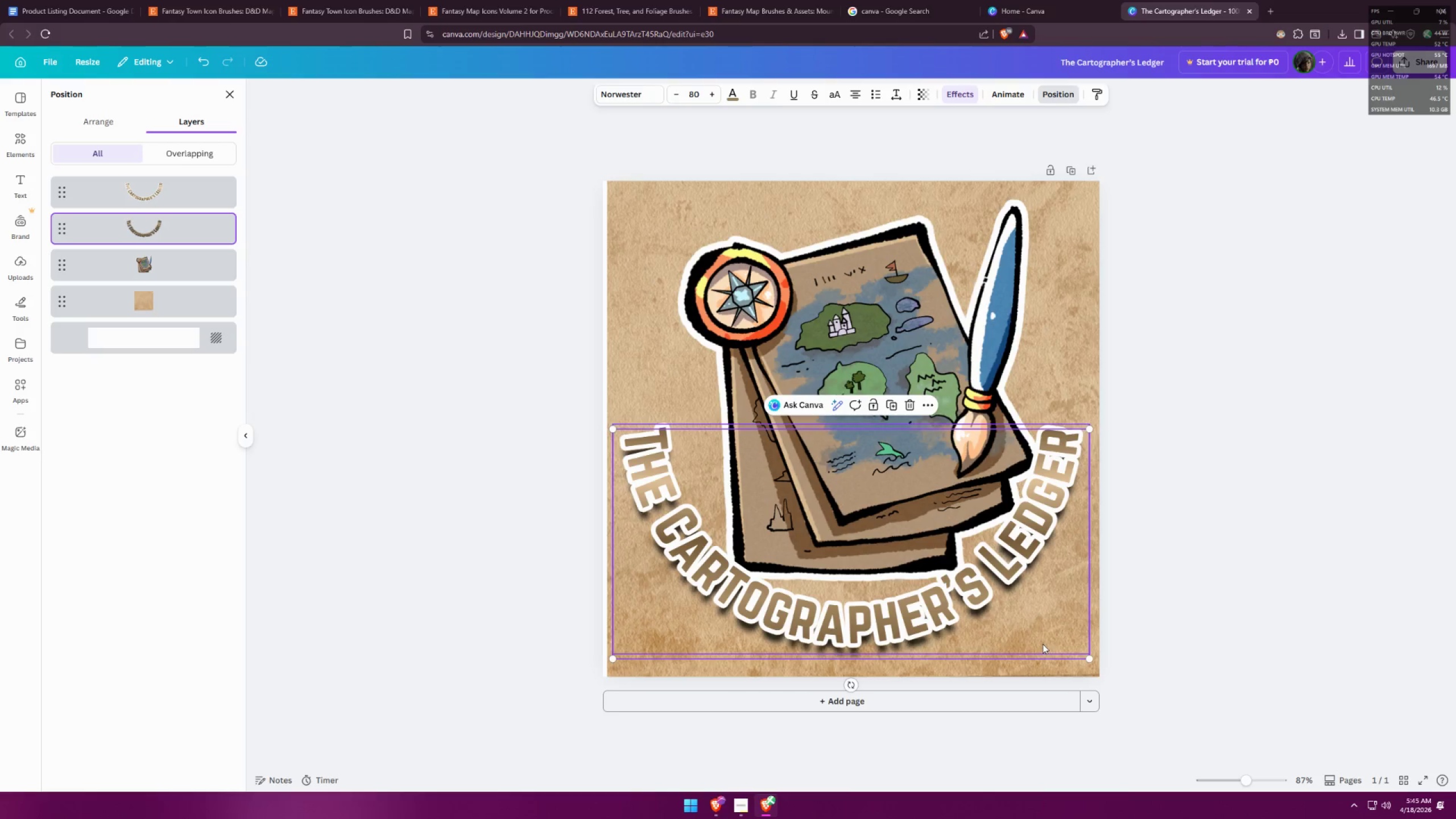 
key(ArrowDown)
 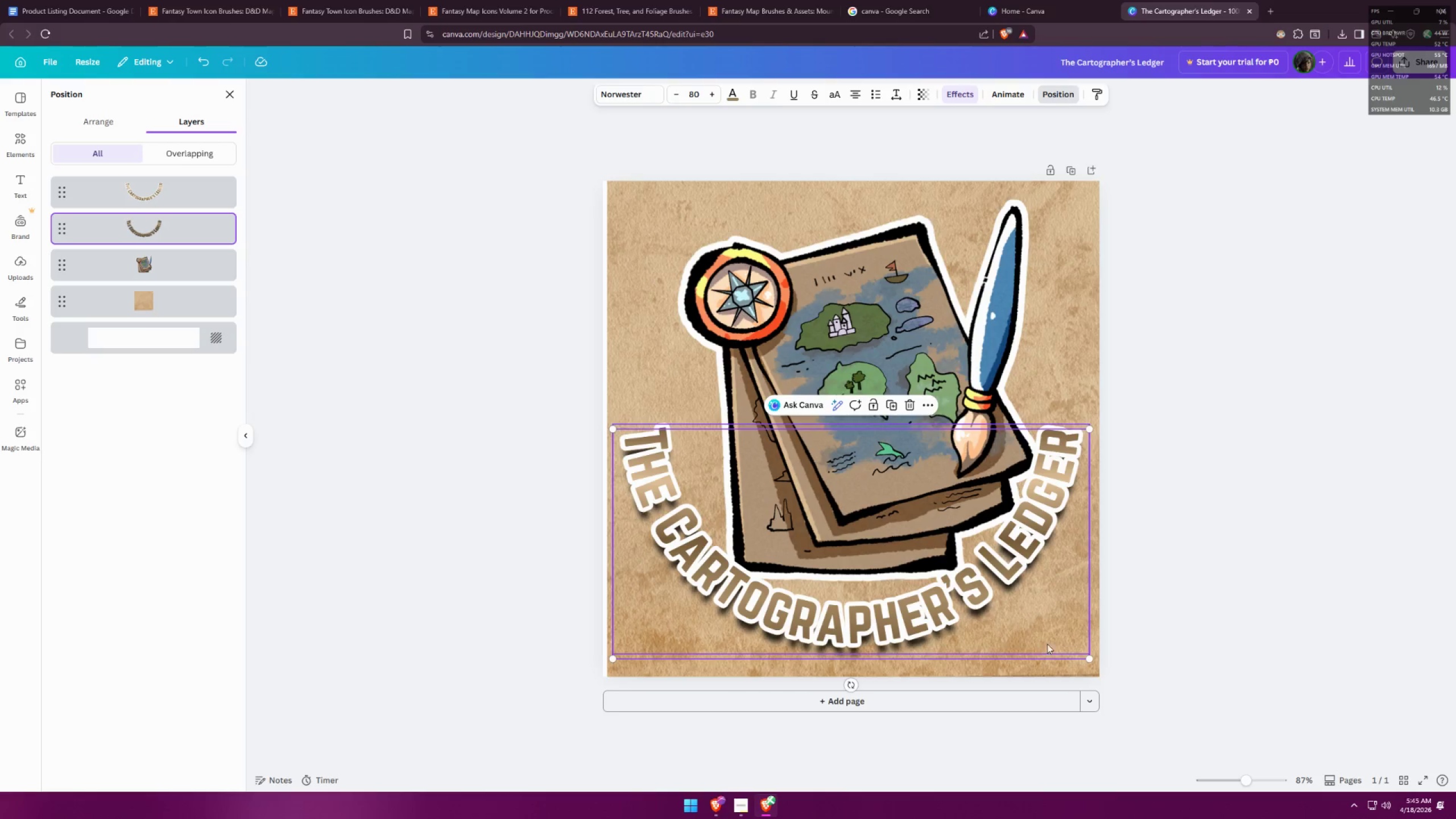 
key(ArrowDown)
 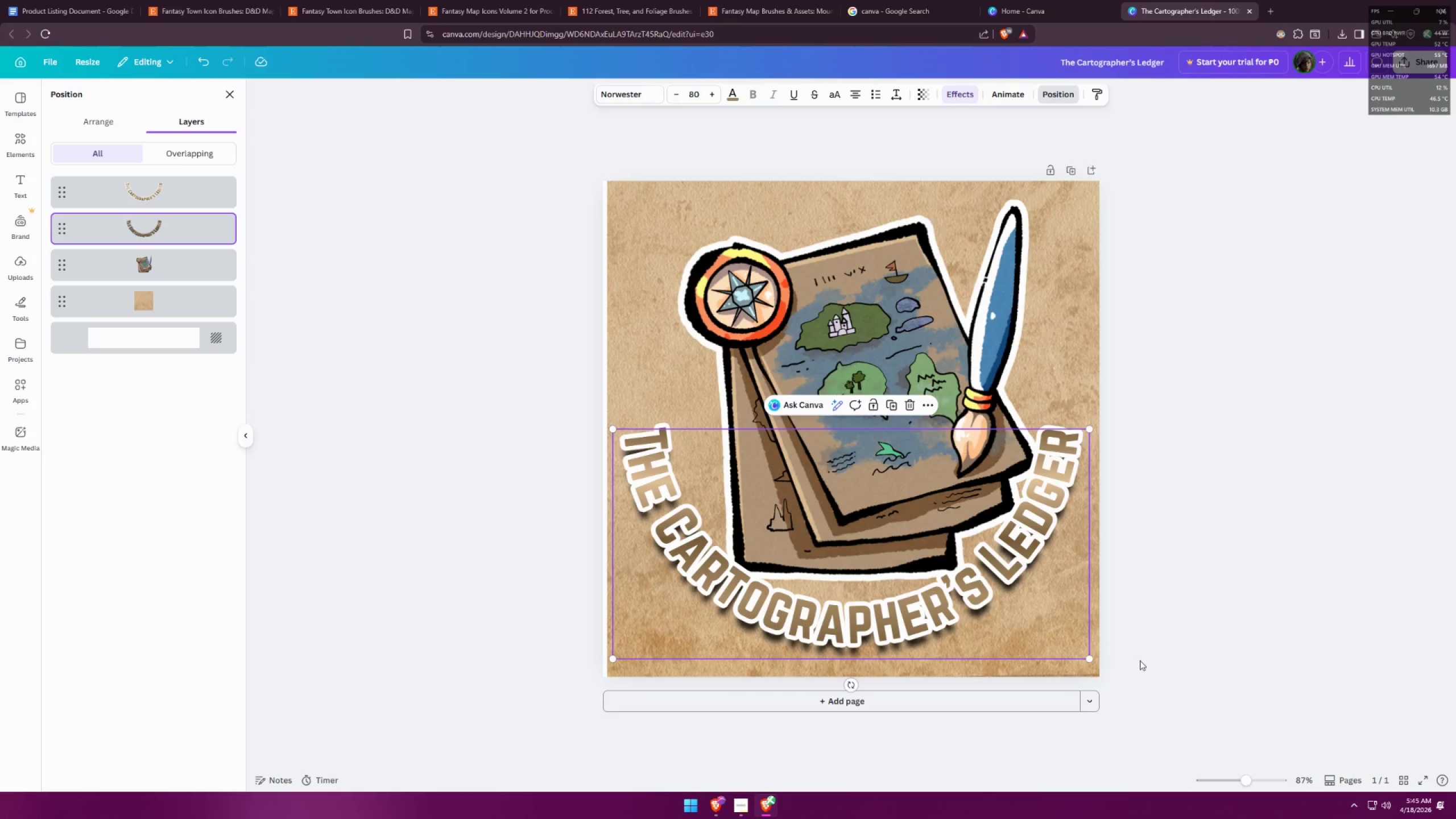 
key(ArrowDown)
 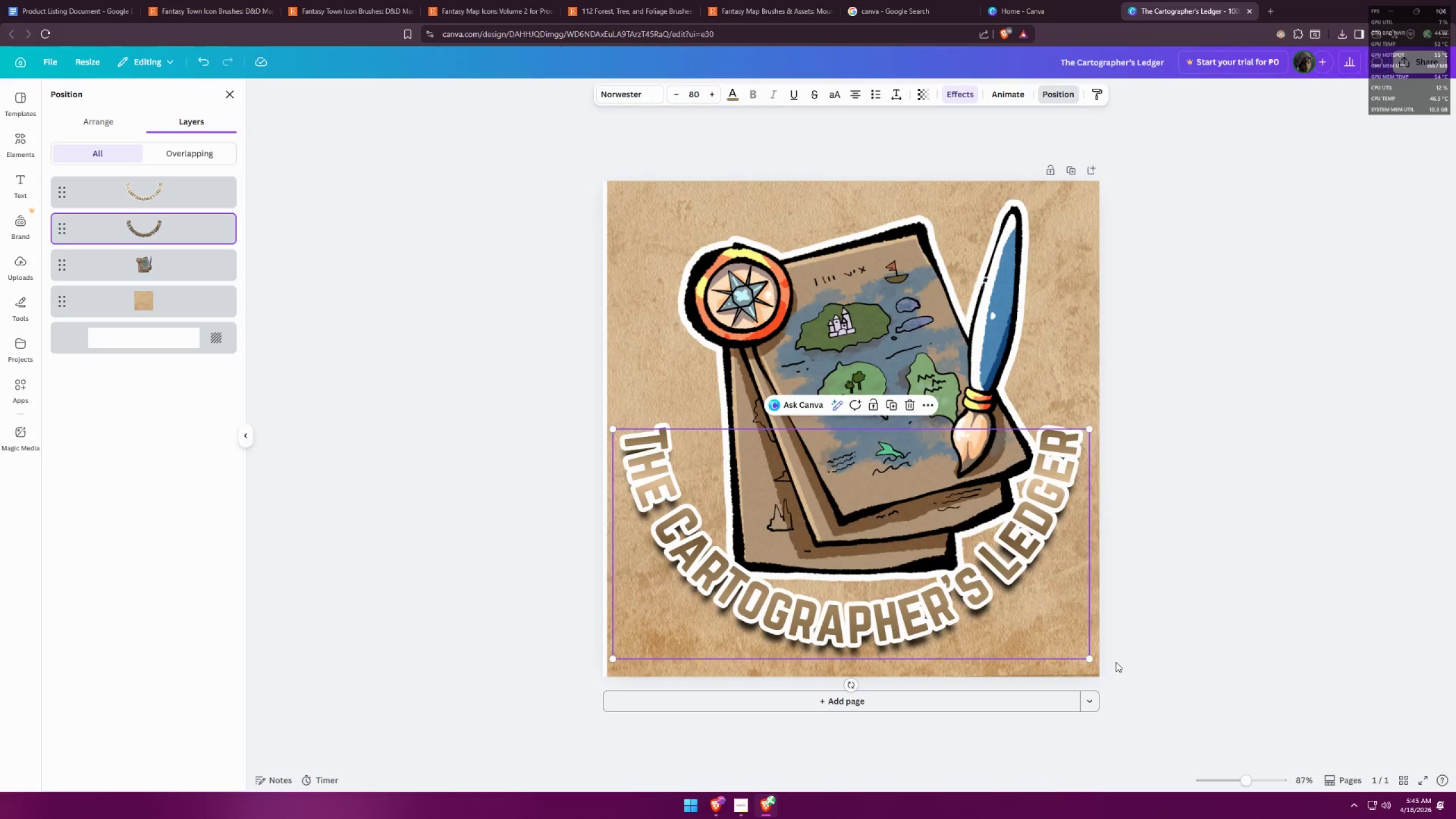 
key(ArrowDown)
 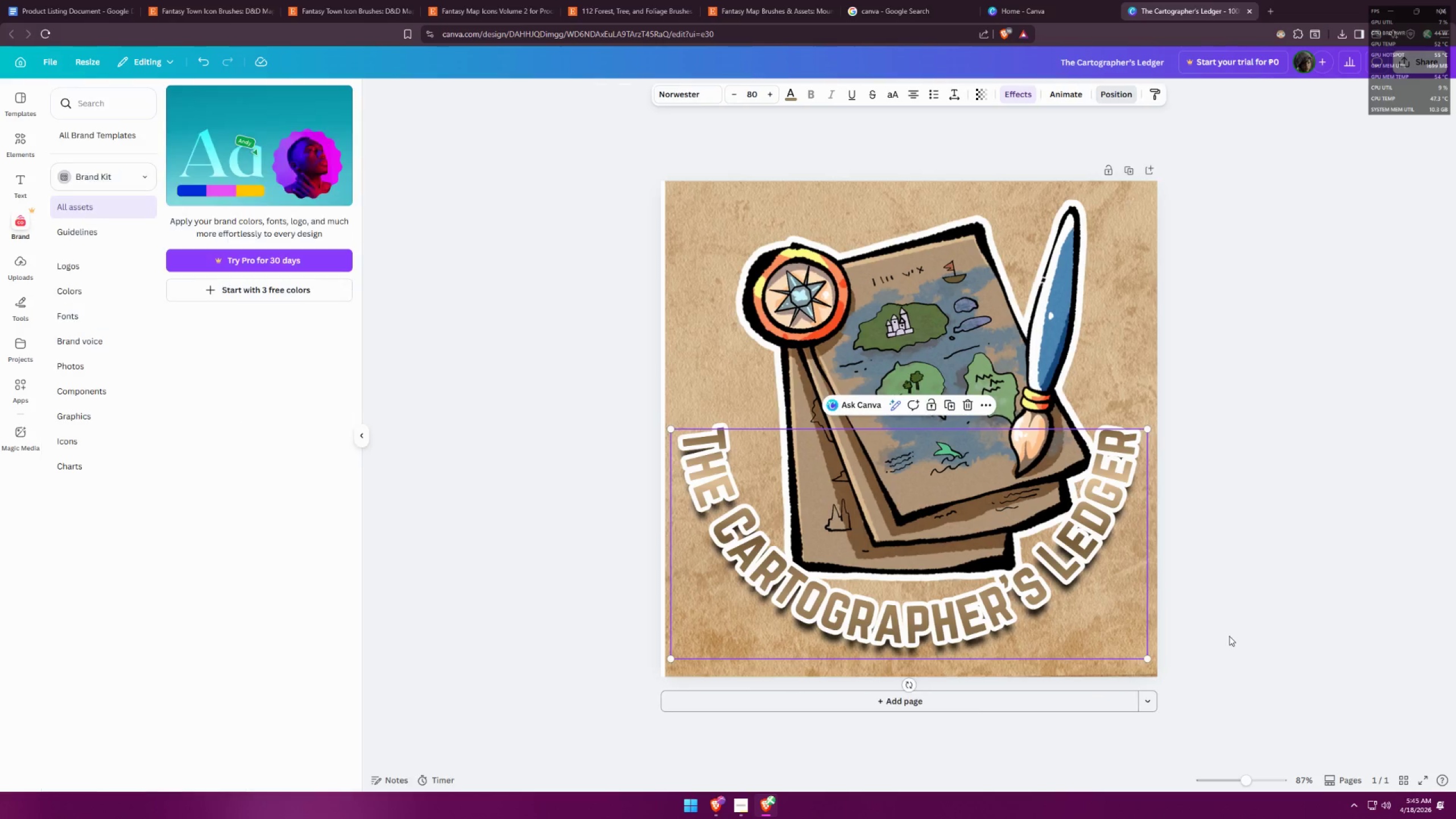 
double_click([1229, 636])
 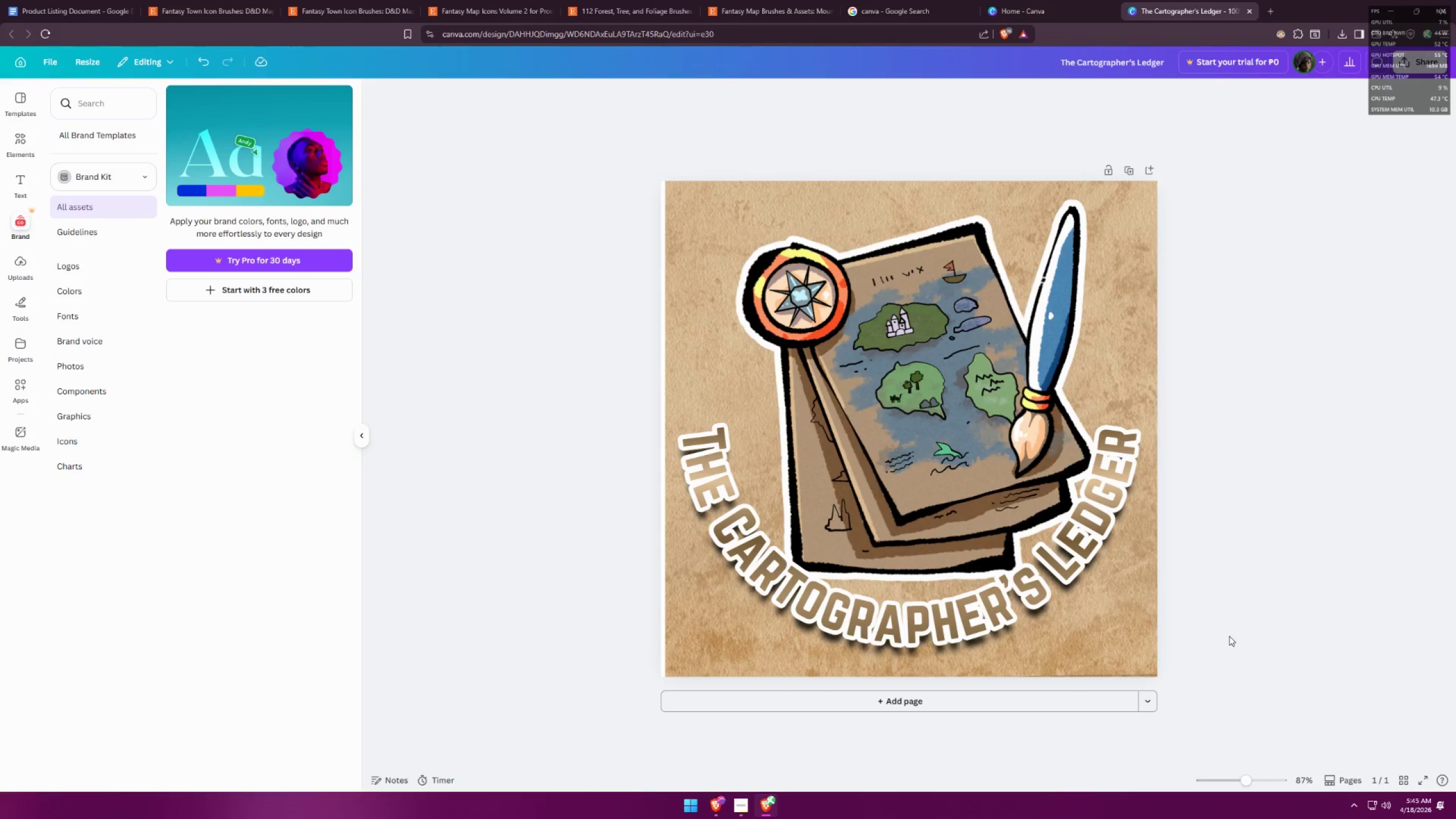 
hold_key(key=ControlLeft, duration=1.5)
scroll: coordinate [1133, 449], scroll_direction: down, amount: 6.0
 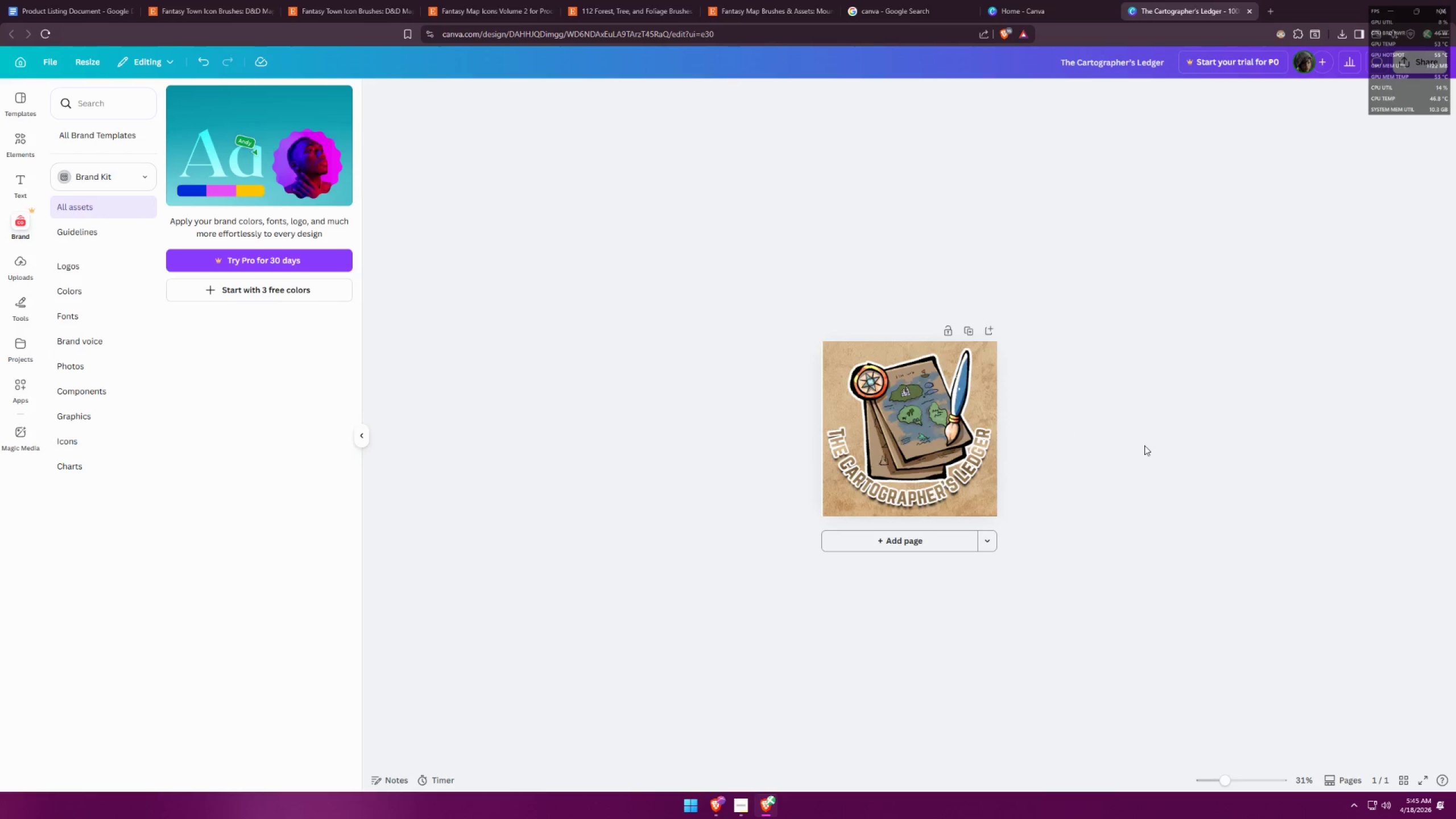 
key(Control+ControlLeft)
 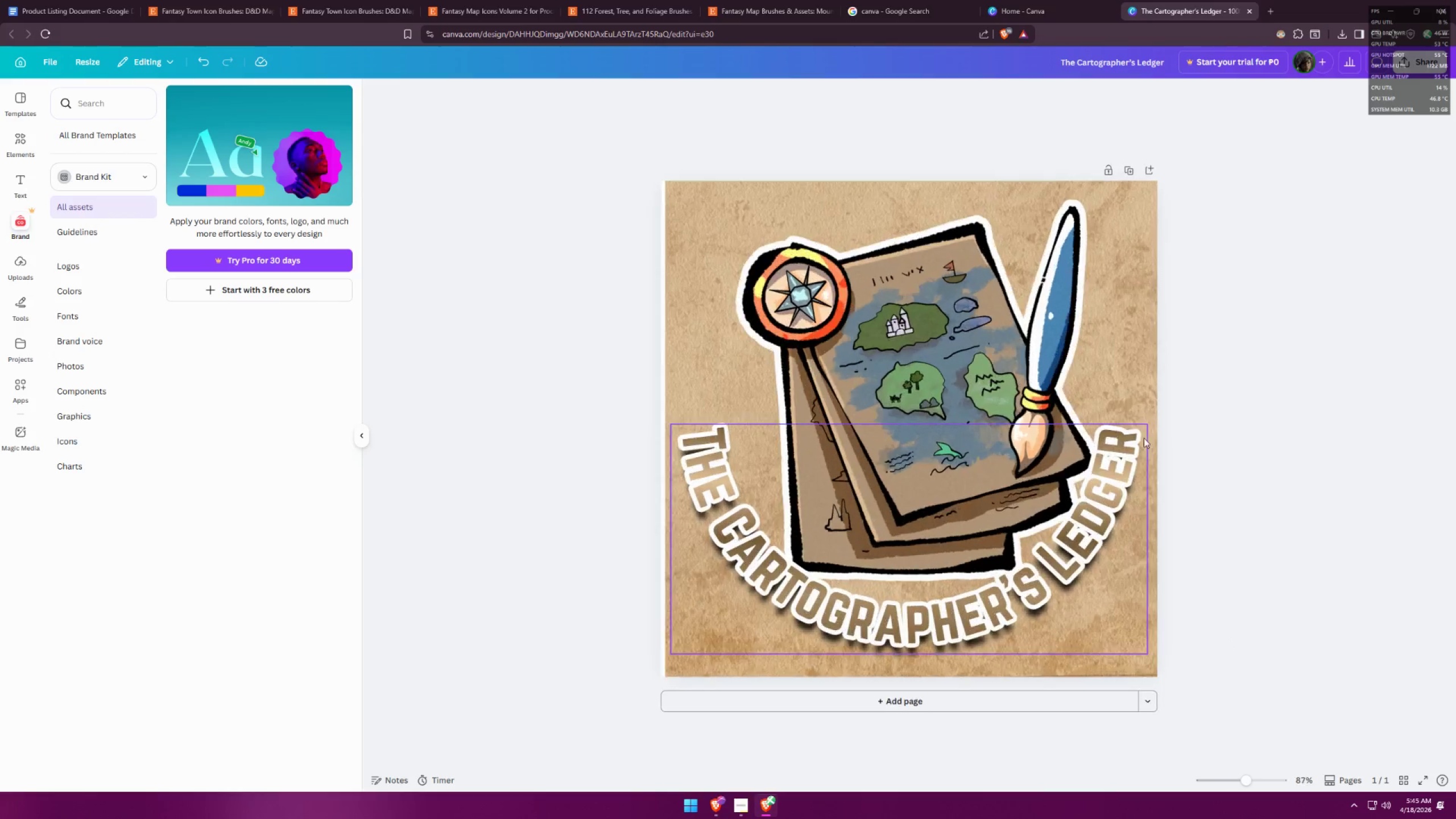 
key(Control+ControlLeft)
 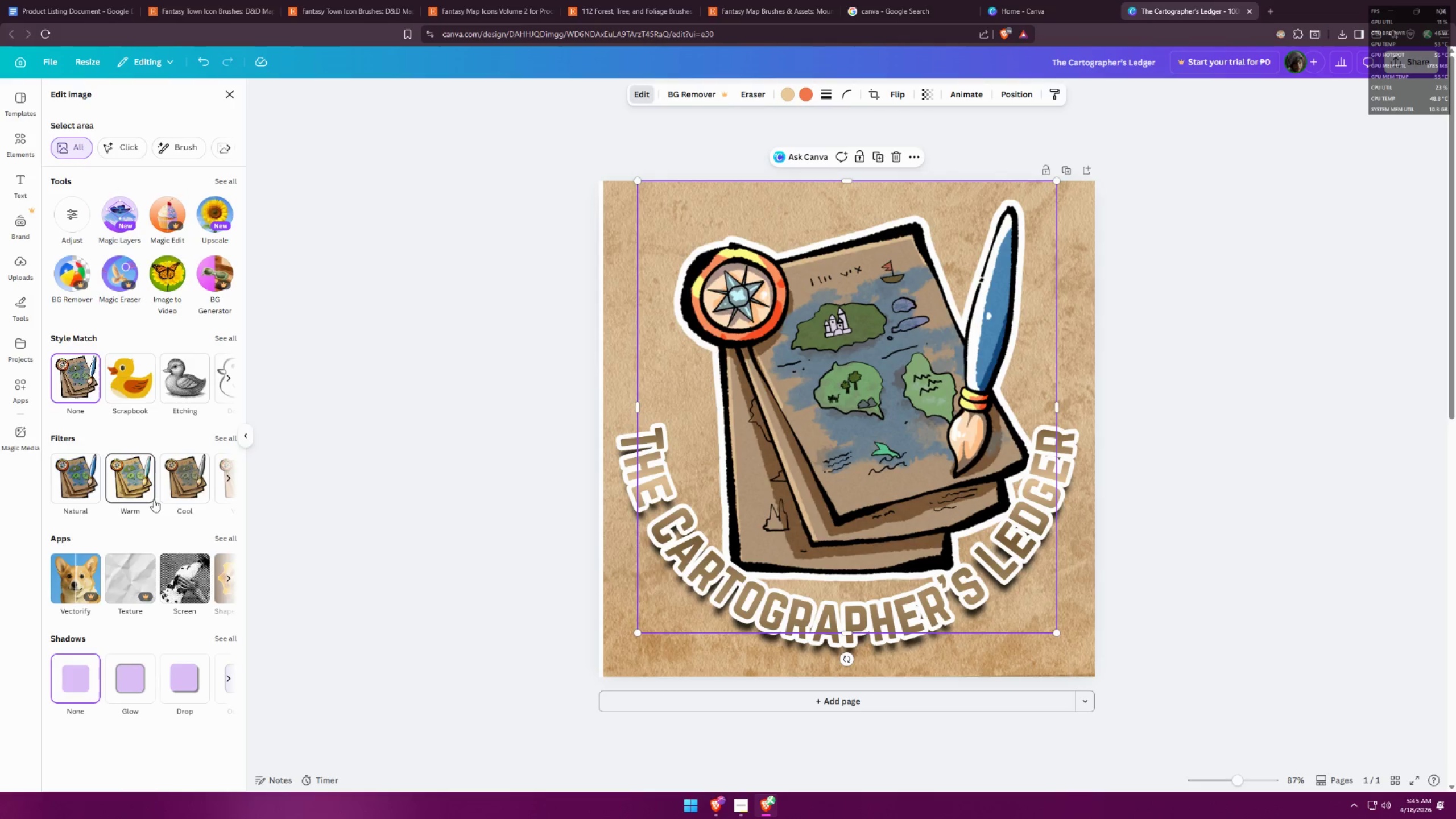 
scroll: coordinate [1143, 440], scroll_direction: up, amount: 6.0
 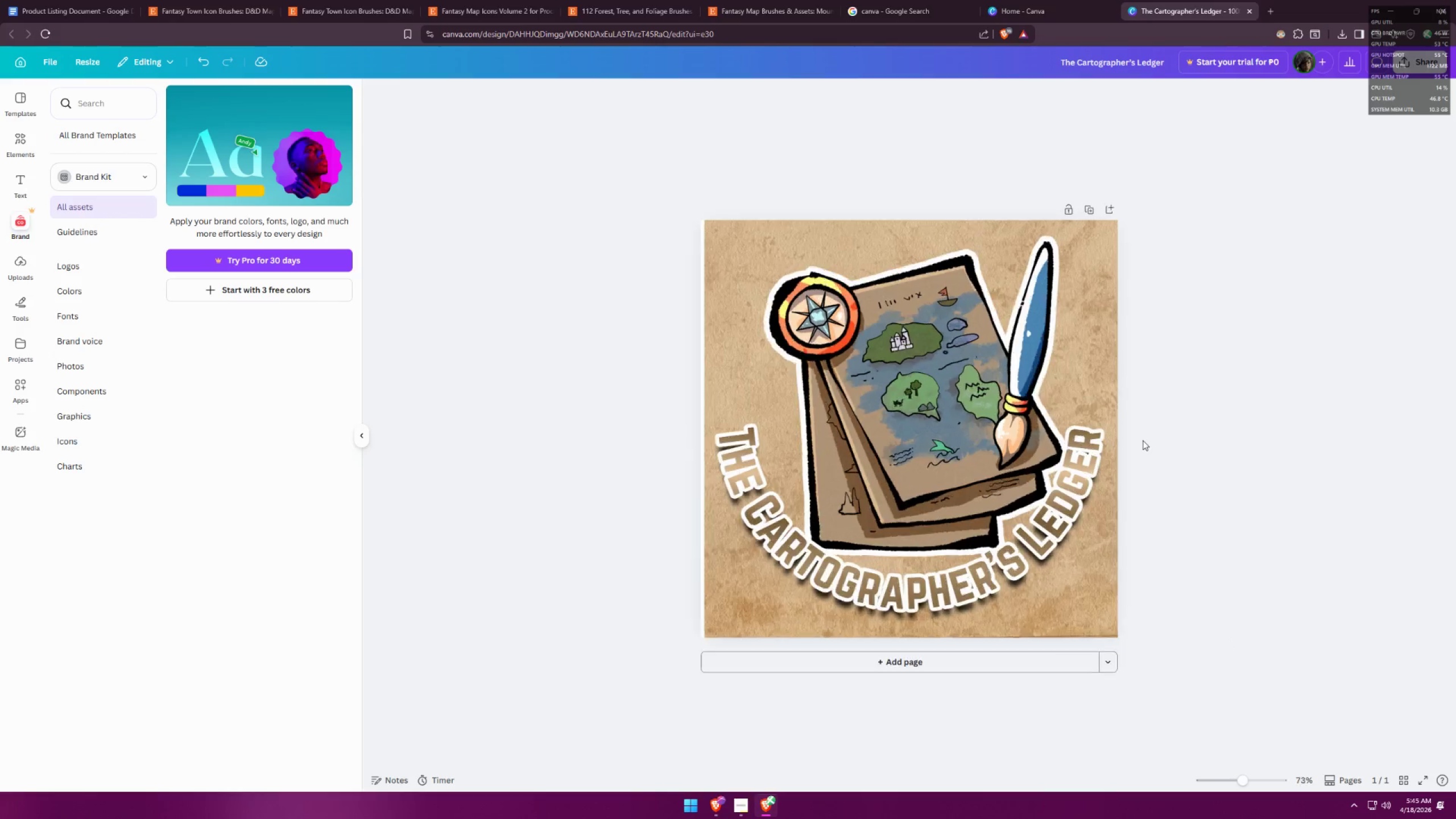 
wait(8.23)
 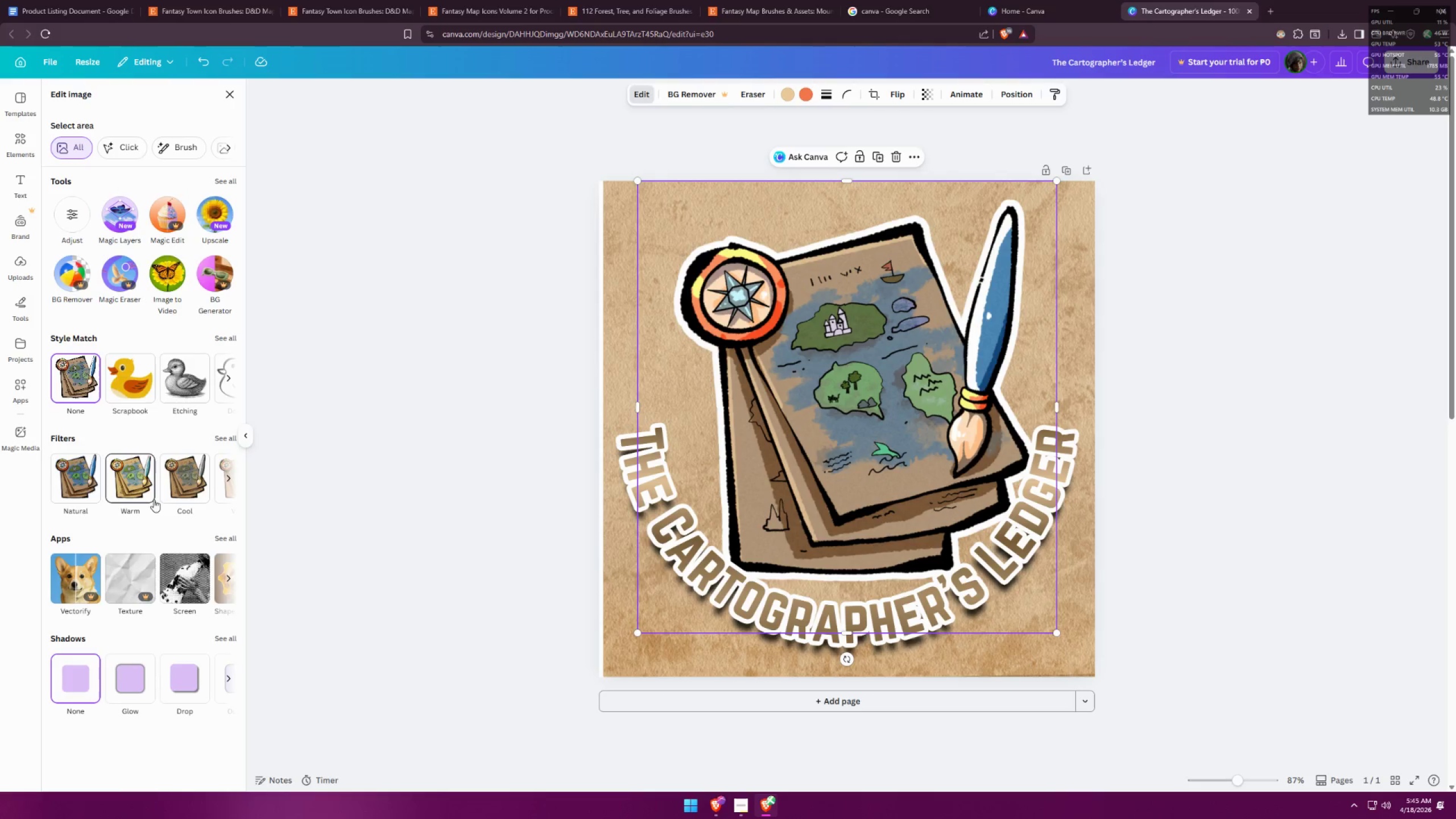 
left_click([60, 99])
 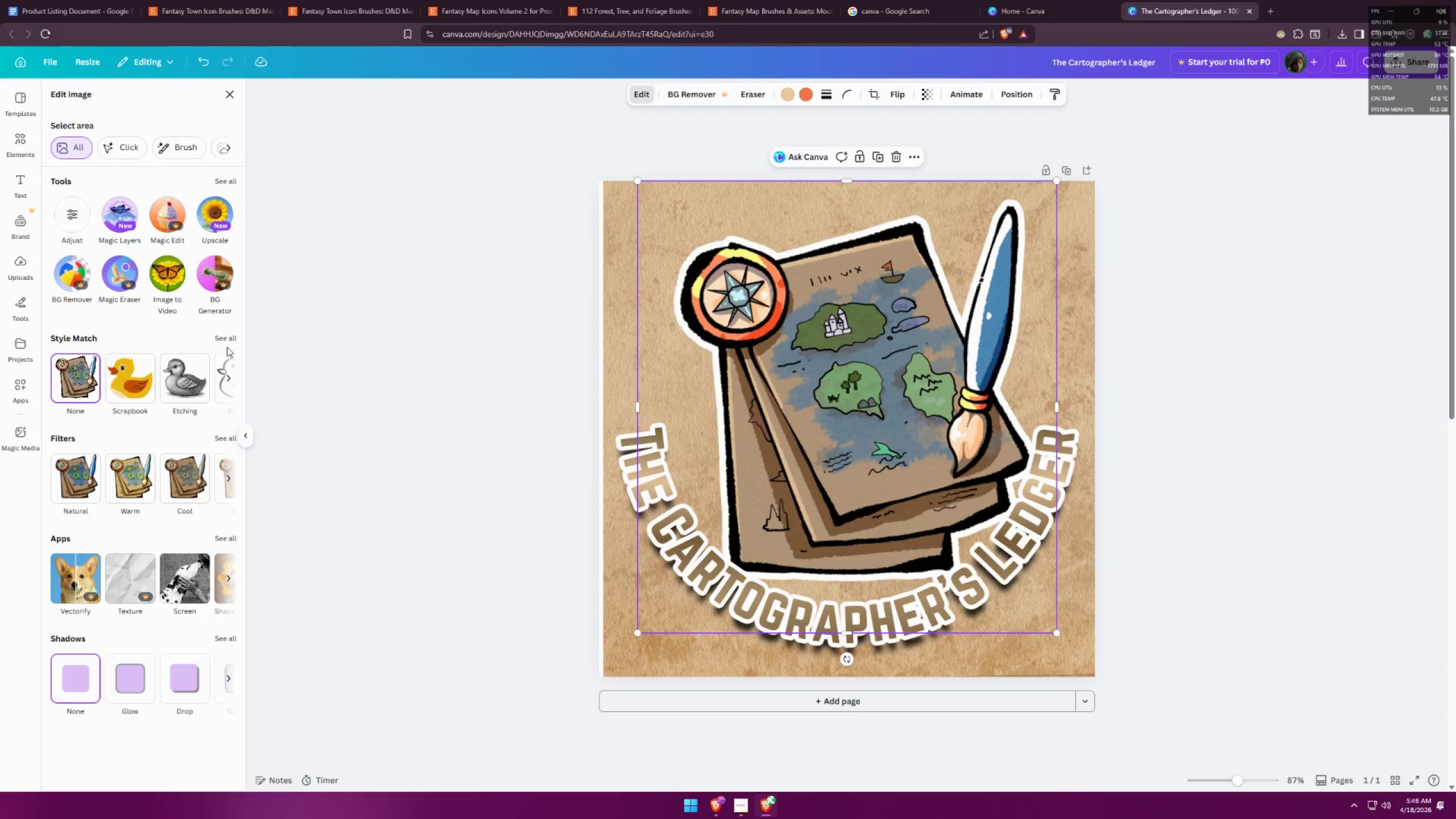 
left_click([230, 439])
 